 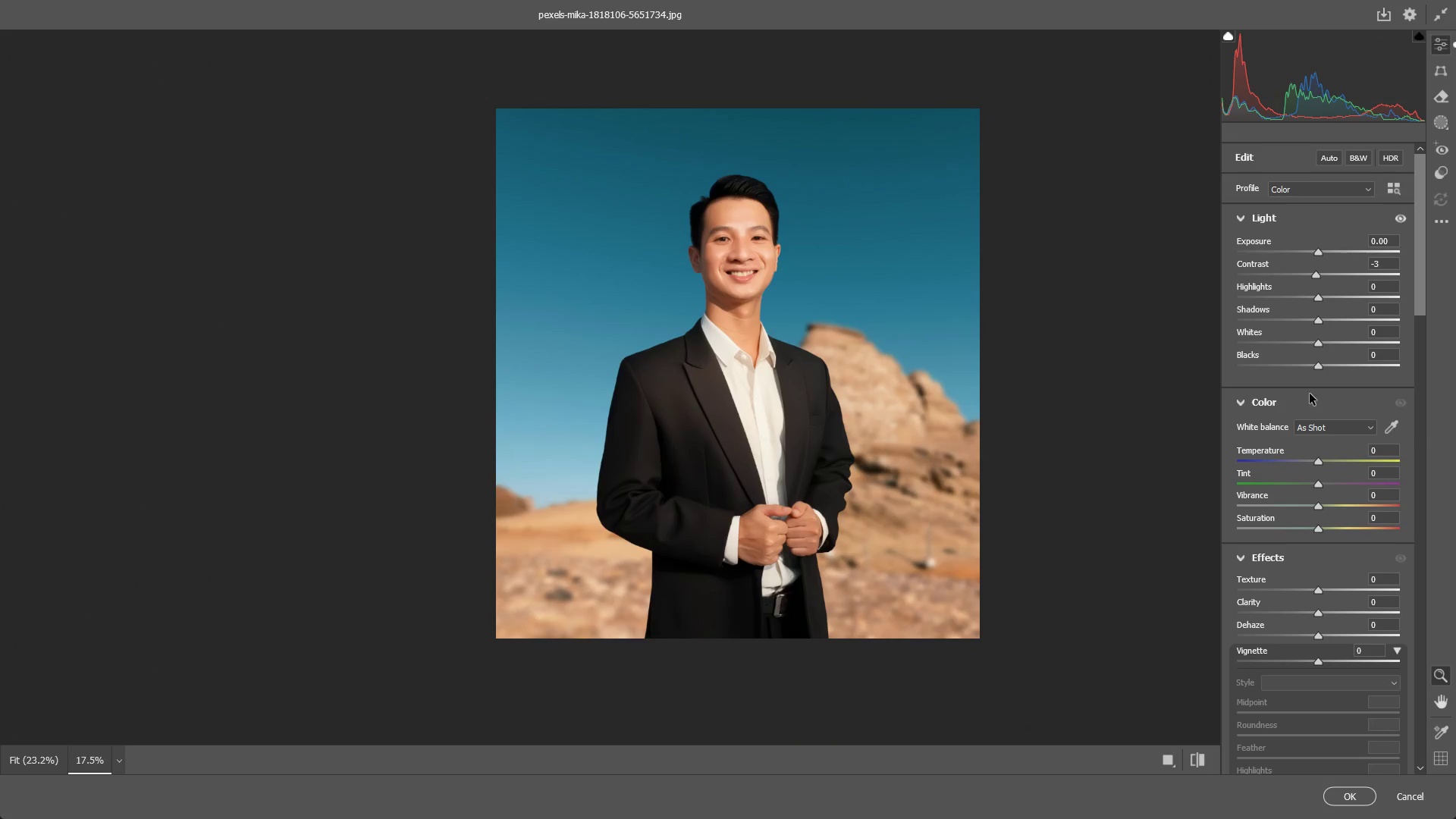 
left_click_drag(start_coordinate=[1317, 528], to_coordinate=[1332, 515])
 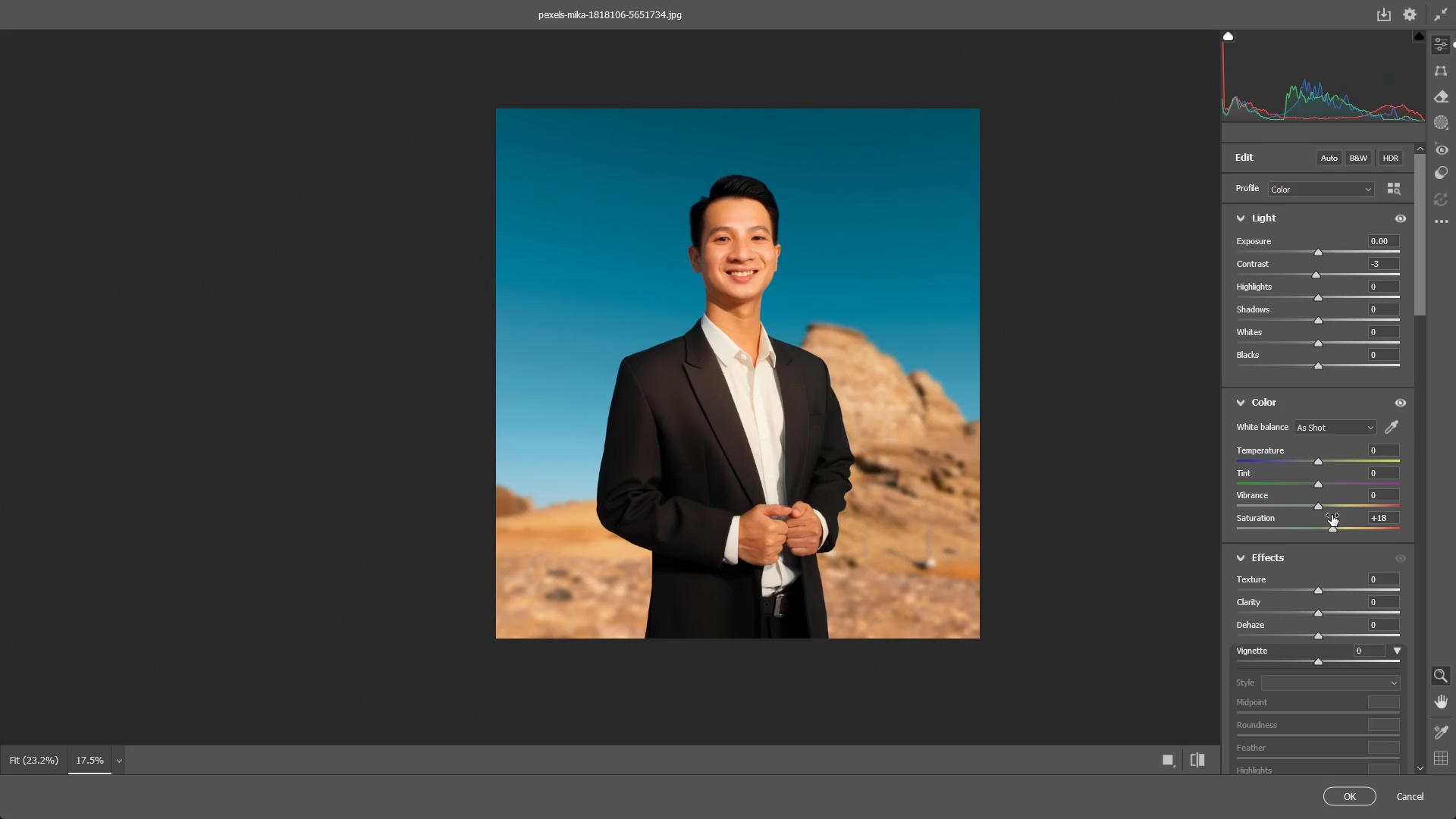 
key(Control+ControlLeft)
 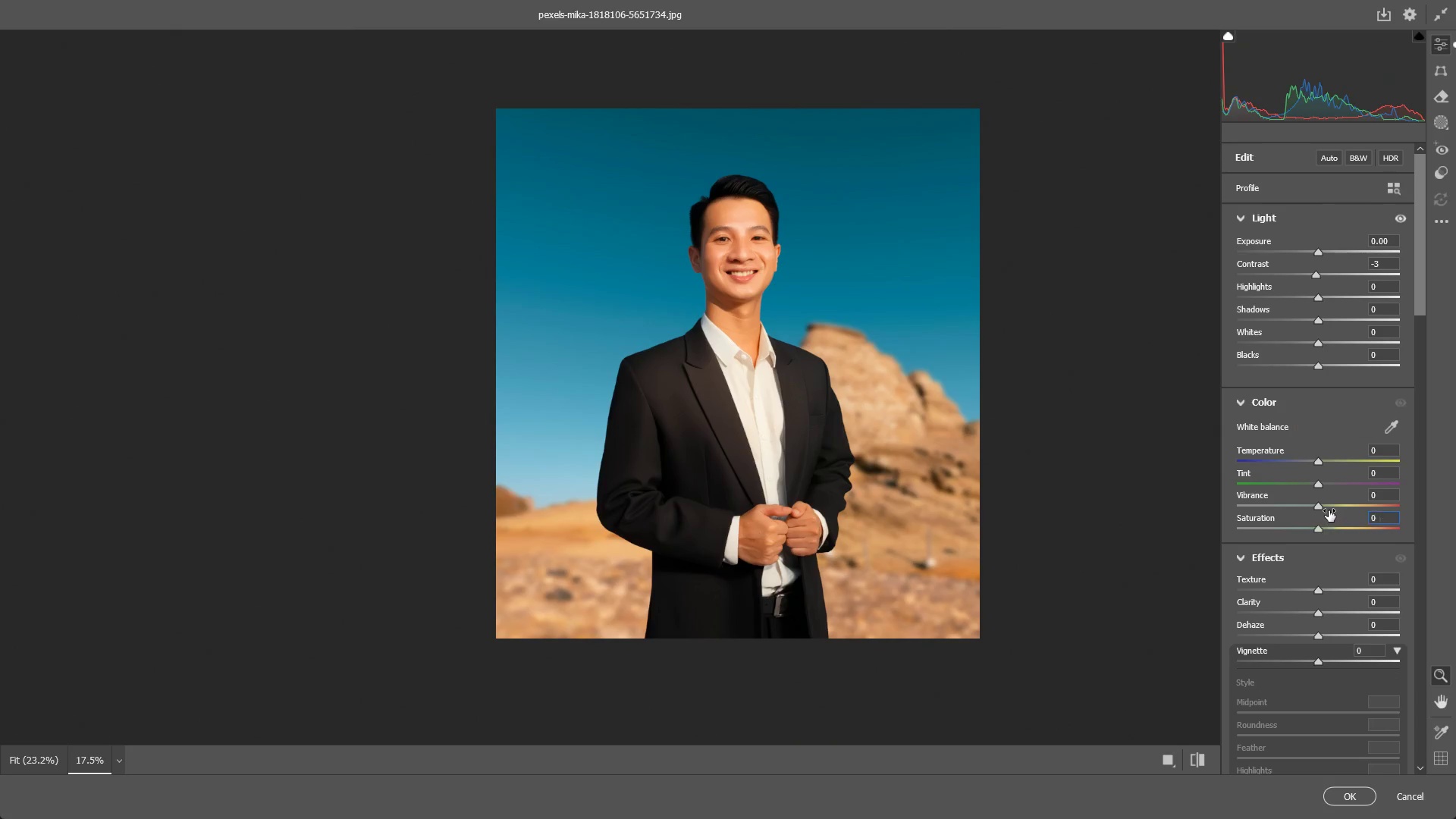 
key(Control+Z)
 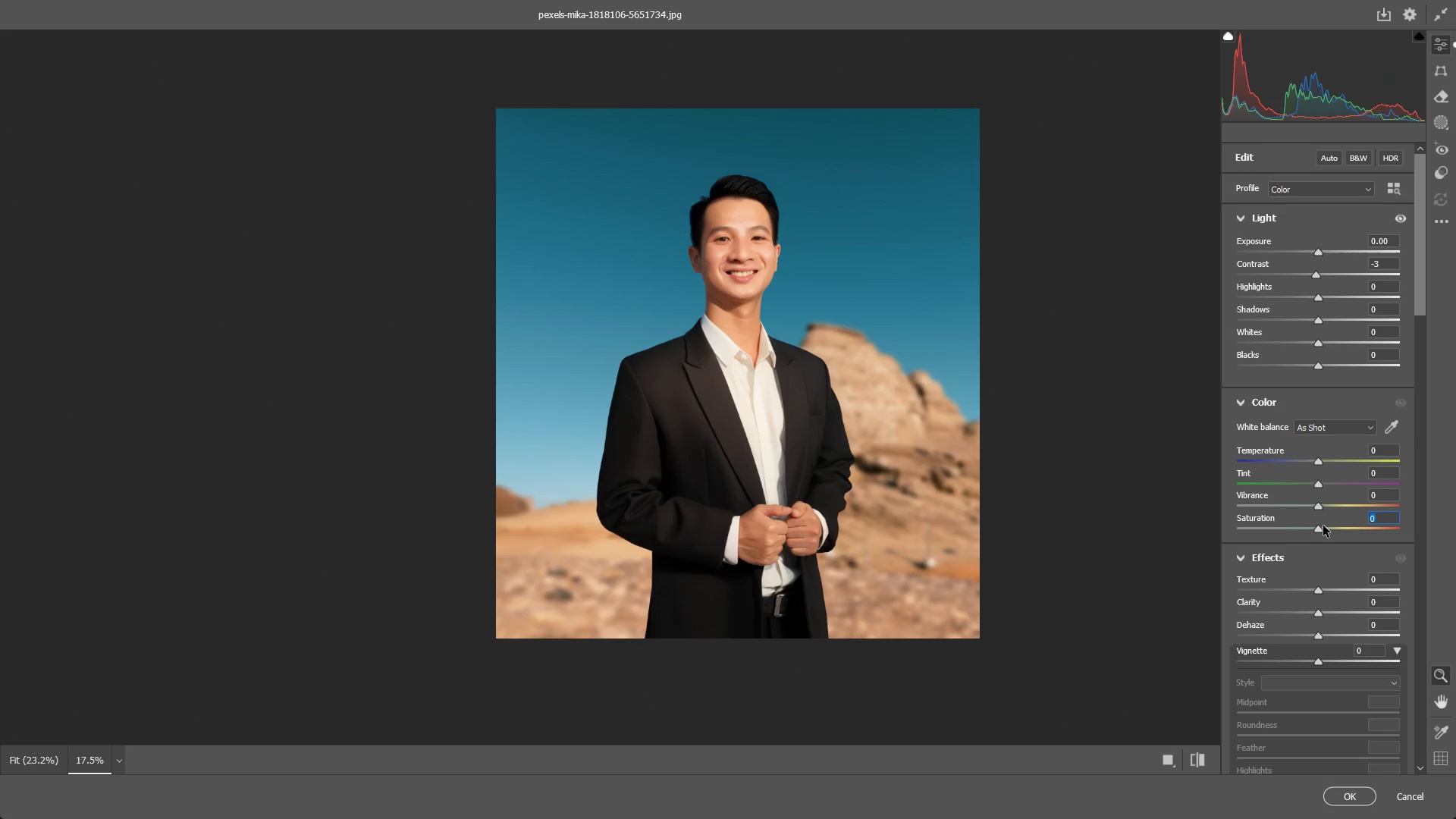 
left_click_drag(start_coordinate=[1322, 529], to_coordinate=[1329, 528])
 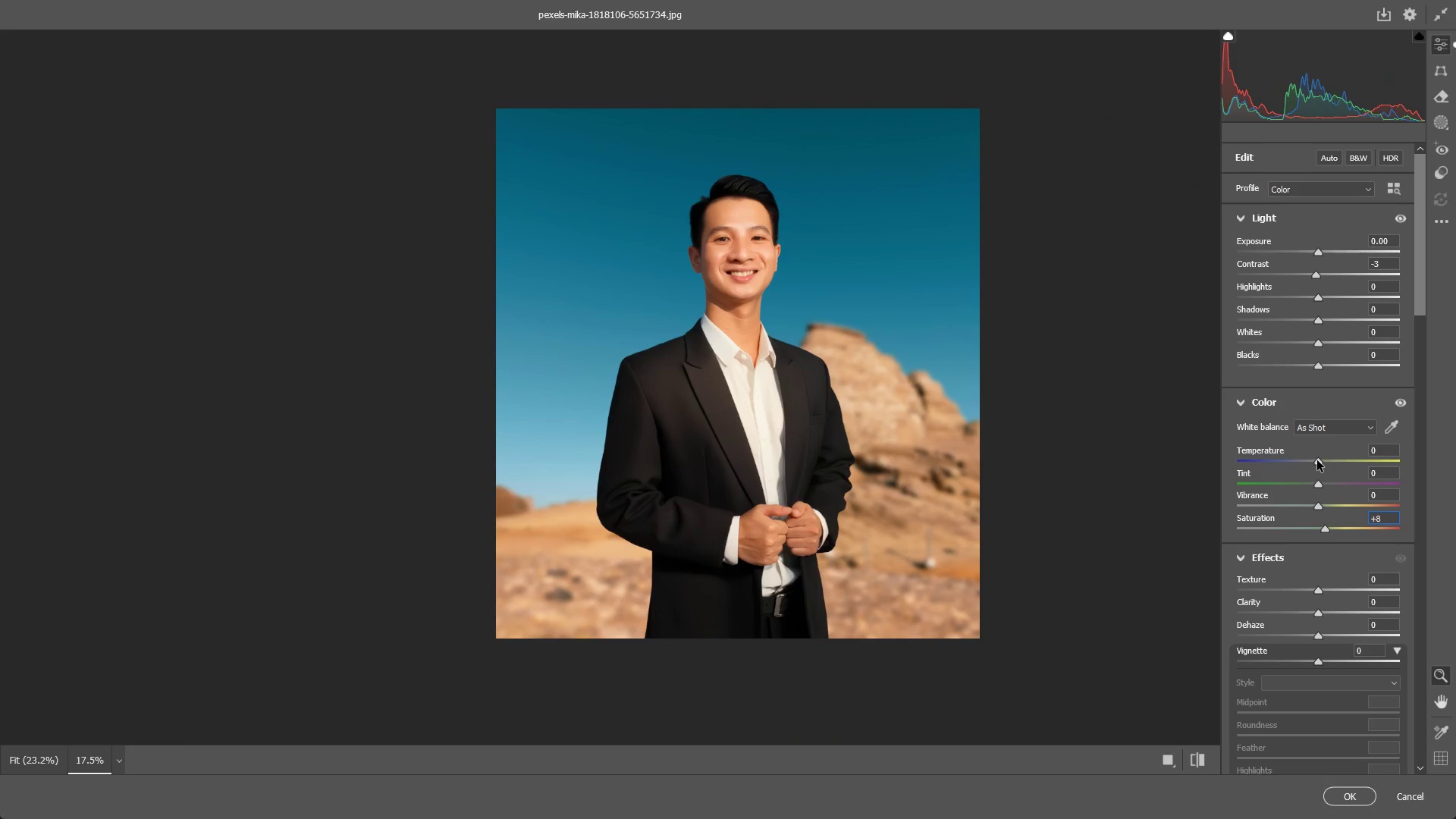 
left_click_drag(start_coordinate=[1317, 460], to_coordinate=[1312, 458])
 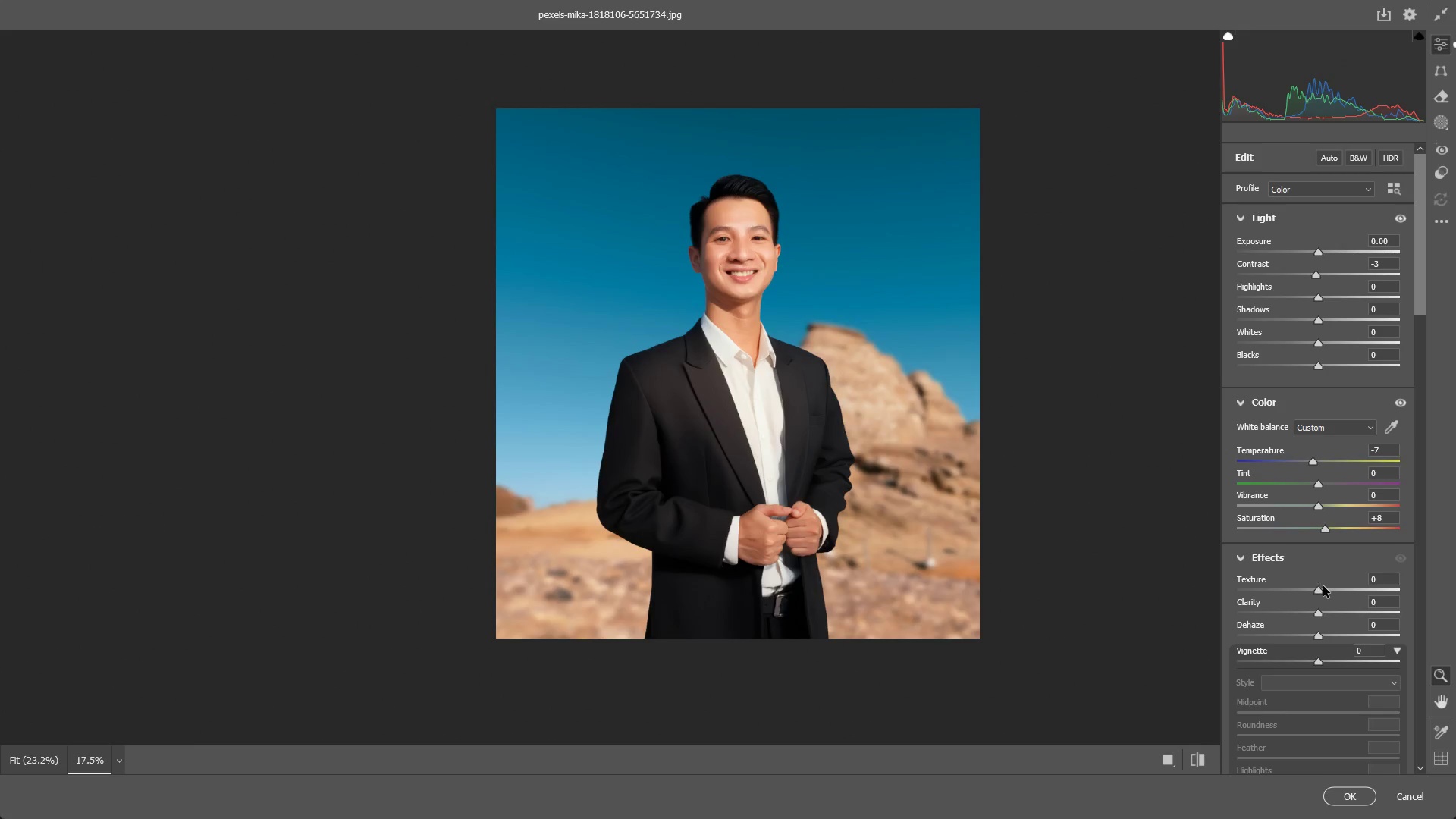 
left_click_drag(start_coordinate=[1324, 592], to_coordinate=[1358, 587])
 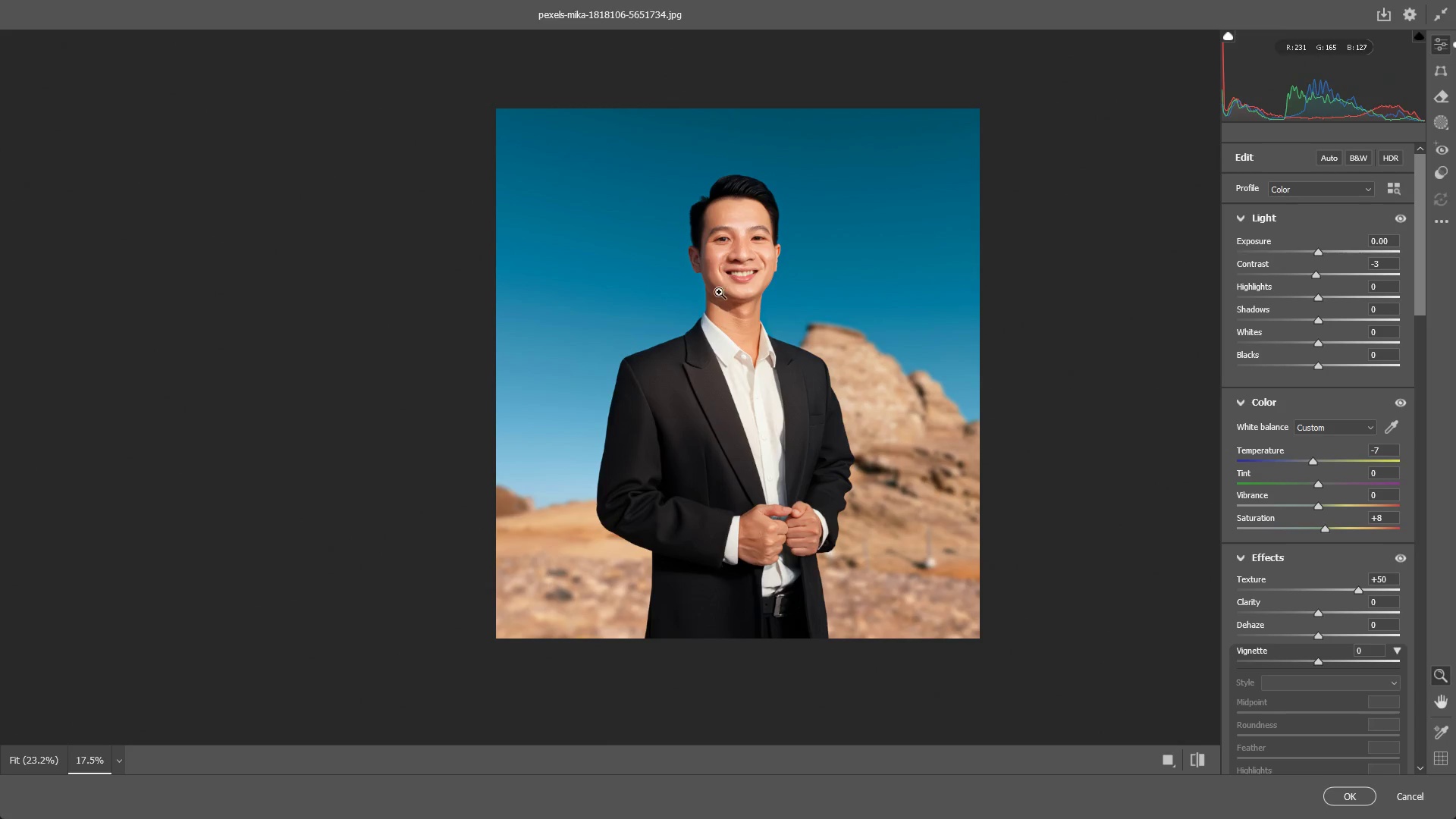 
key(Shift+ShiftLeft)
 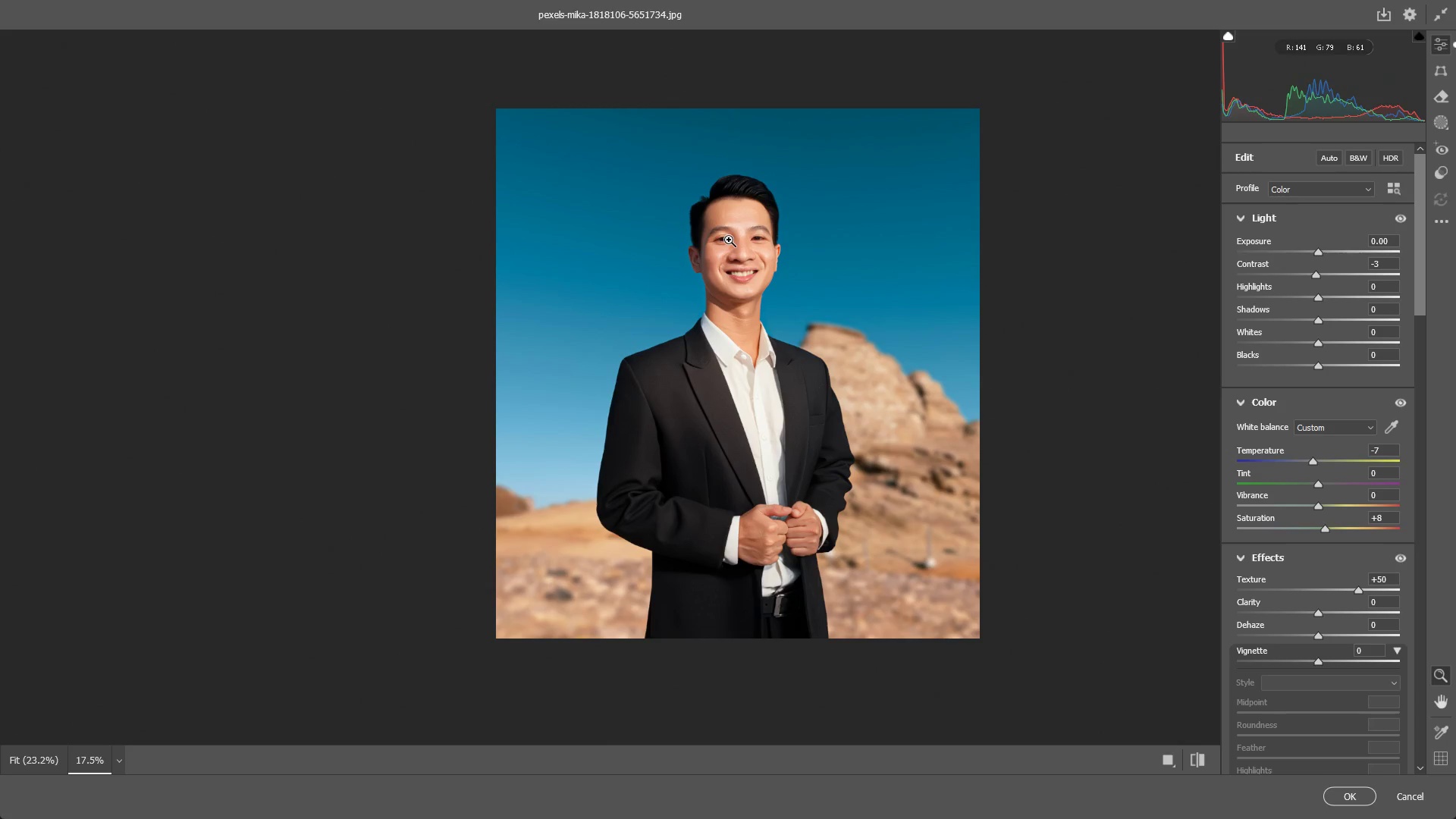 
left_click_drag(start_coordinate=[729, 240], to_coordinate=[734, 271])
 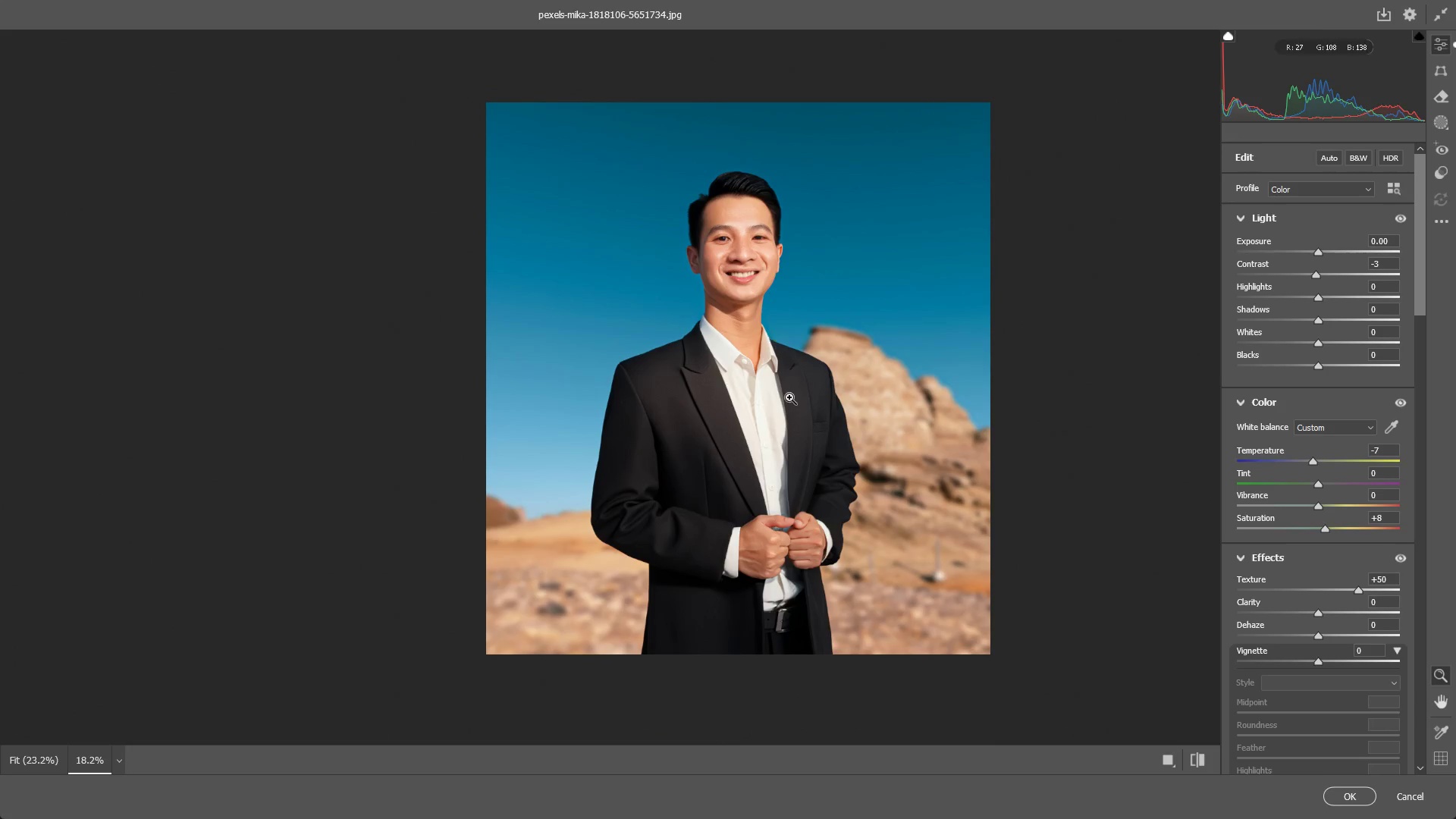 
hold_key(key=Space, duration=0.44)
 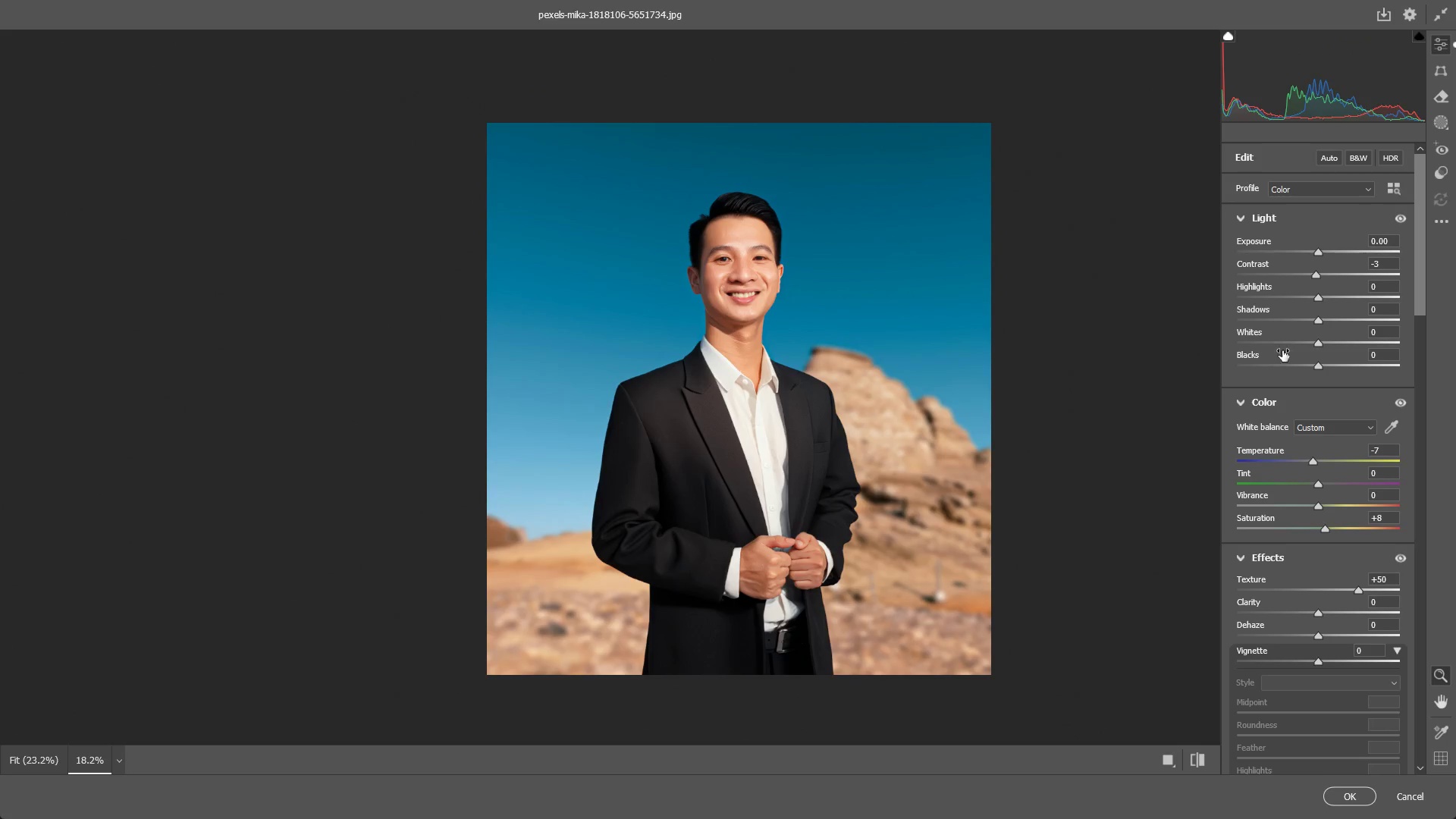 
left_click_drag(start_coordinate=[793, 412], to_coordinate=[794, 432])
 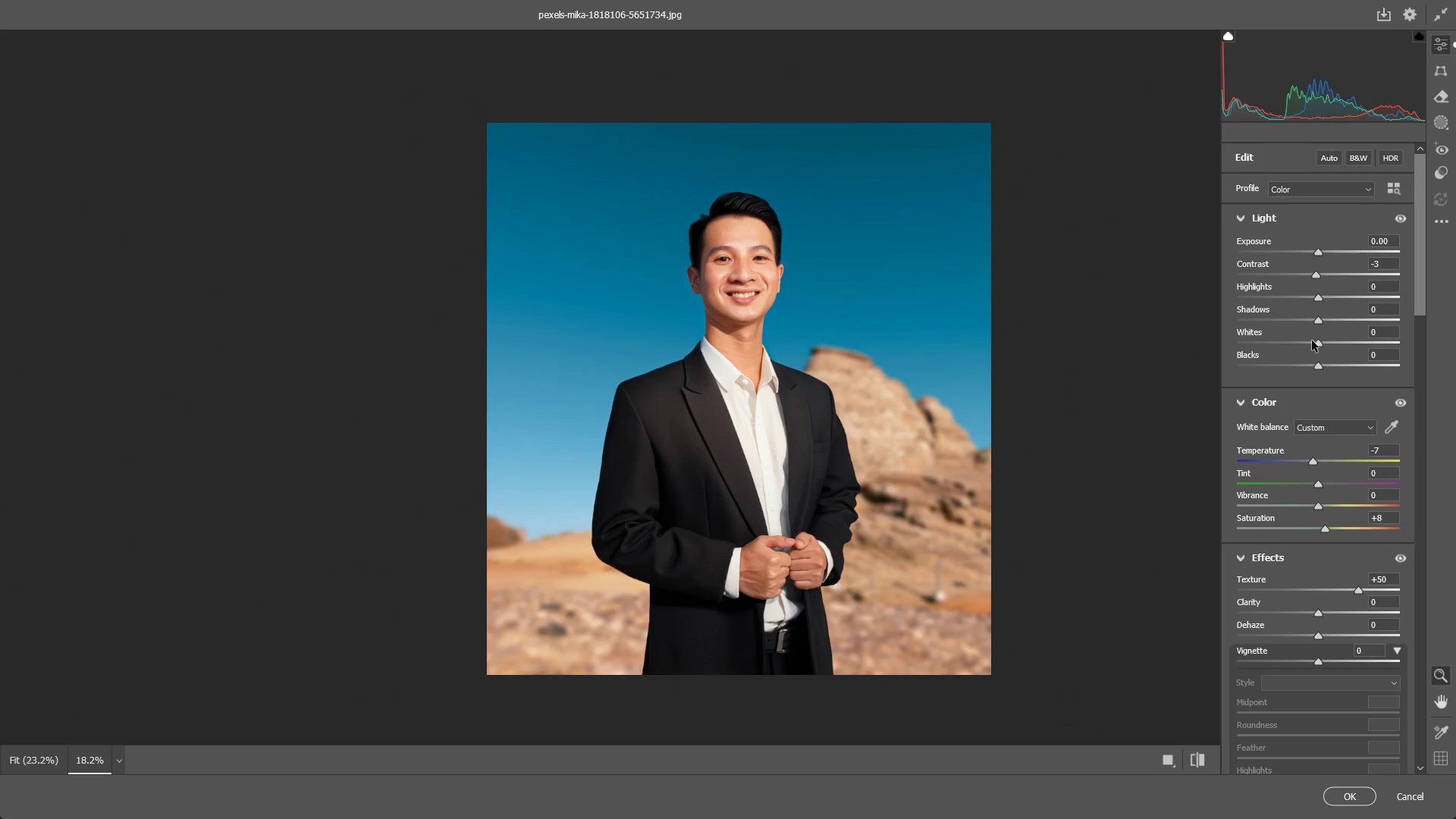 
left_click_drag(start_coordinate=[1320, 342], to_coordinate=[1187, 362])
 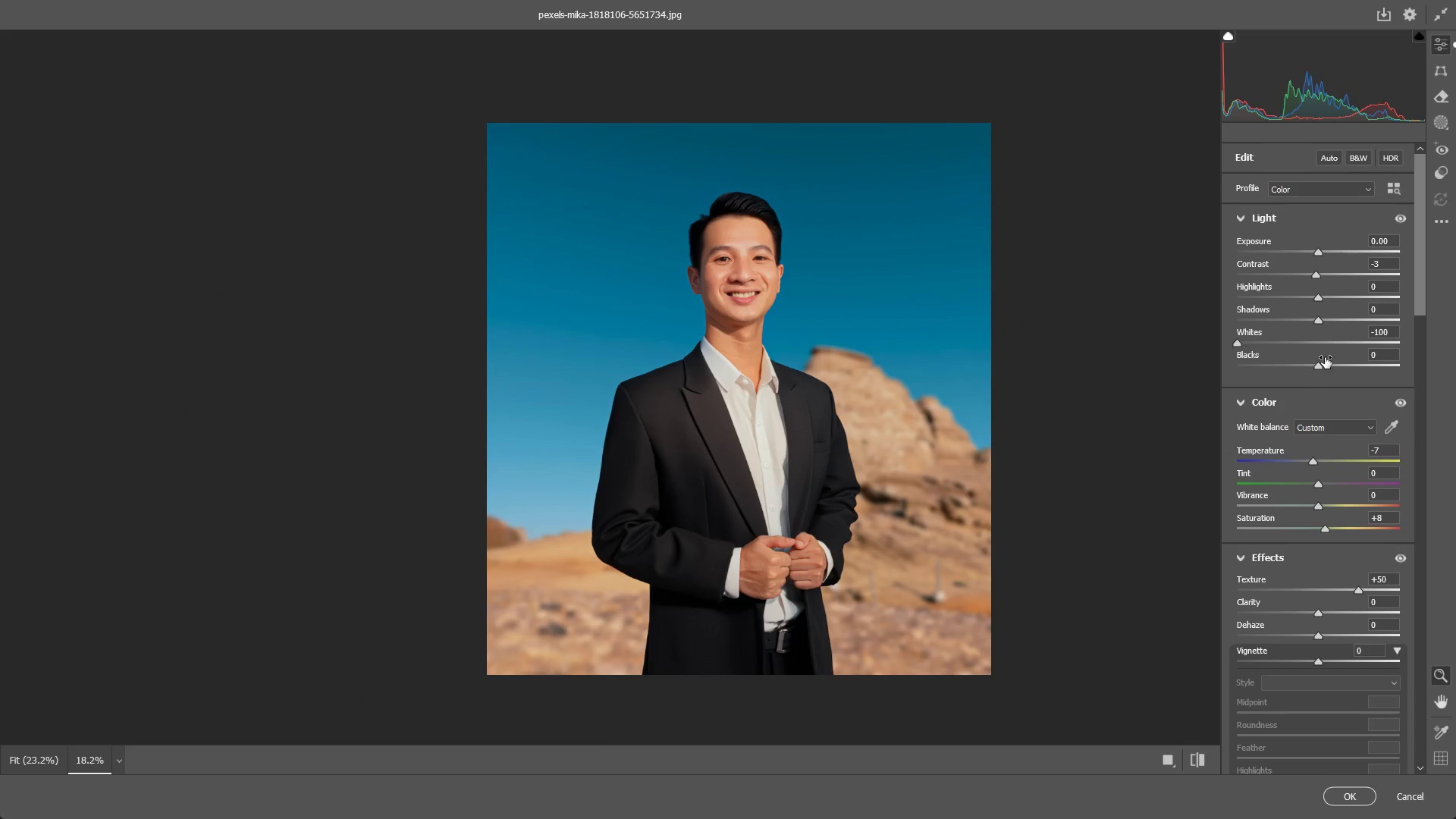 
key(Control+ControlLeft)
 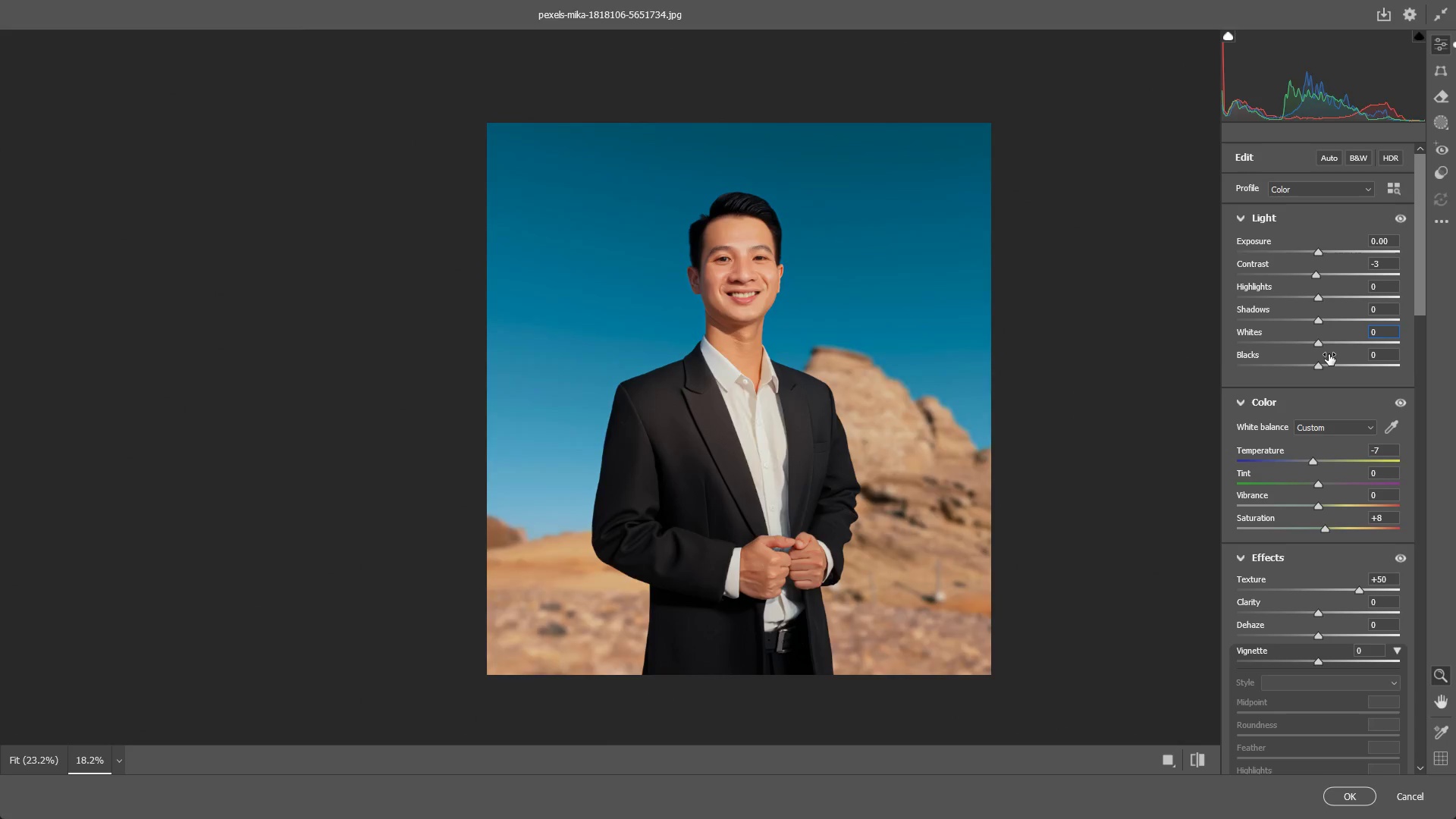 
key(Control+Z)
 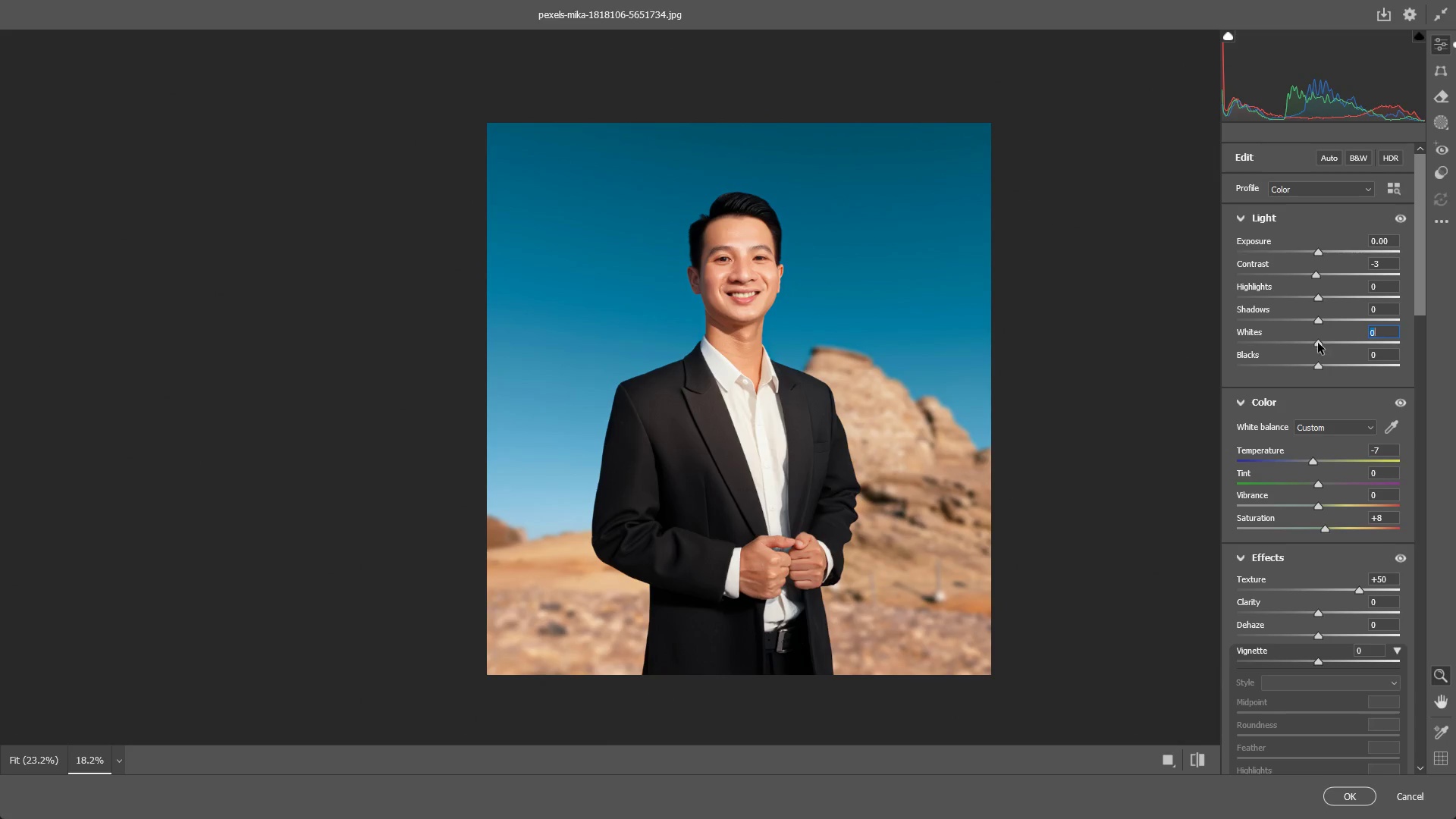 
left_click_drag(start_coordinate=[1318, 343], to_coordinate=[1276, 342])
 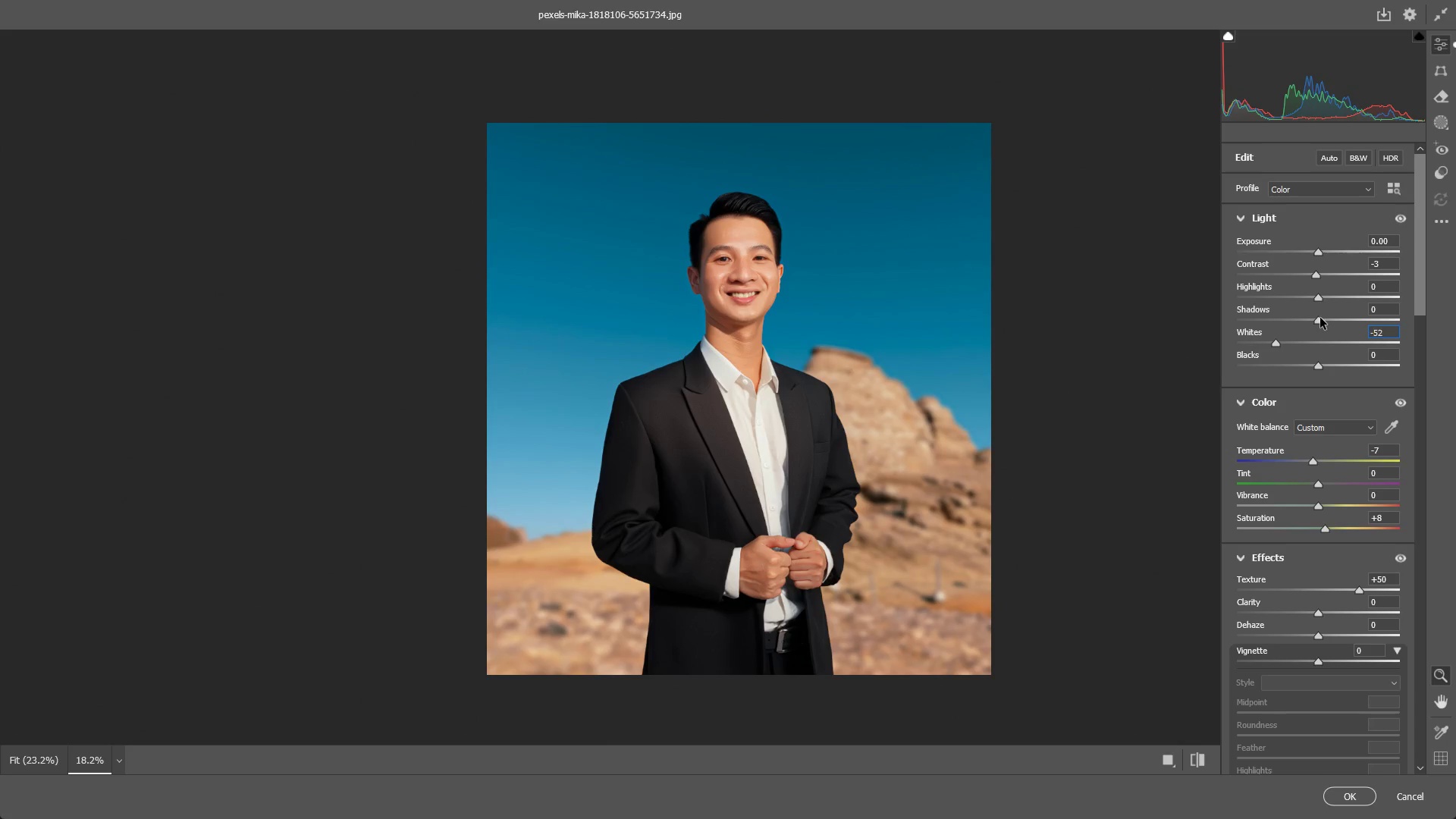 
left_click_drag(start_coordinate=[1320, 318], to_coordinate=[1279, 325])
 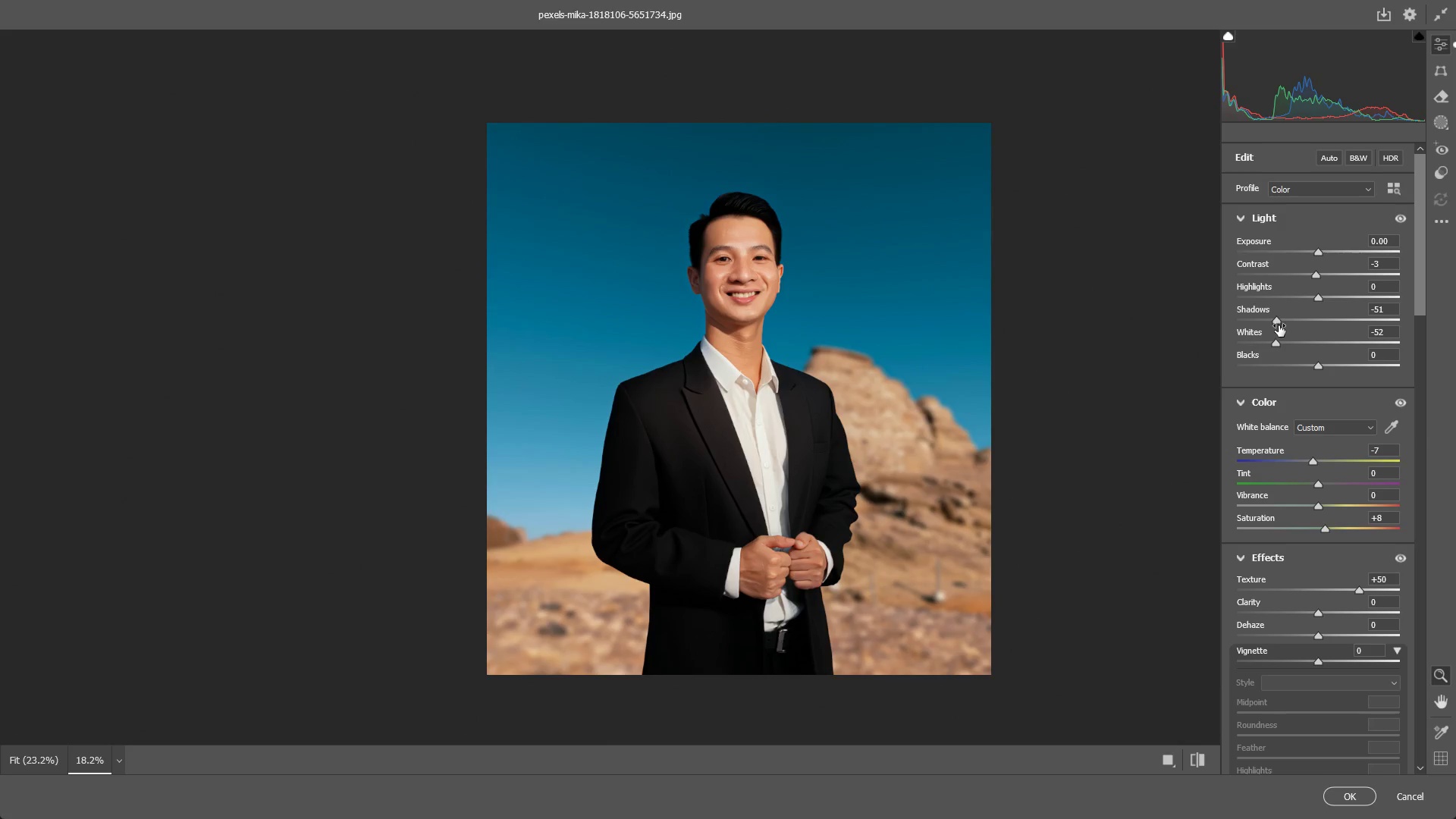 
key(Control+ControlLeft)
 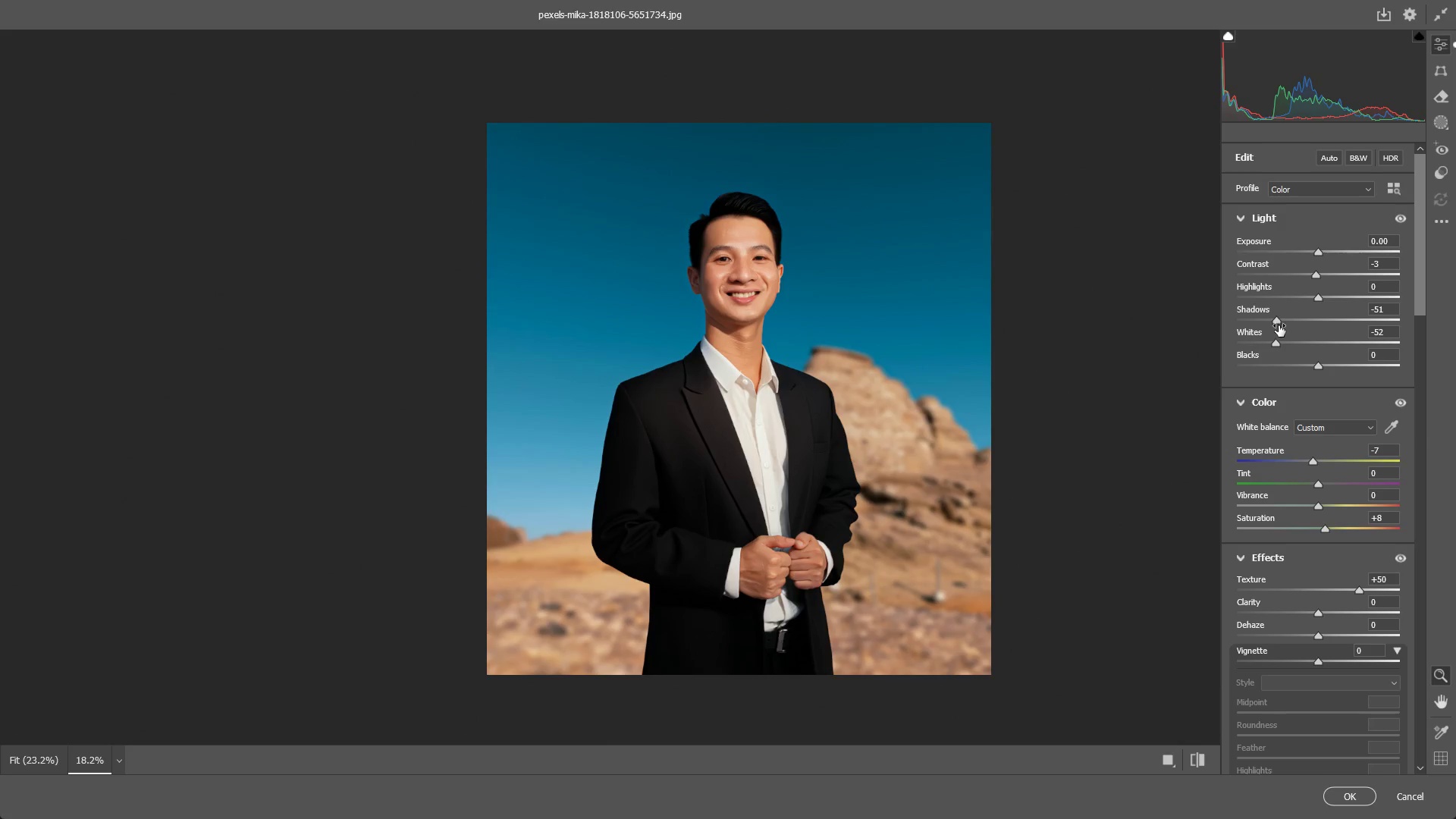 
key(Control+Z)
 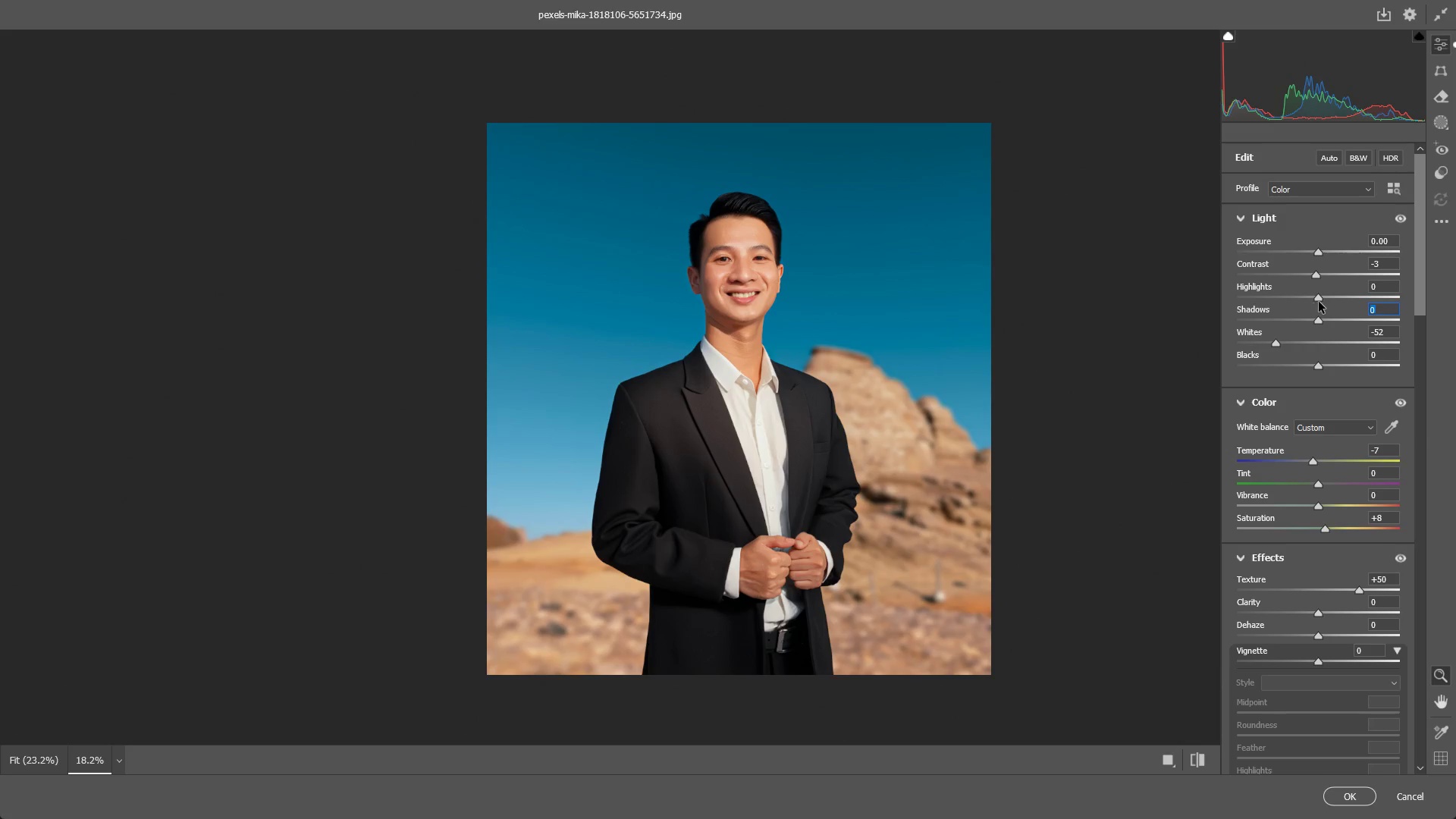 
left_click_drag(start_coordinate=[1319, 301], to_coordinate=[1331, 309])
 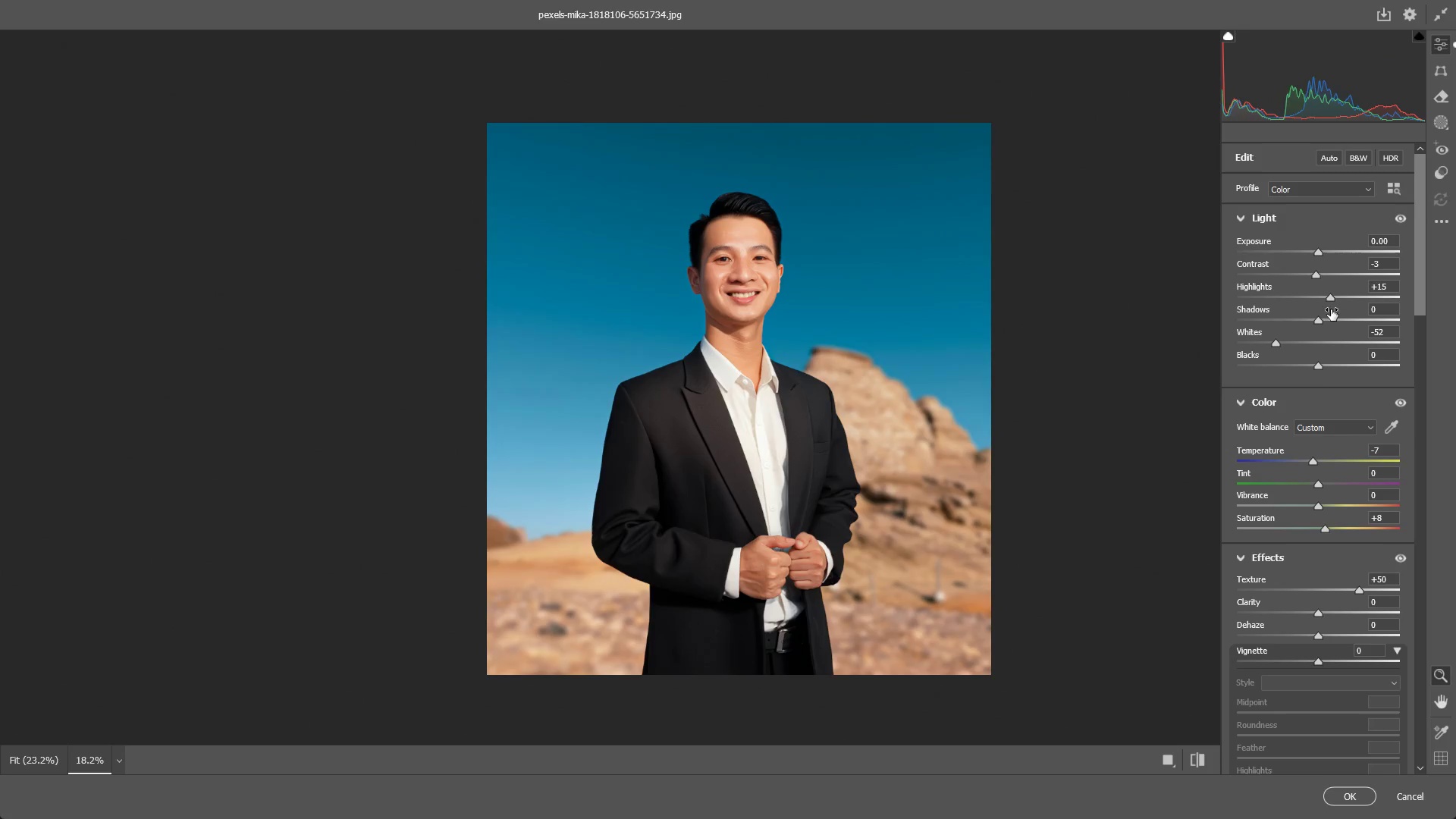 
key(Control+ControlLeft)
 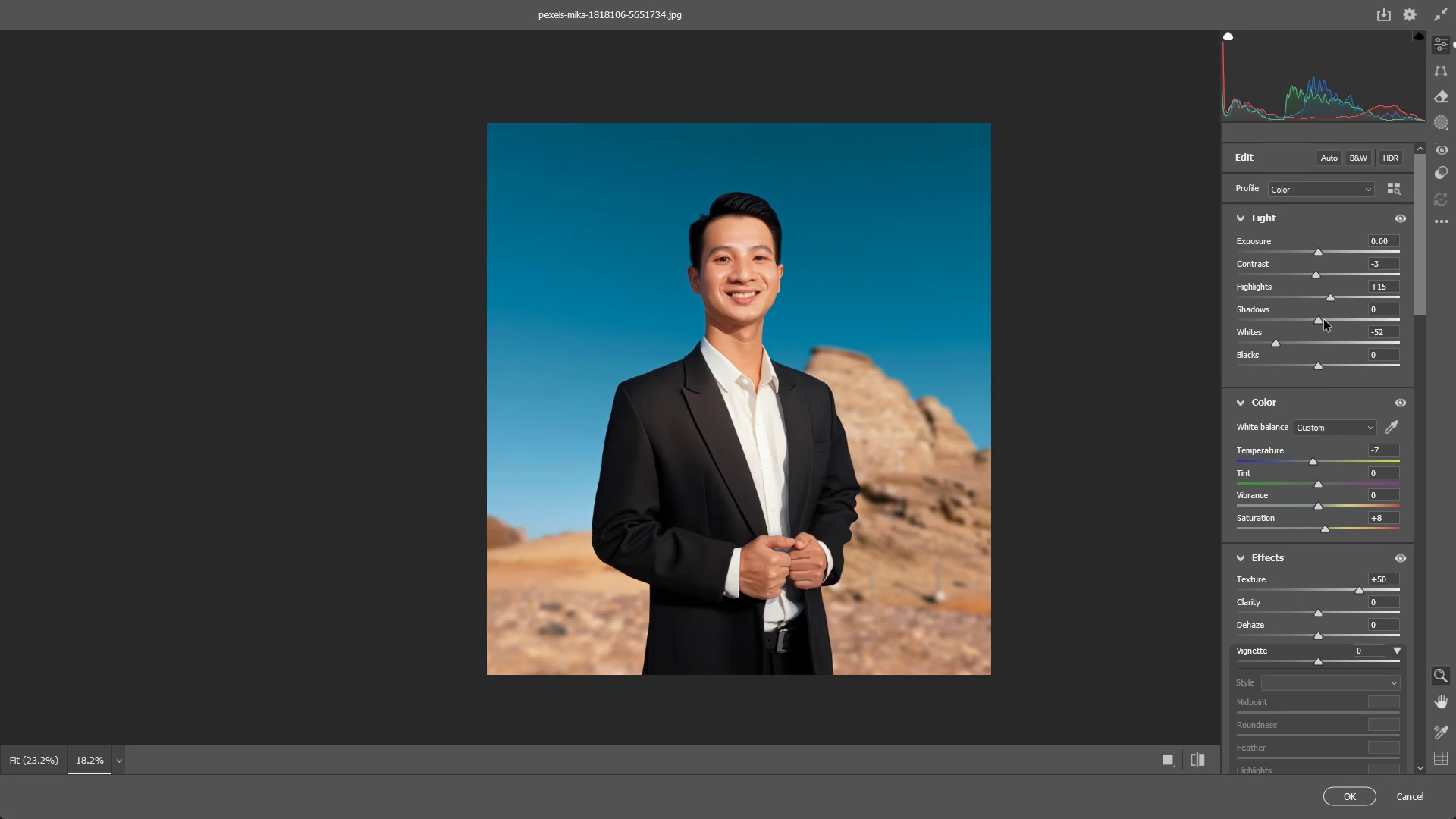 
key(Control+Z)
 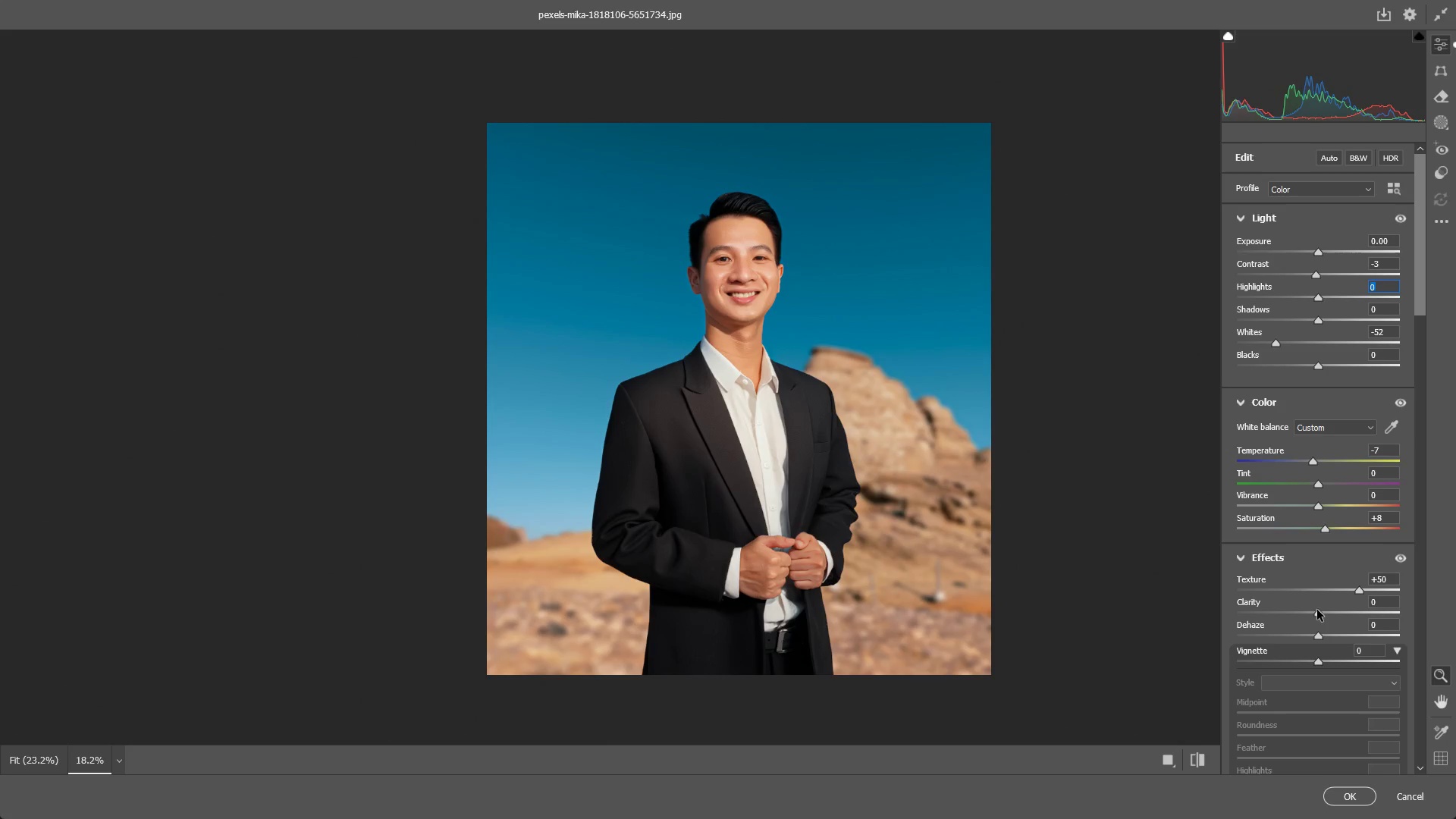 
left_click_drag(start_coordinate=[1321, 613], to_coordinate=[1361, 601])
 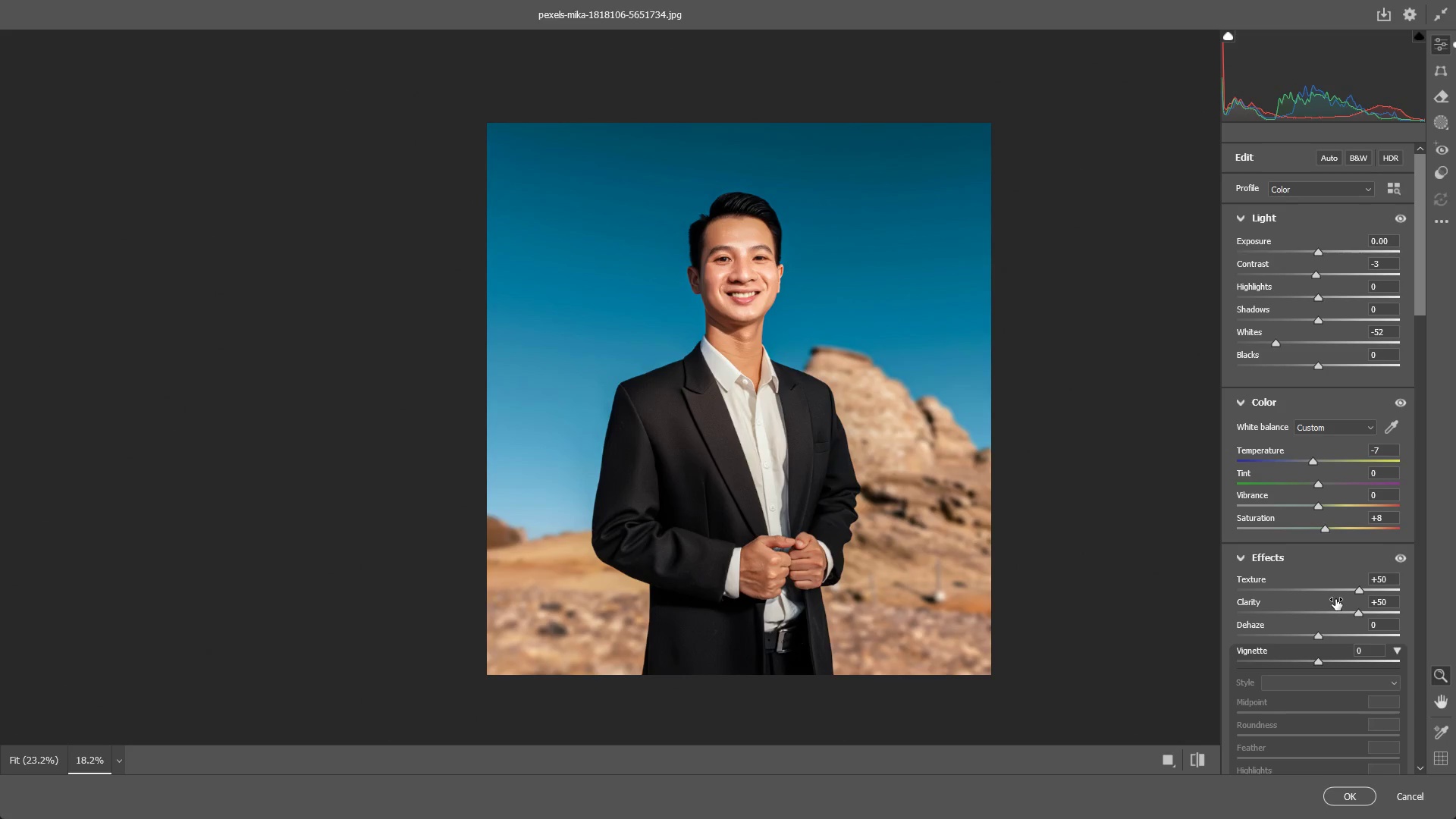 
key(Control+ControlLeft)
 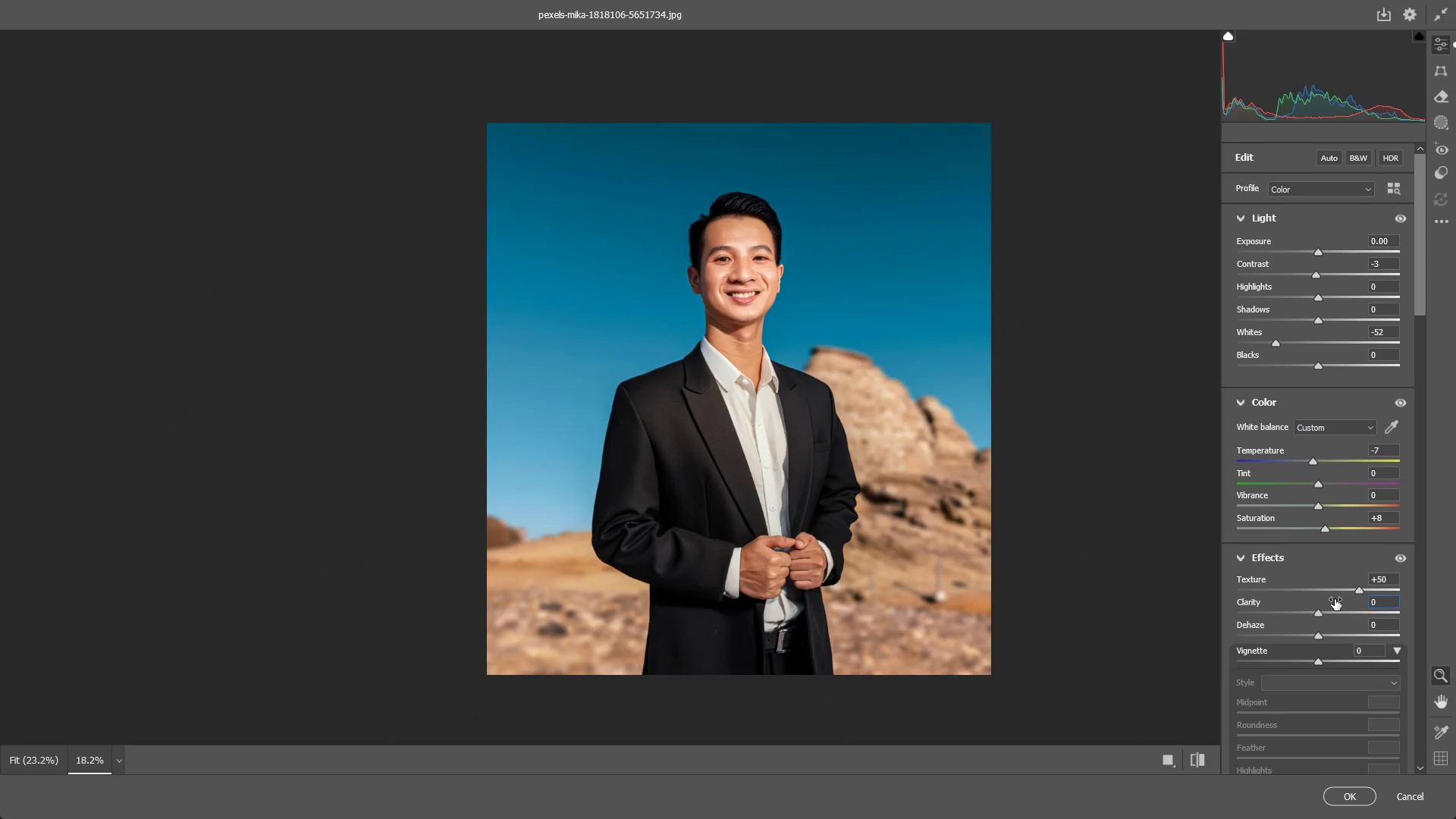 
key(Control+Z)
 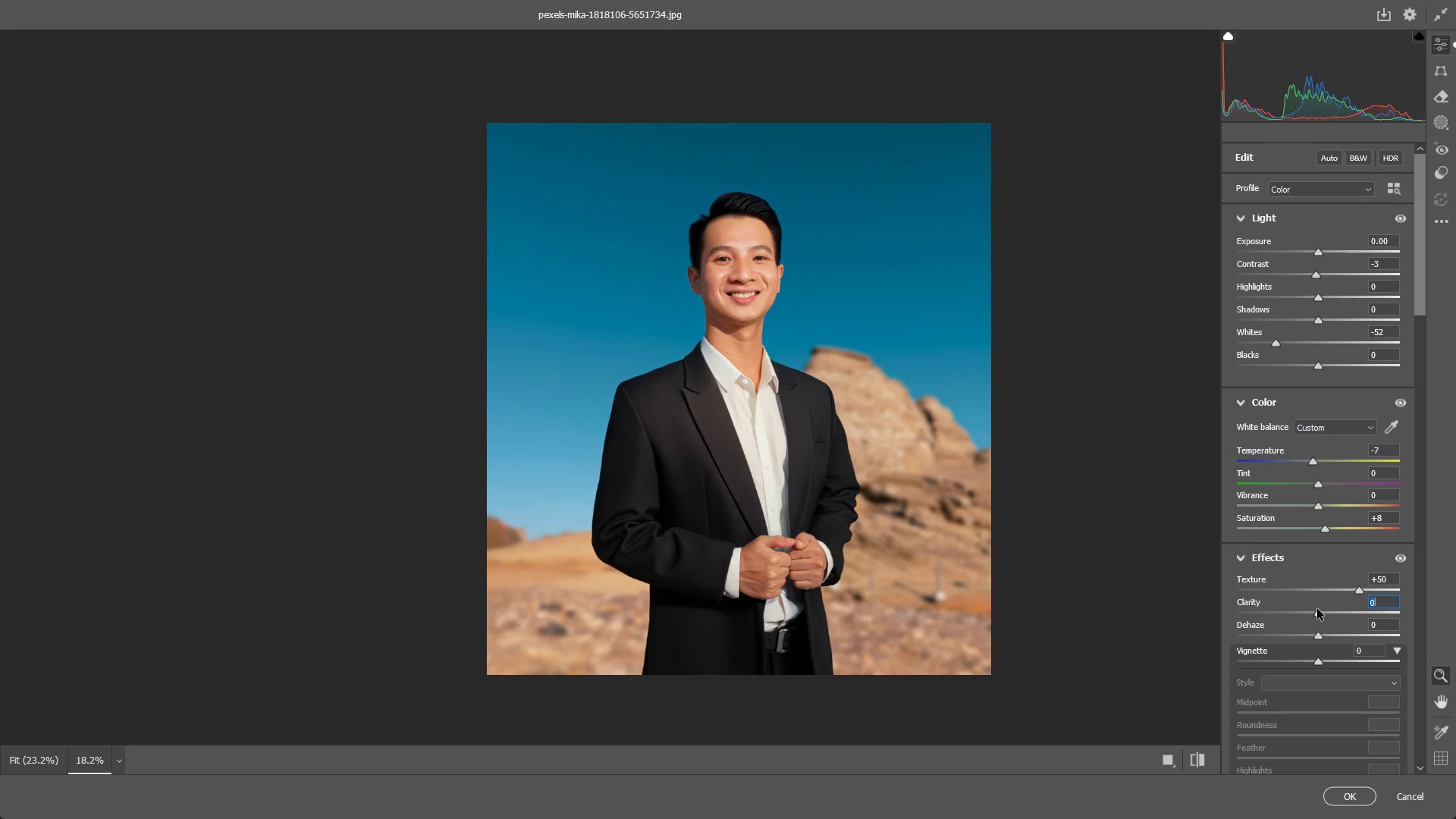 
left_click_drag(start_coordinate=[1320, 613], to_coordinate=[1332, 613])
 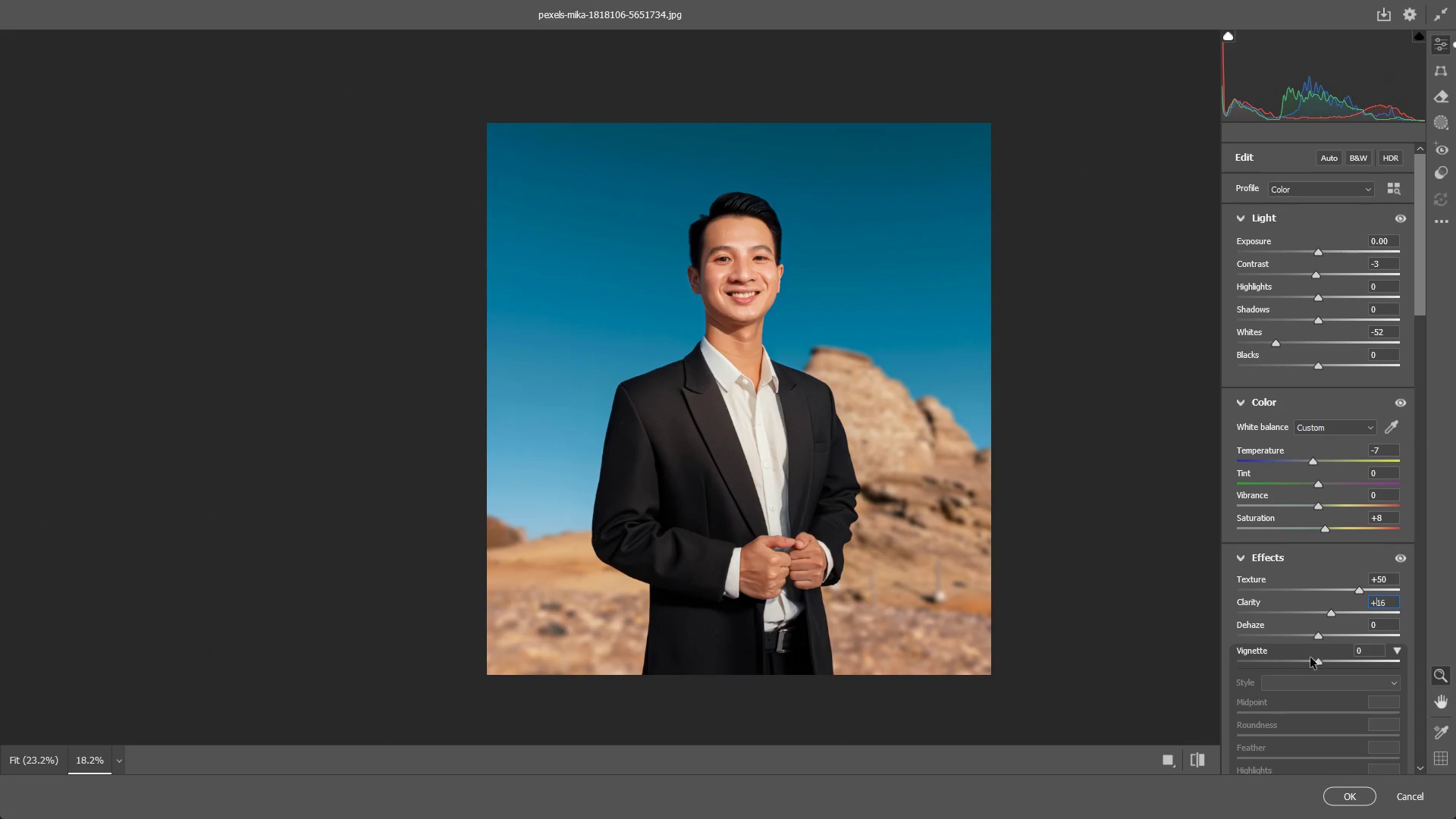 
scroll: coordinate [1277, 626], scroll_direction: down, amount: 10.0
 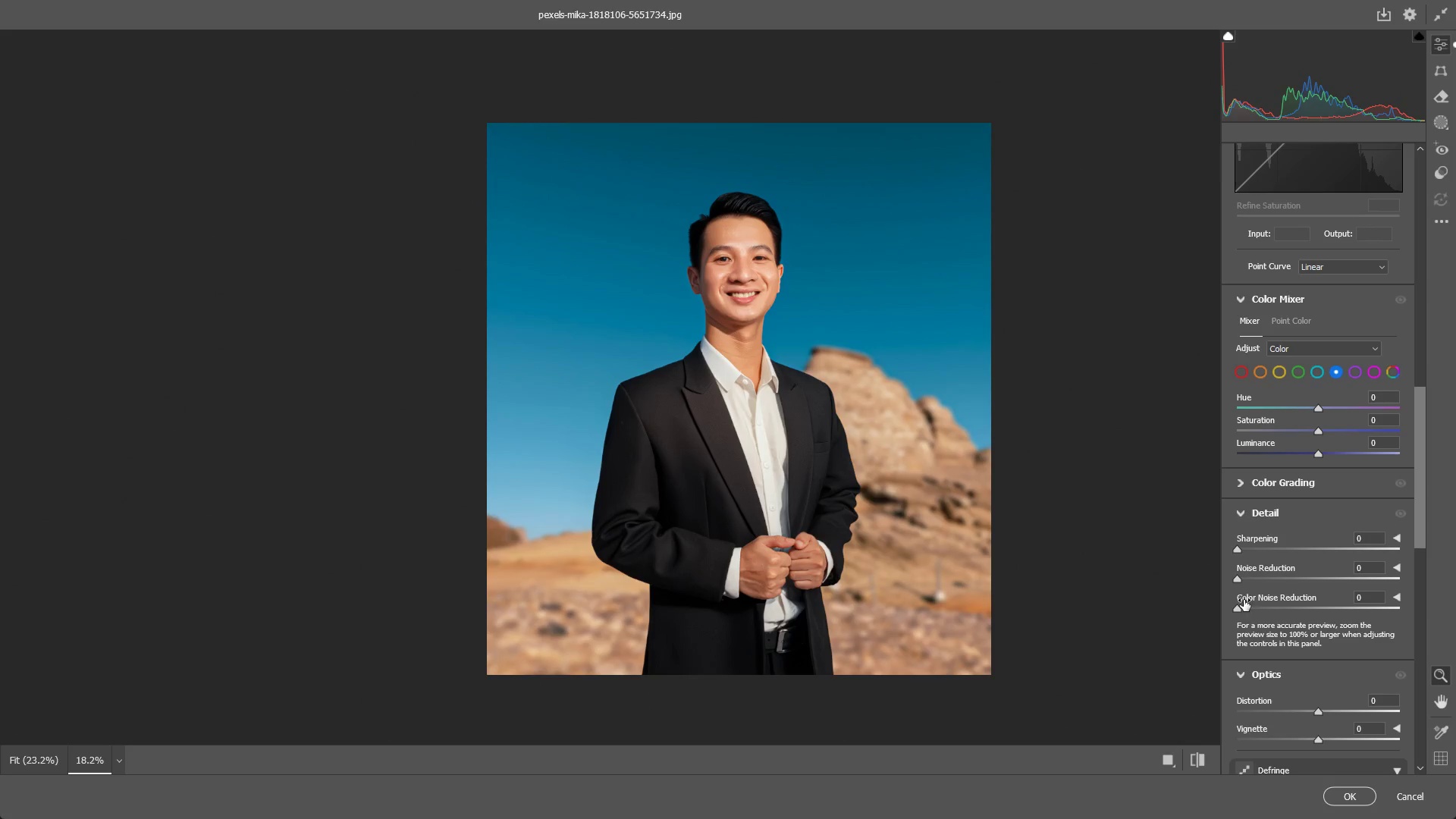 
left_click_drag(start_coordinate=[1244, 607], to_coordinate=[1305, 607])
 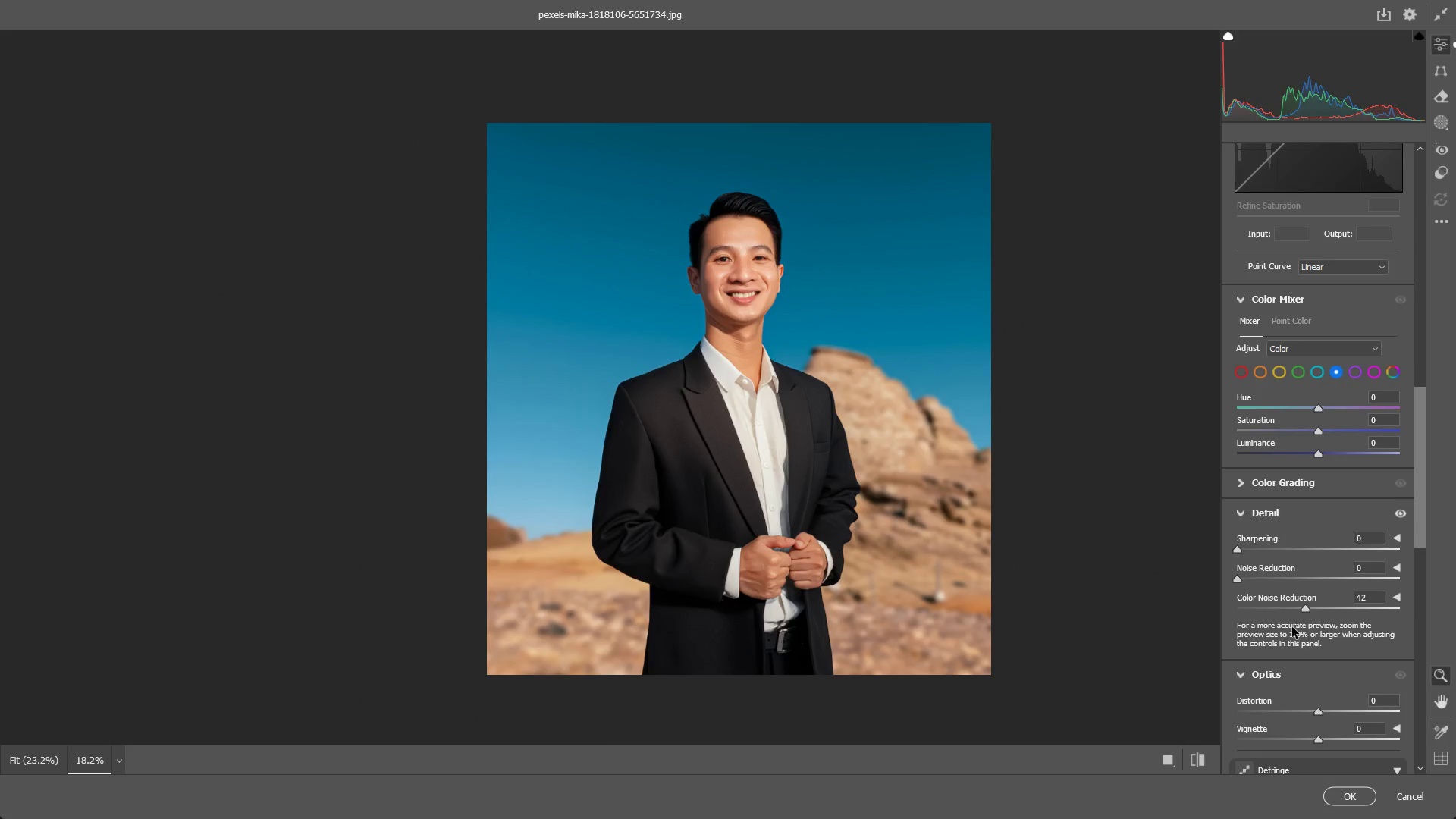 
scroll: coordinate [1291, 630], scroll_direction: down, amount: 12.0
 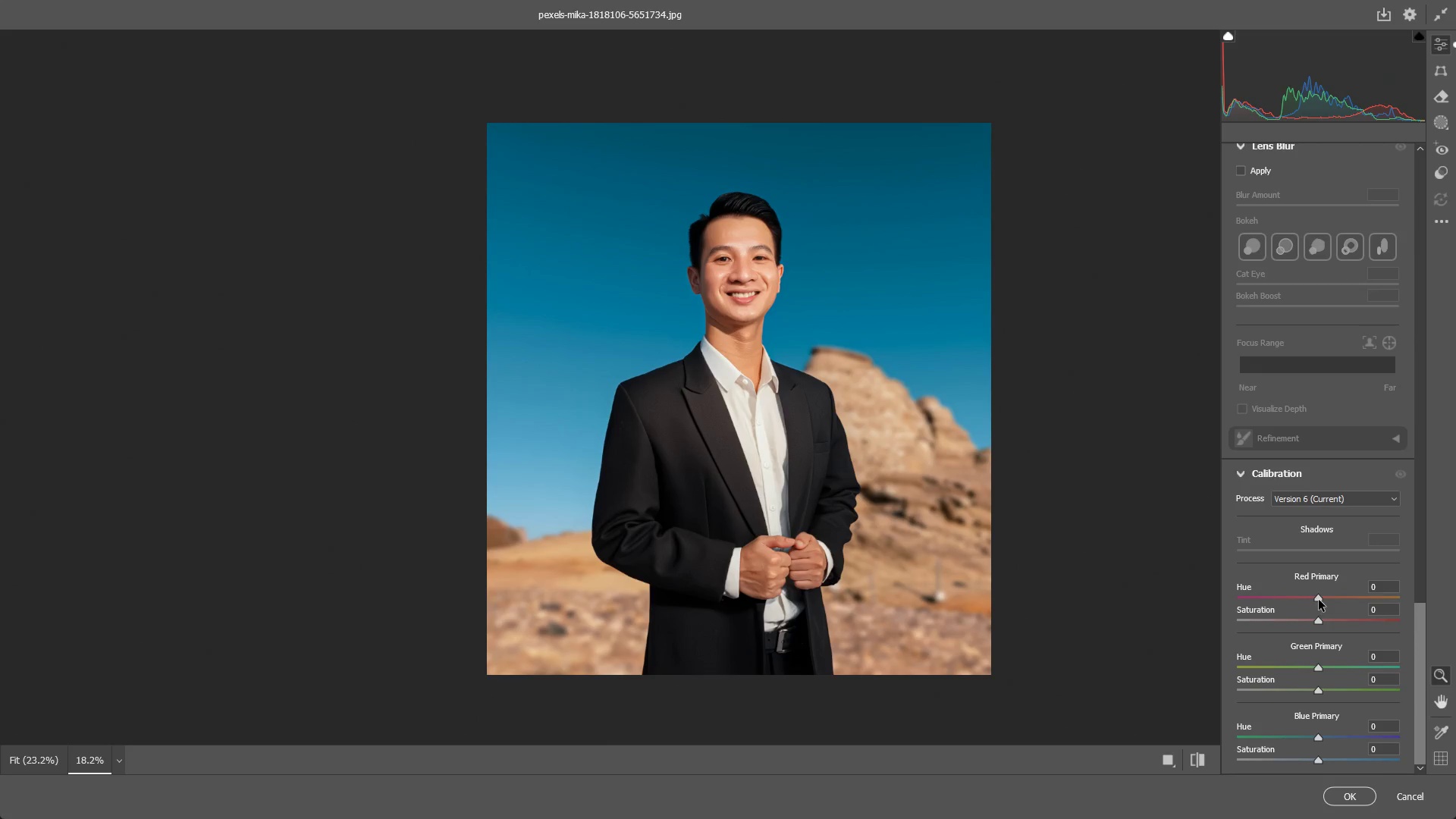 
left_click_drag(start_coordinate=[1320, 598], to_coordinate=[1309, 595])
 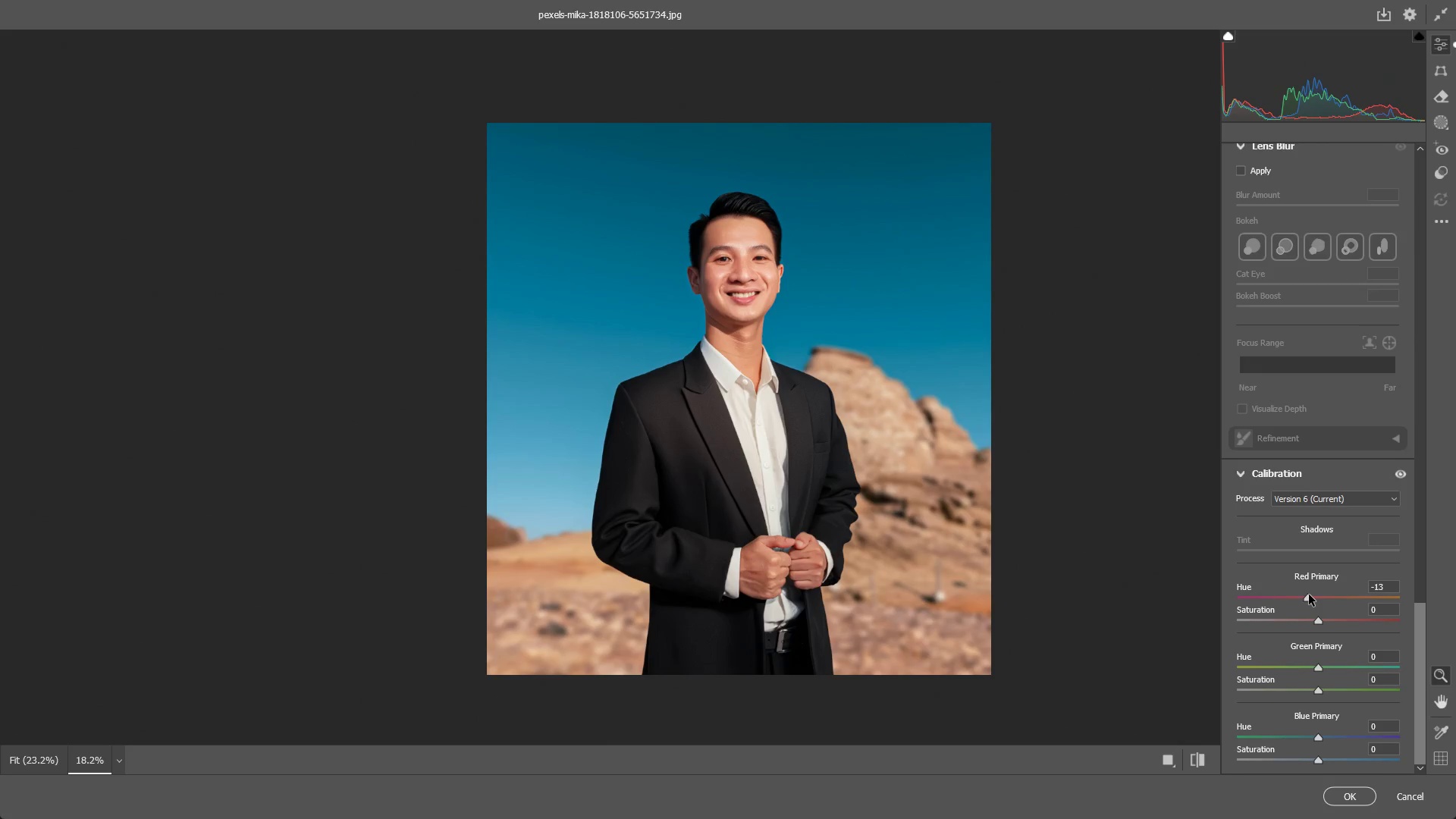 
key(Control+ControlLeft)
 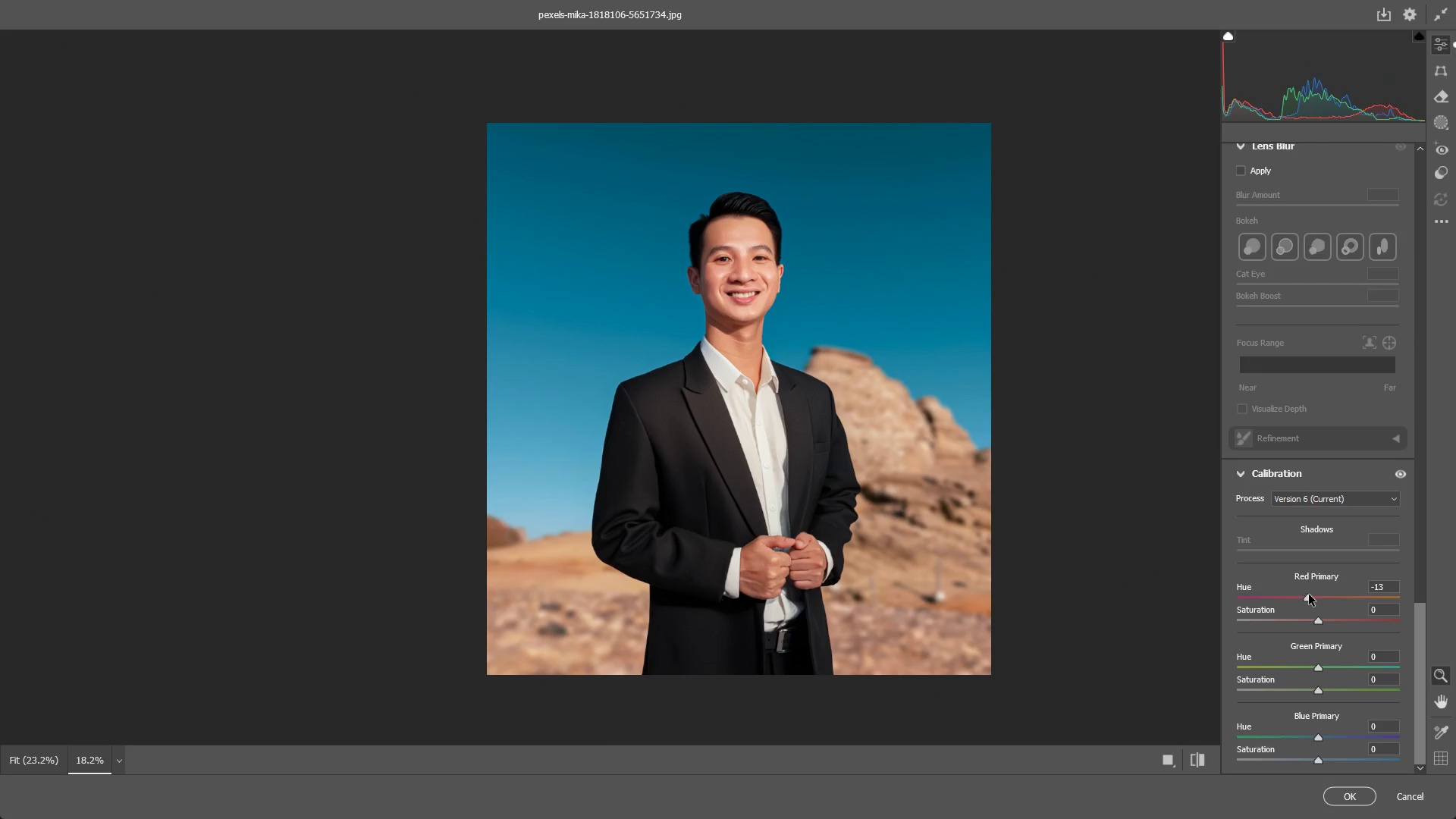 
key(Control+Z)
 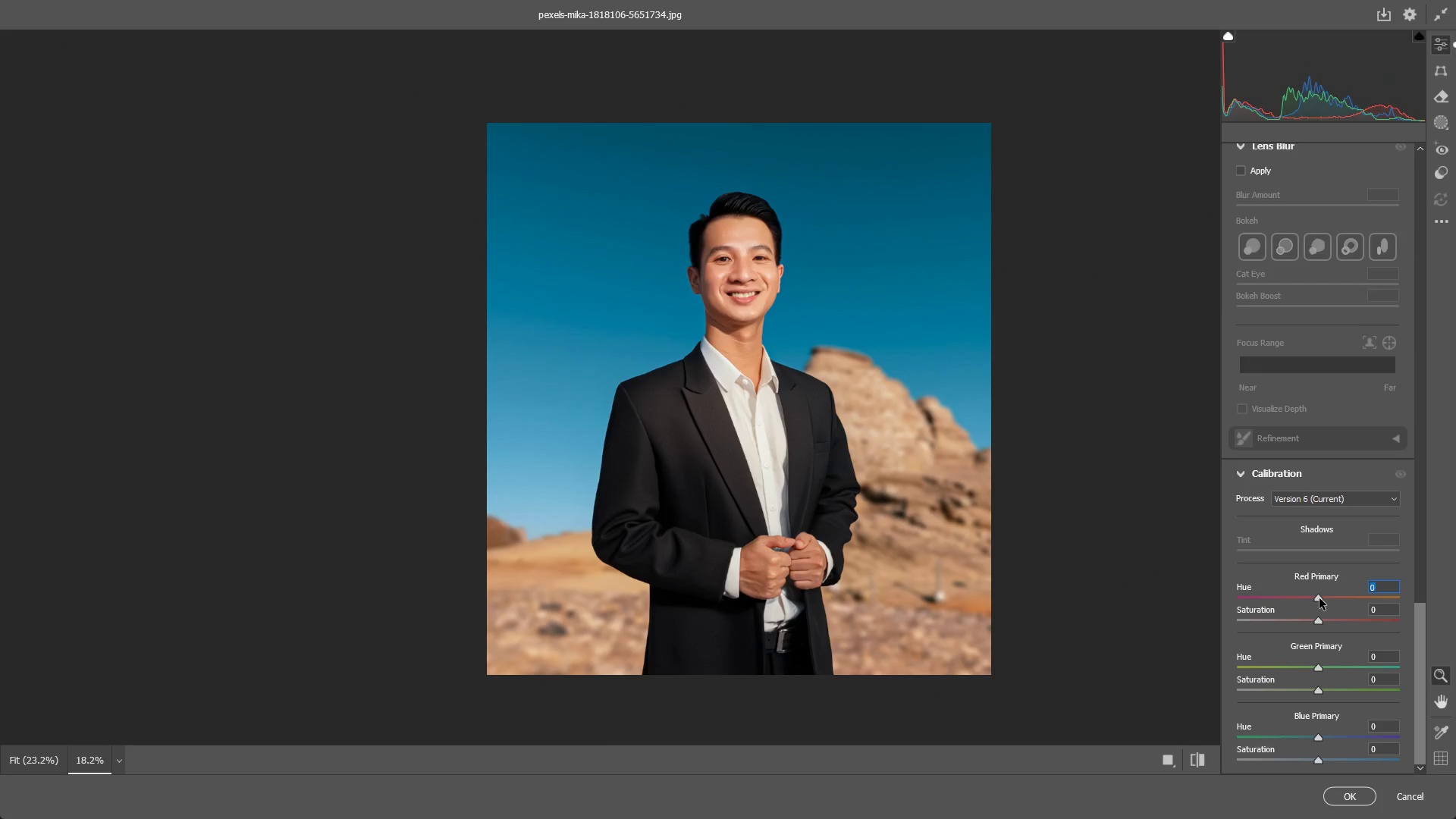 
left_click_drag(start_coordinate=[1320, 598], to_coordinate=[1315, 587])
 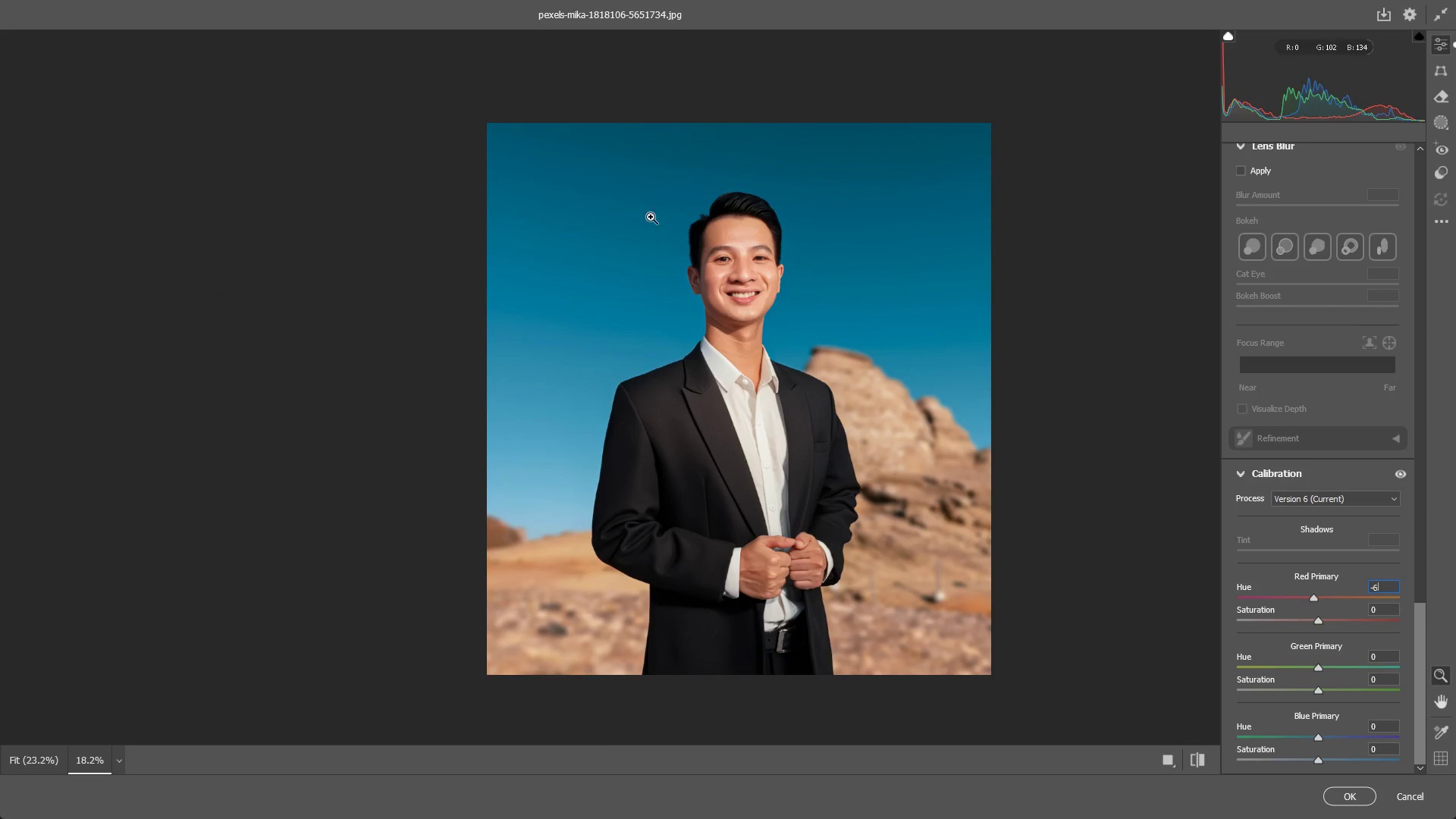 
left_click_drag(start_coordinate=[720, 238], to_coordinate=[698, 265])
 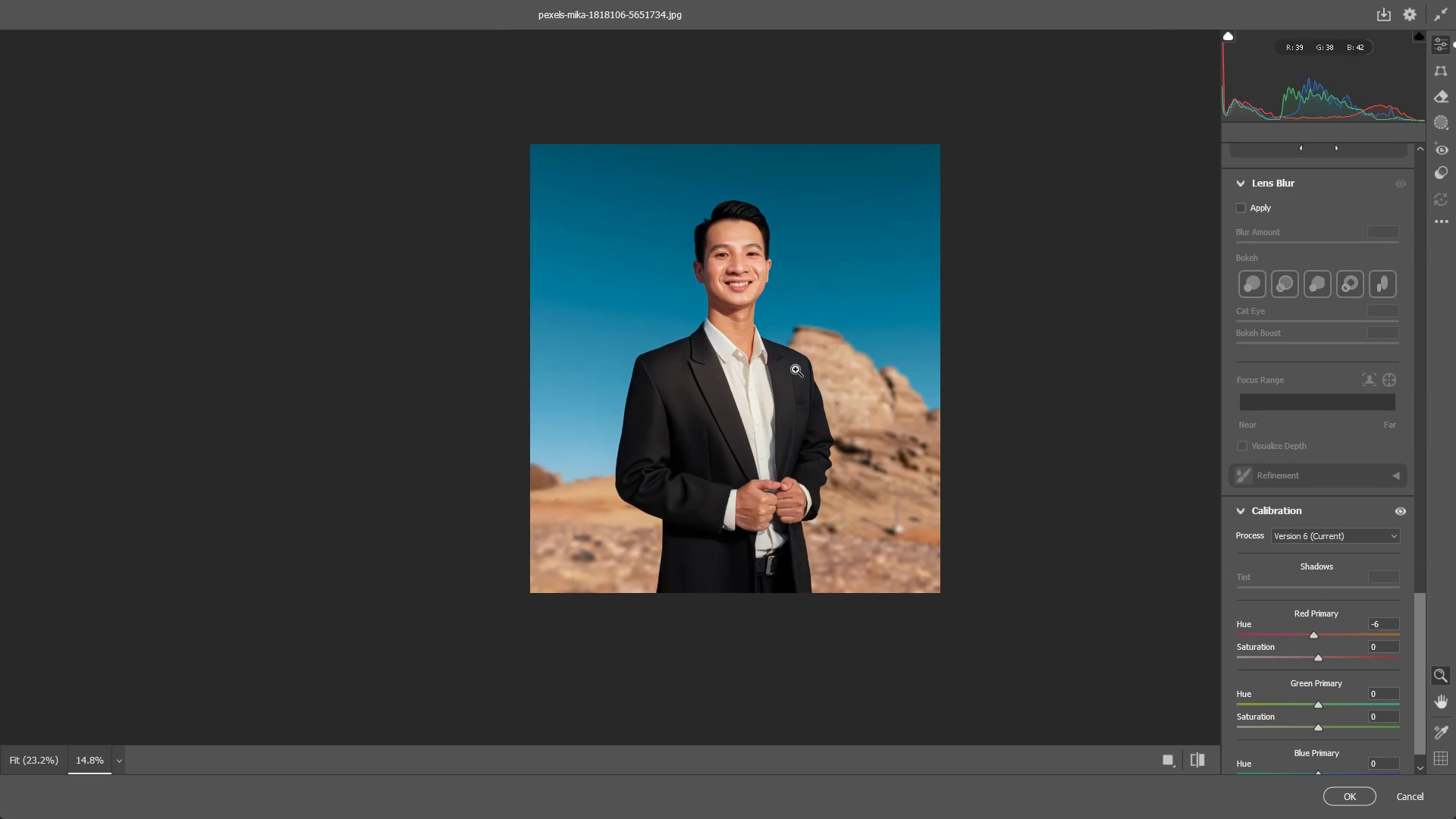 
left_click_drag(start_coordinate=[798, 374], to_coordinate=[843, 375])
 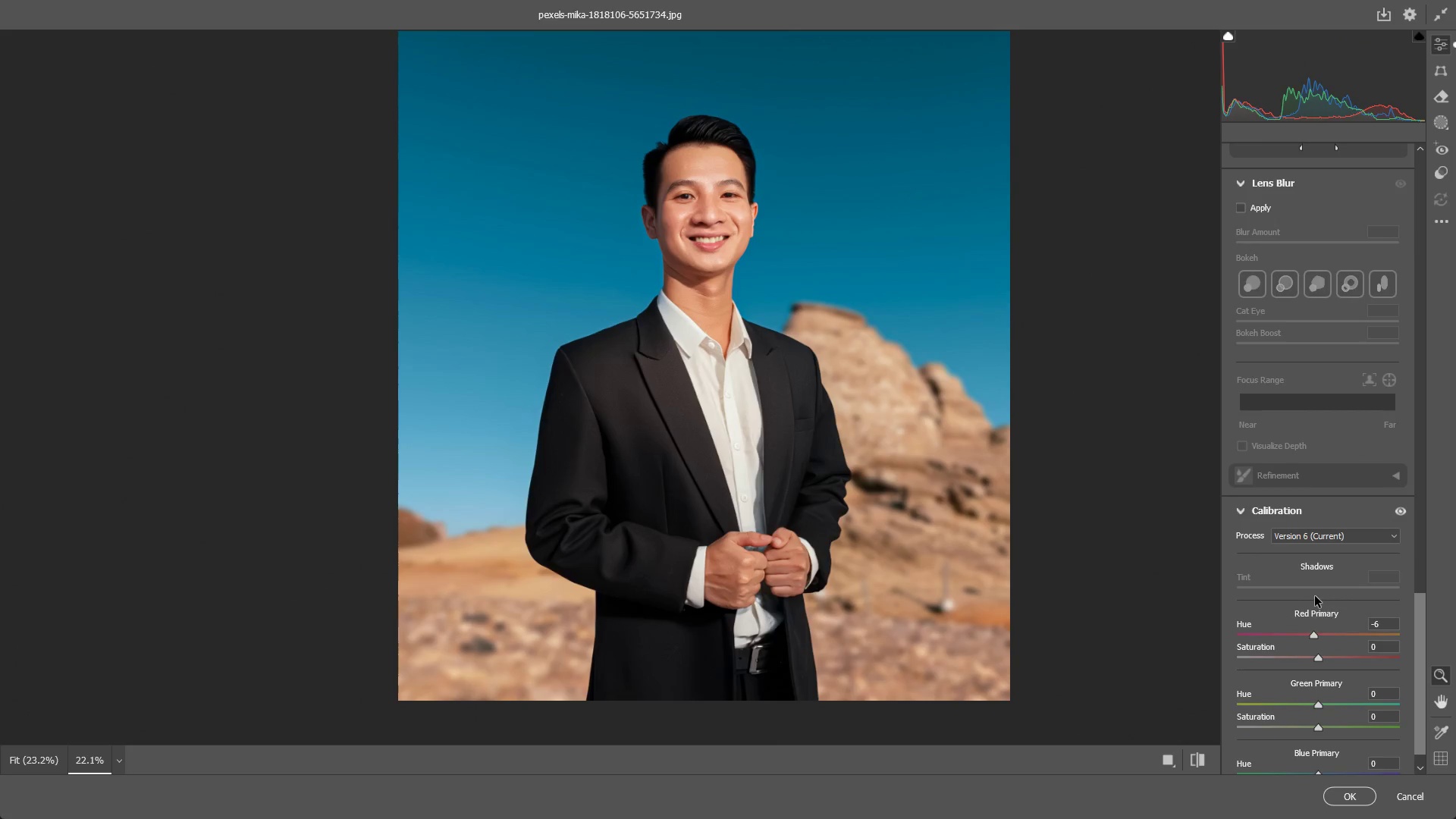 
scroll: coordinate [1326, 576], scroll_direction: up, amount: 10.0
 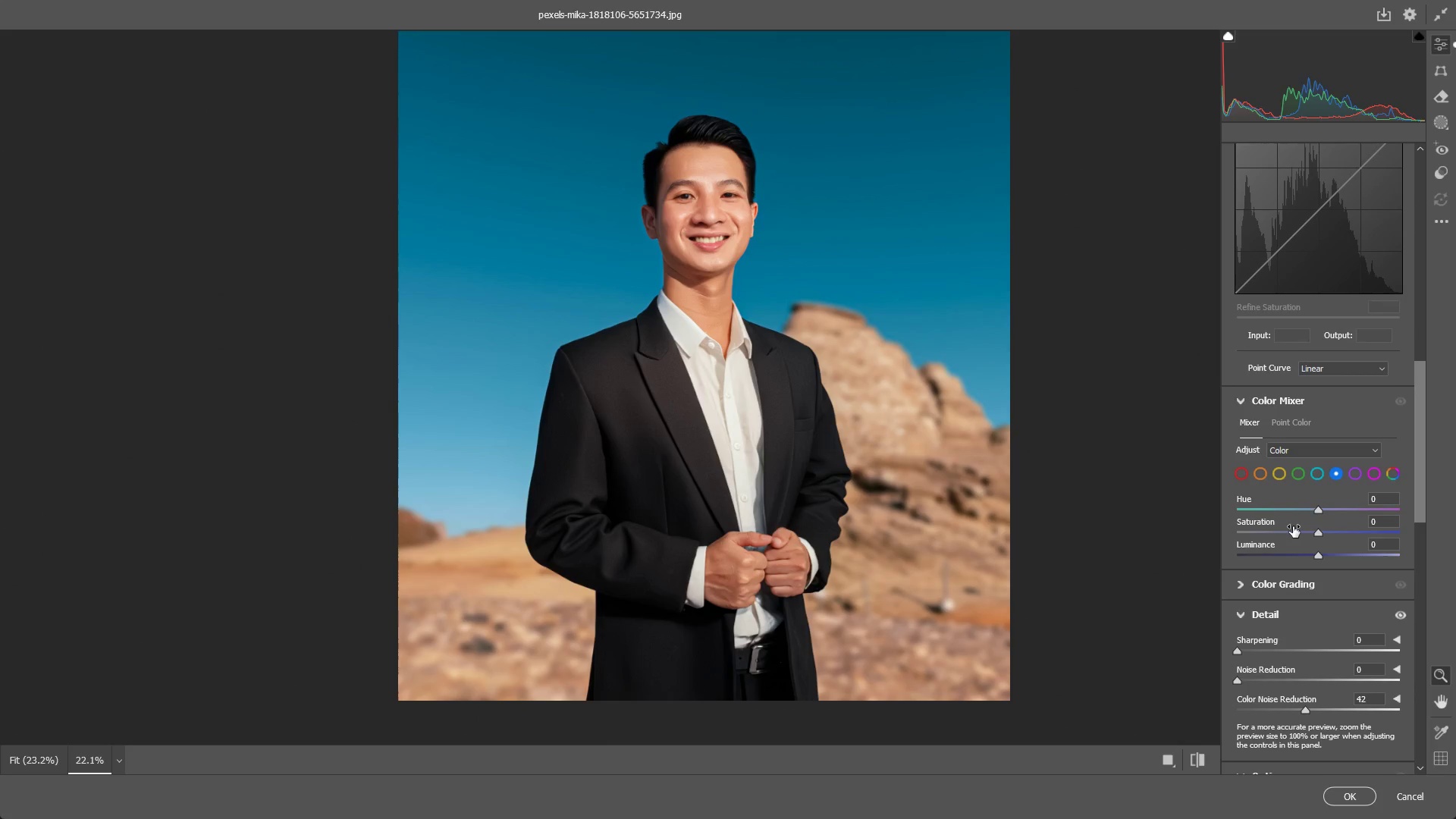 
wait(24.71)
 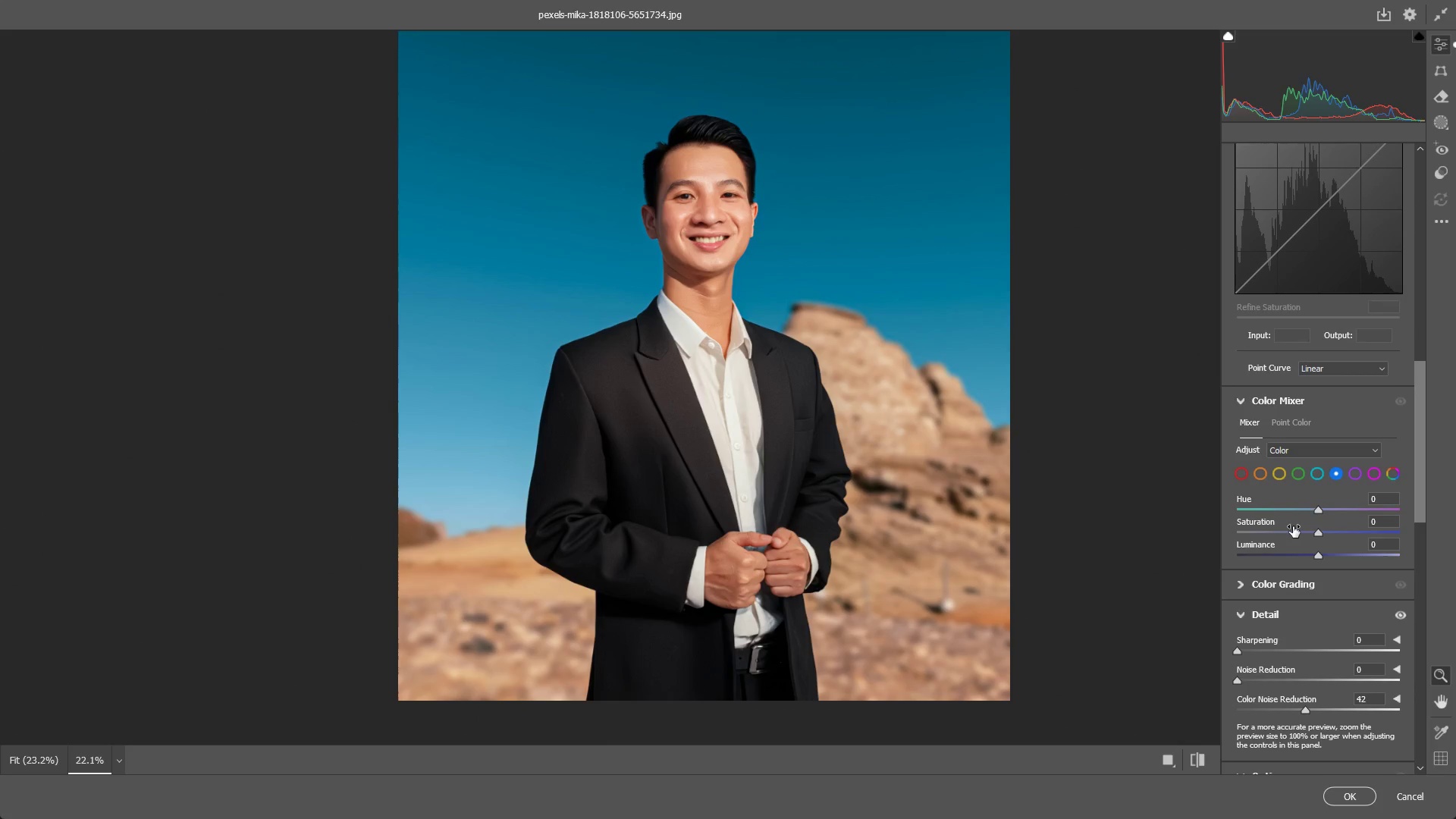 
left_click_drag(start_coordinate=[801, 535], to_coordinate=[766, 477])
 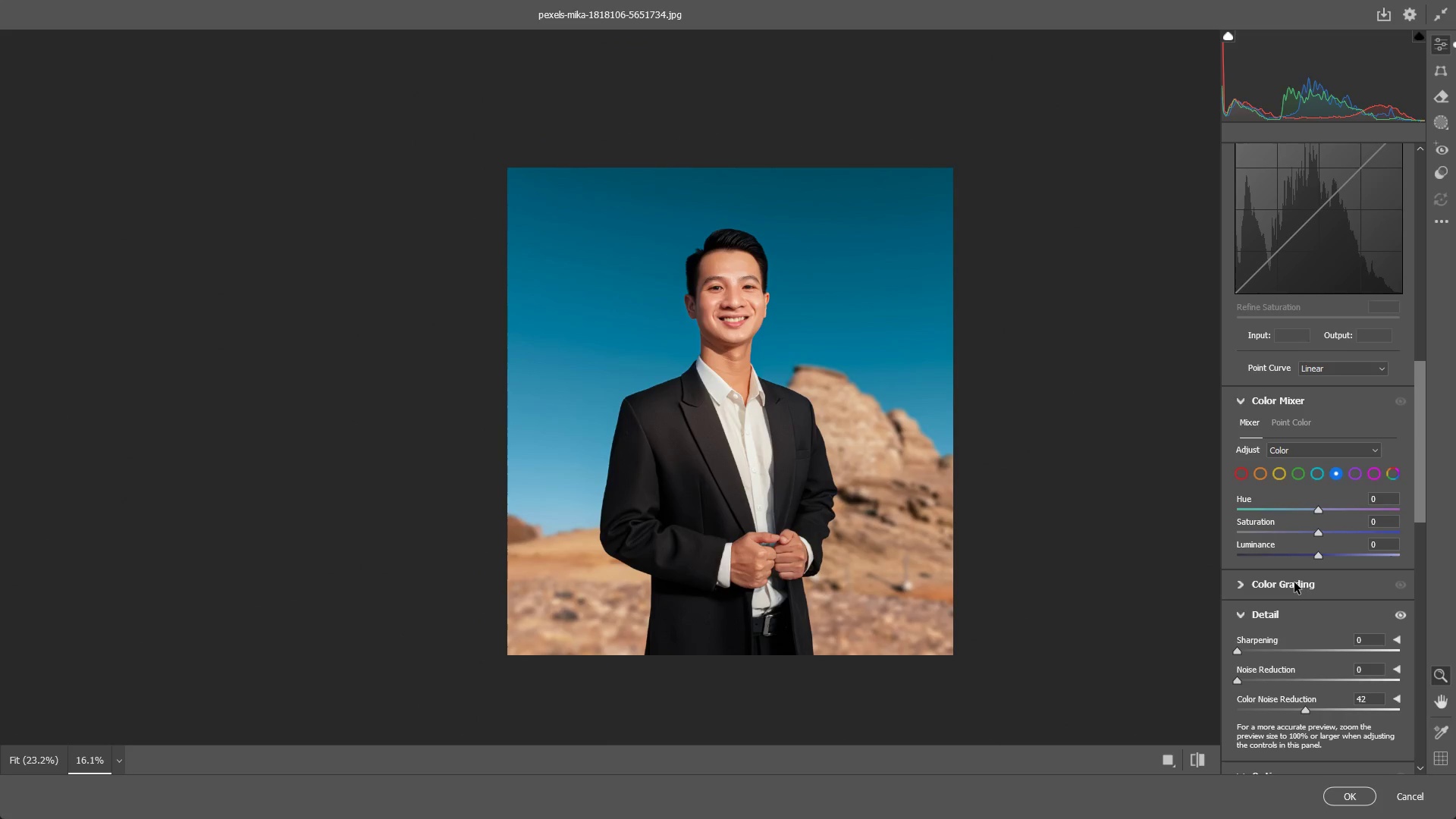 
scroll: coordinate [1291, 522], scroll_direction: up, amount: 7.0
 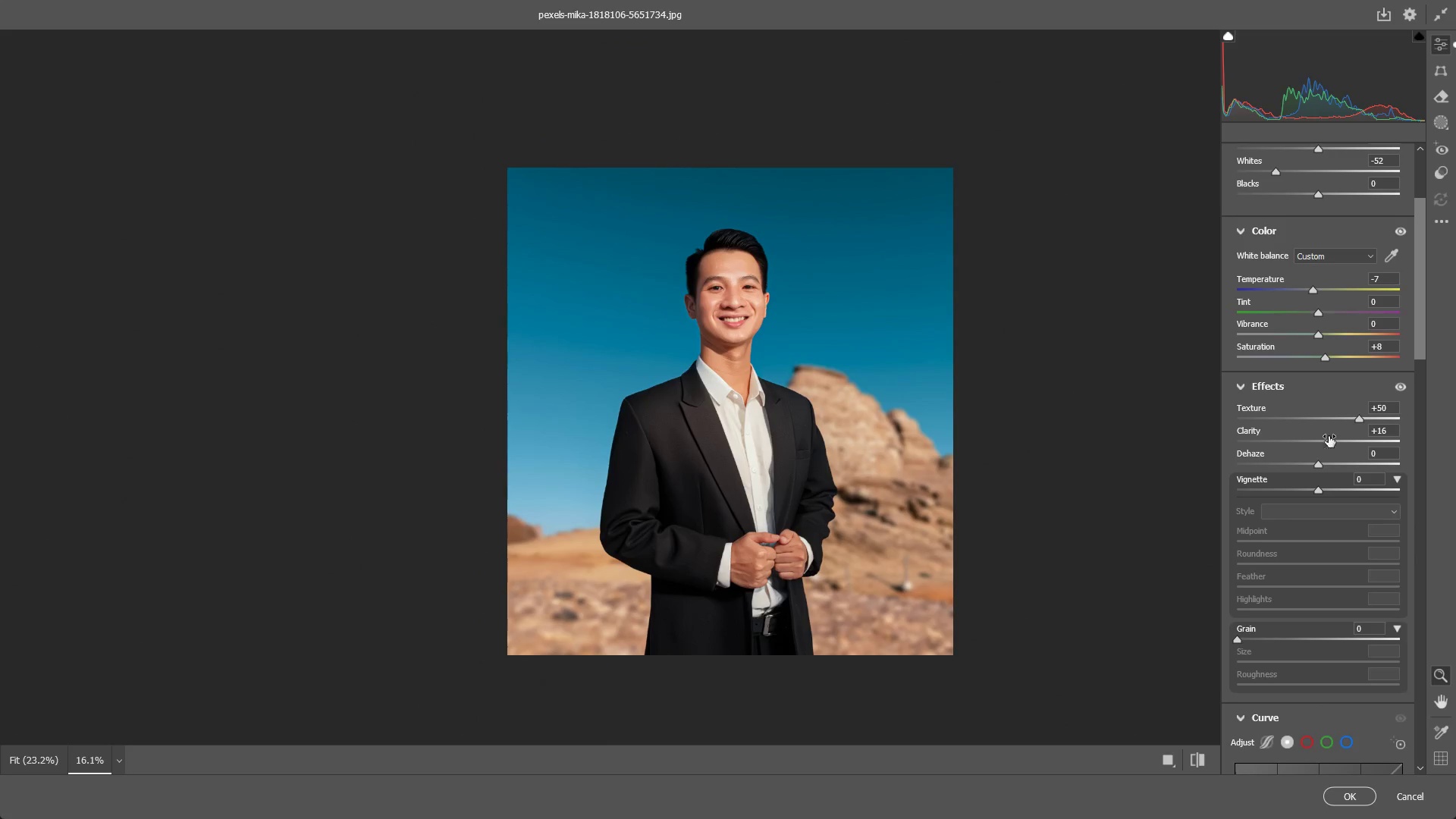 
left_click_drag(start_coordinate=[1360, 417], to_coordinate=[1365, 428])
 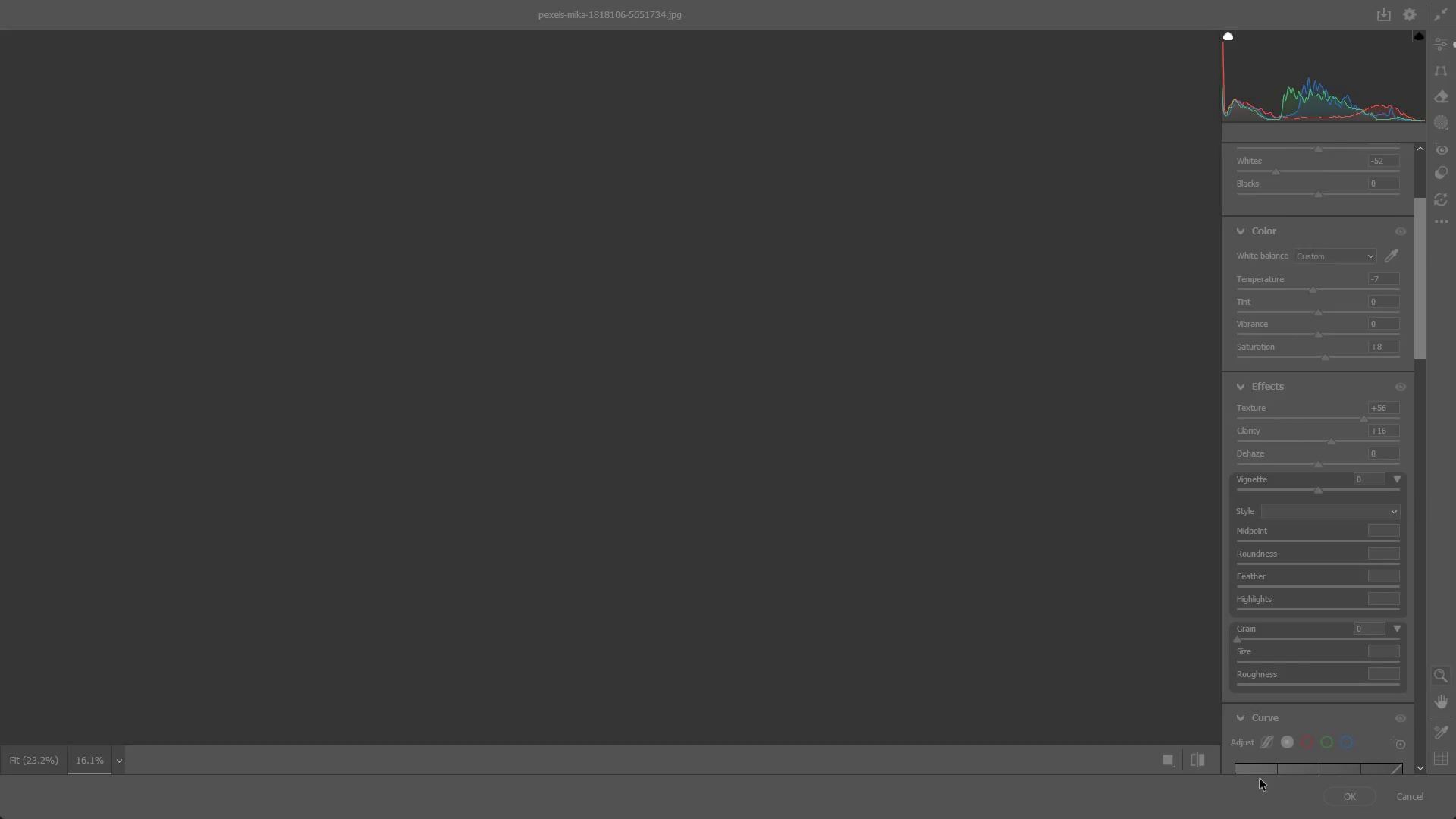 
scroll: coordinate [491, 333], scroll_direction: up, amount: 18.0
 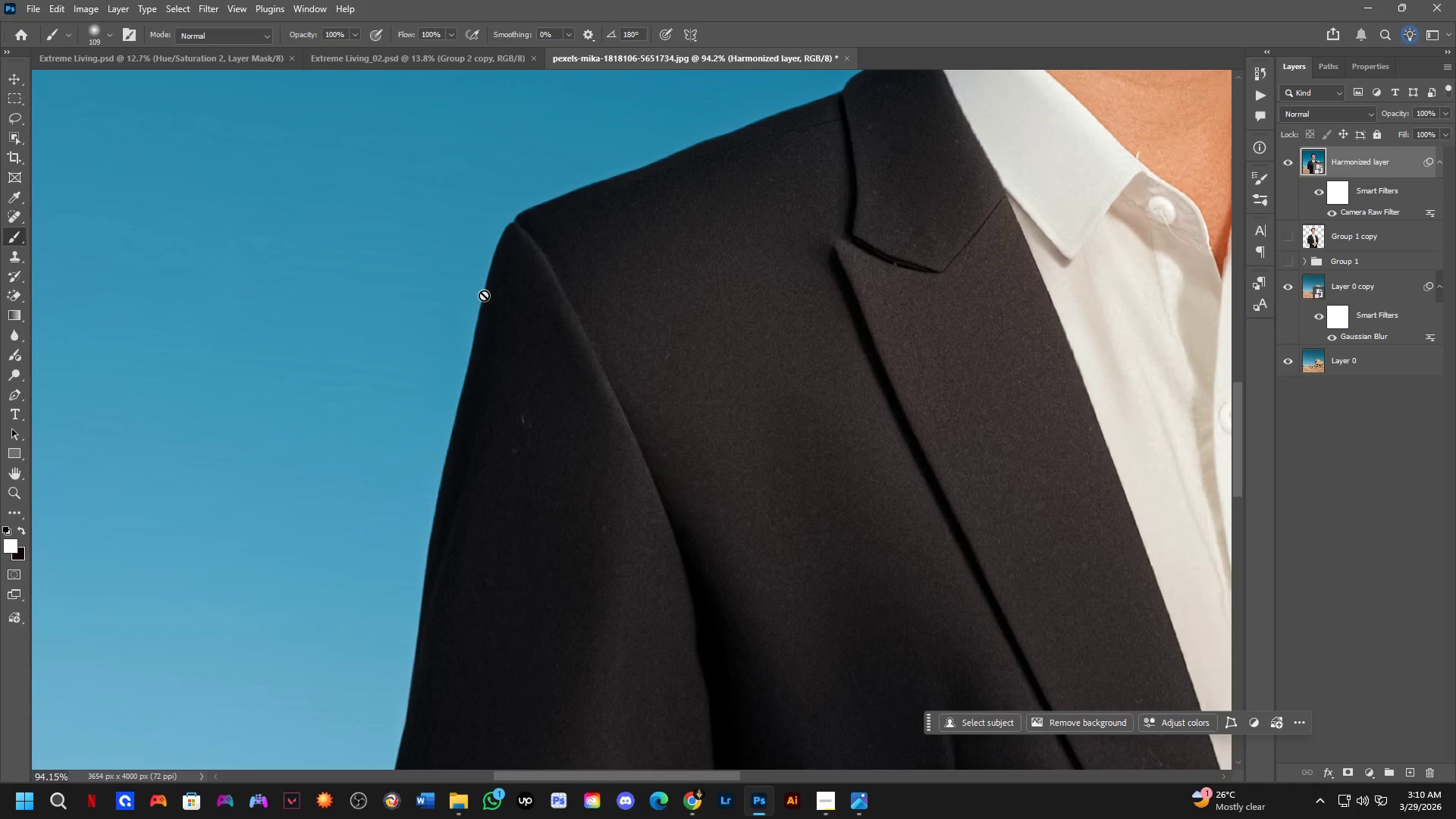 
scroll: coordinate [580, 252], scroll_direction: down, amount: 12.0
 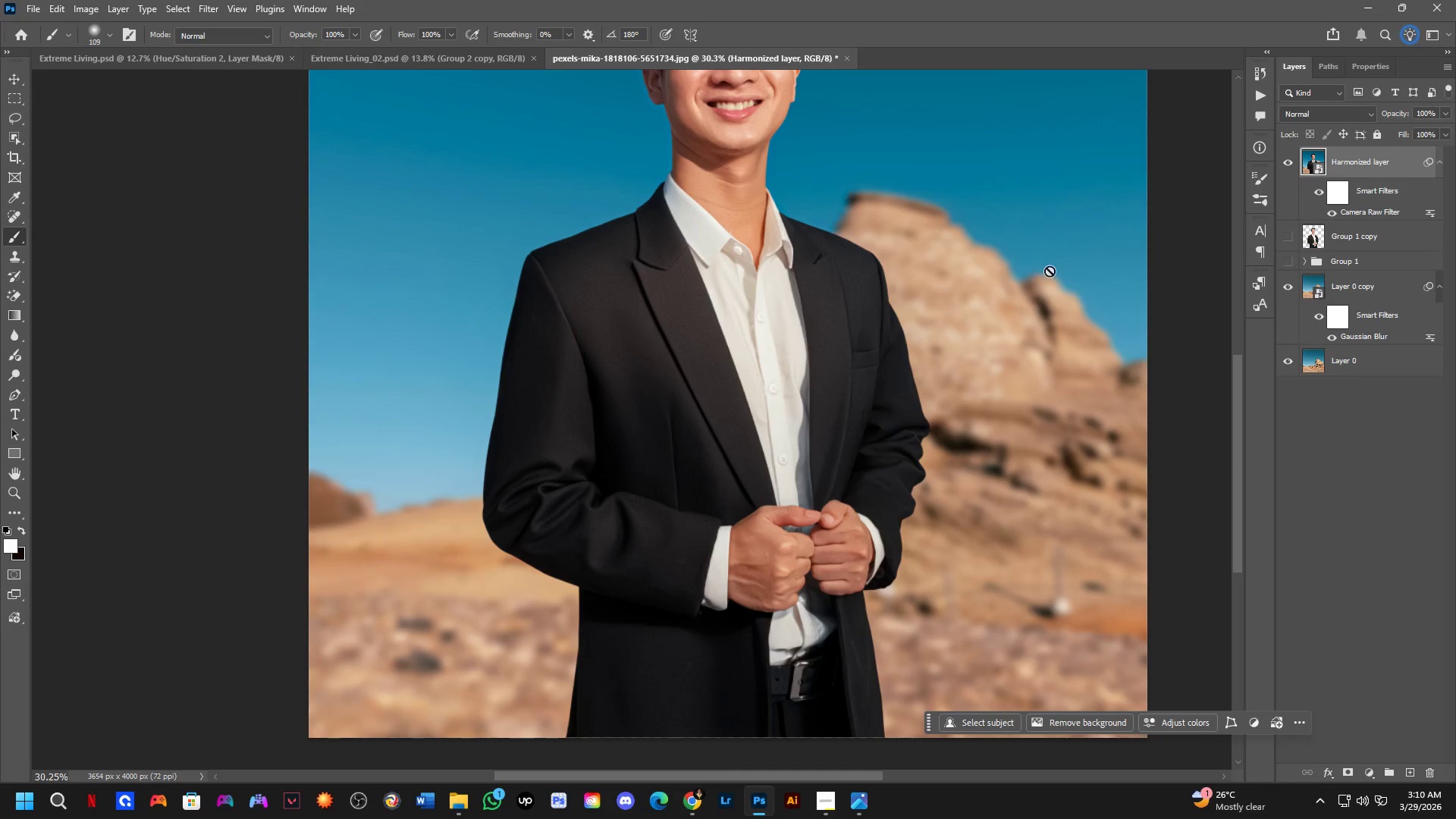 
key(Control+J)
 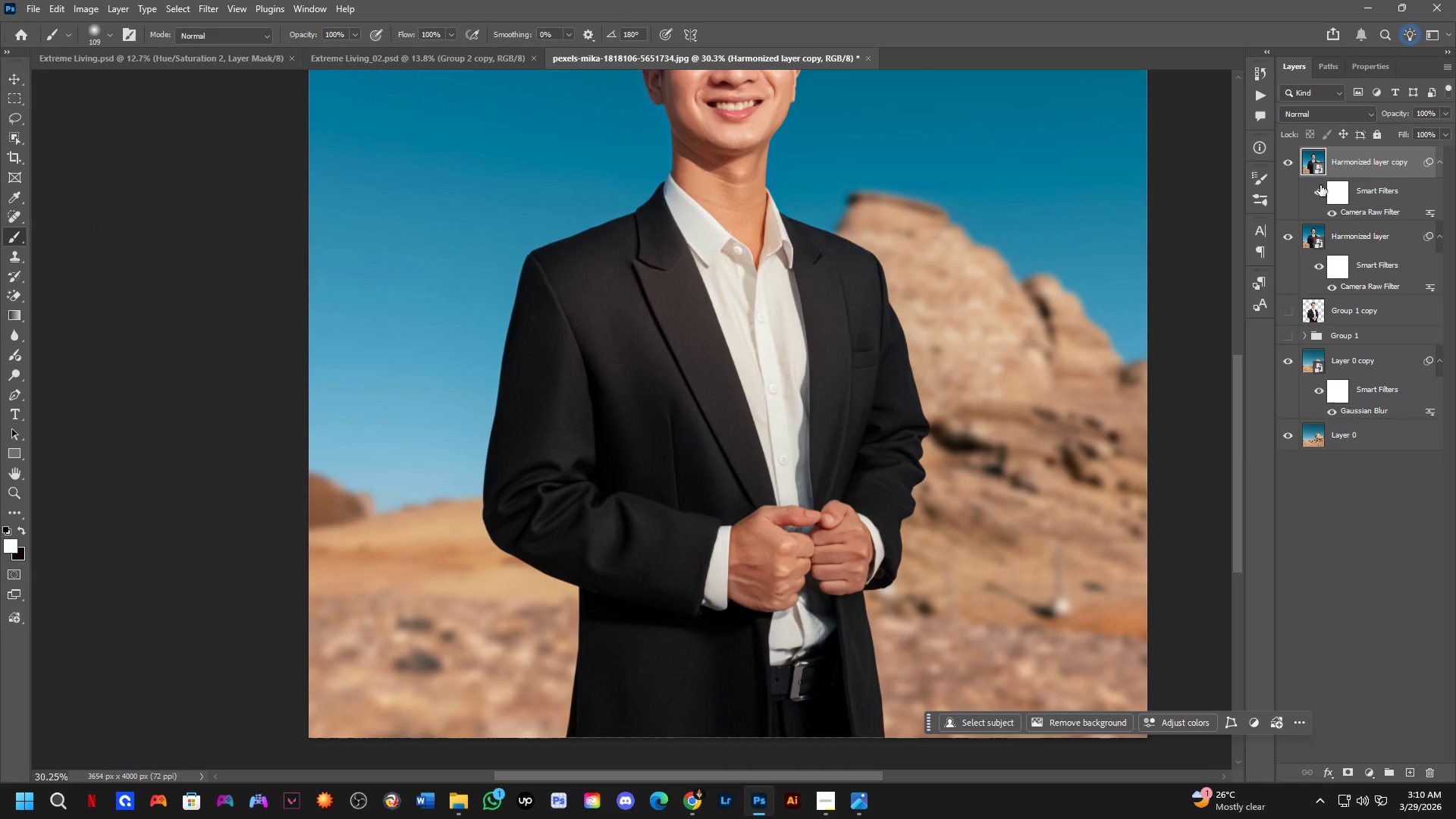 
left_click([1320, 189])
 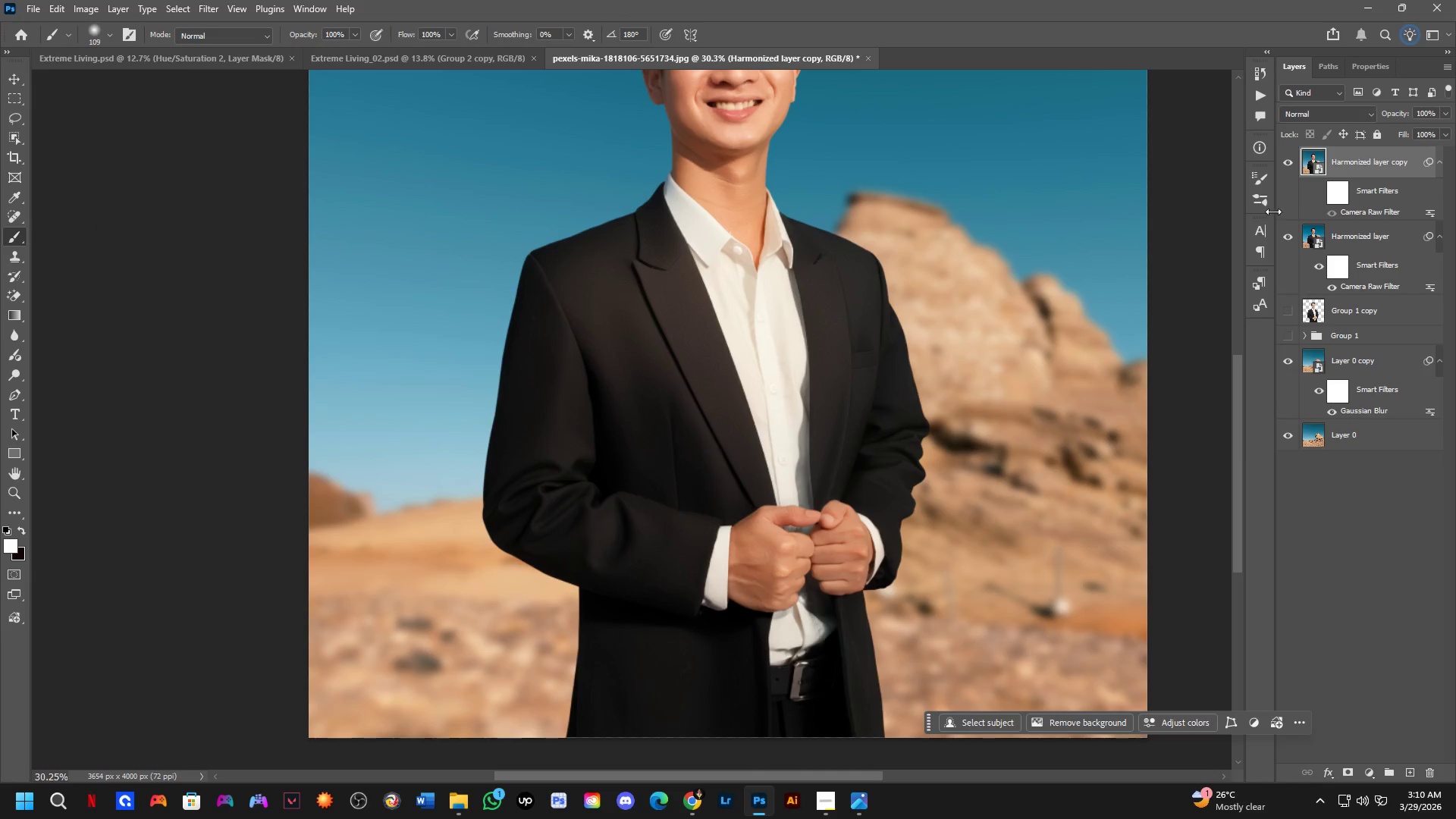 
key(B)
 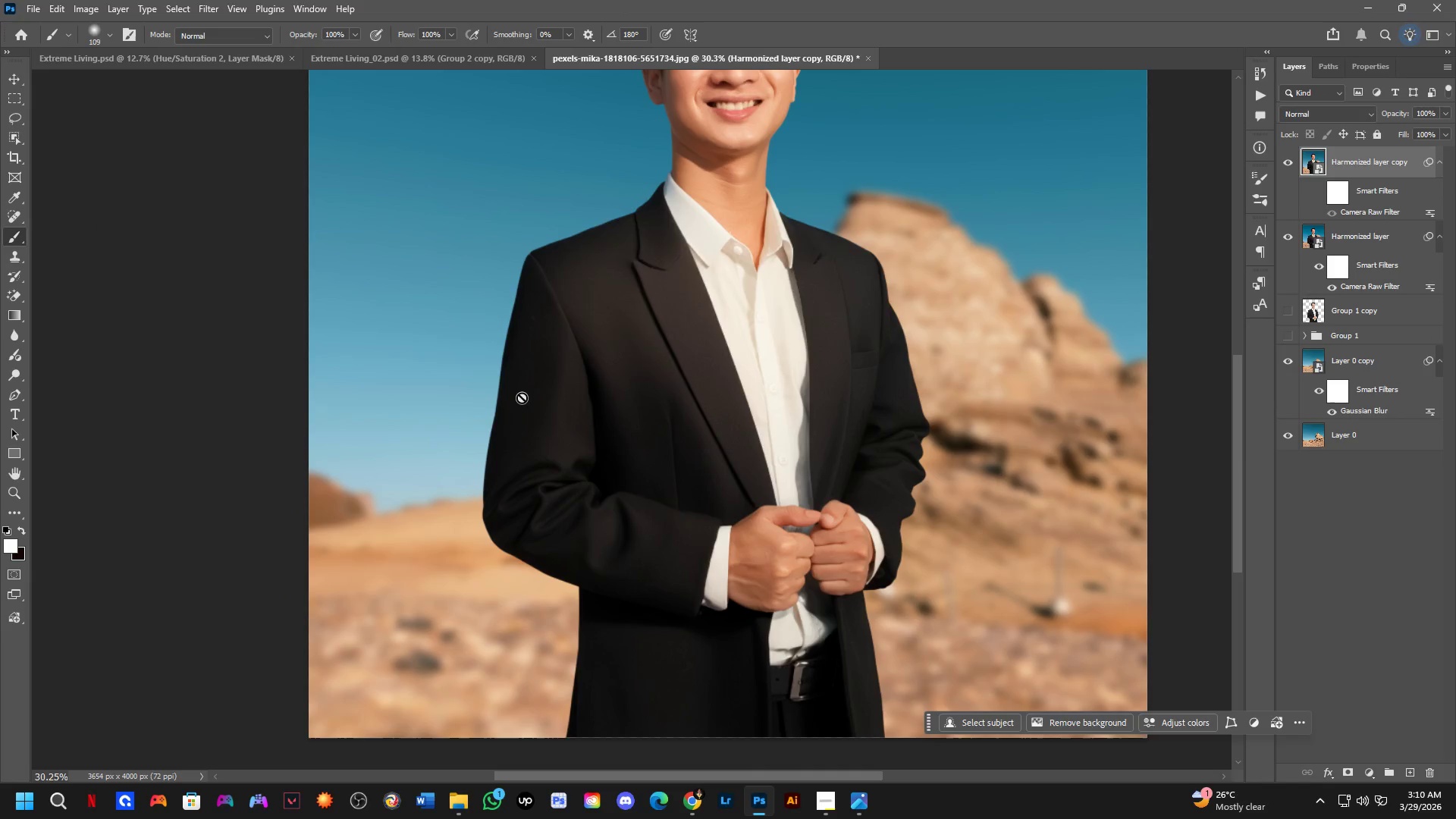 
left_click([522, 397])
 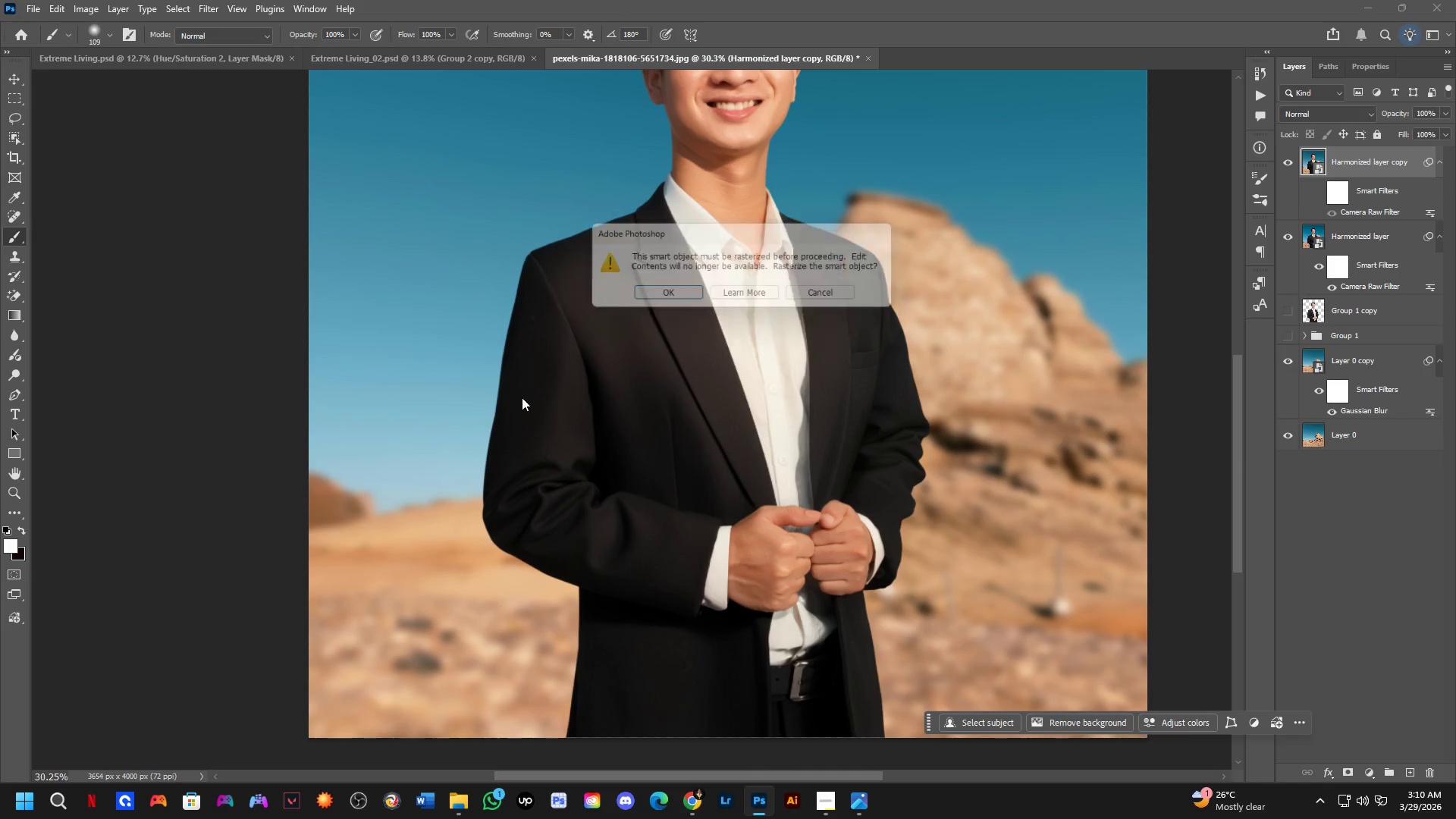 
key(Space)
 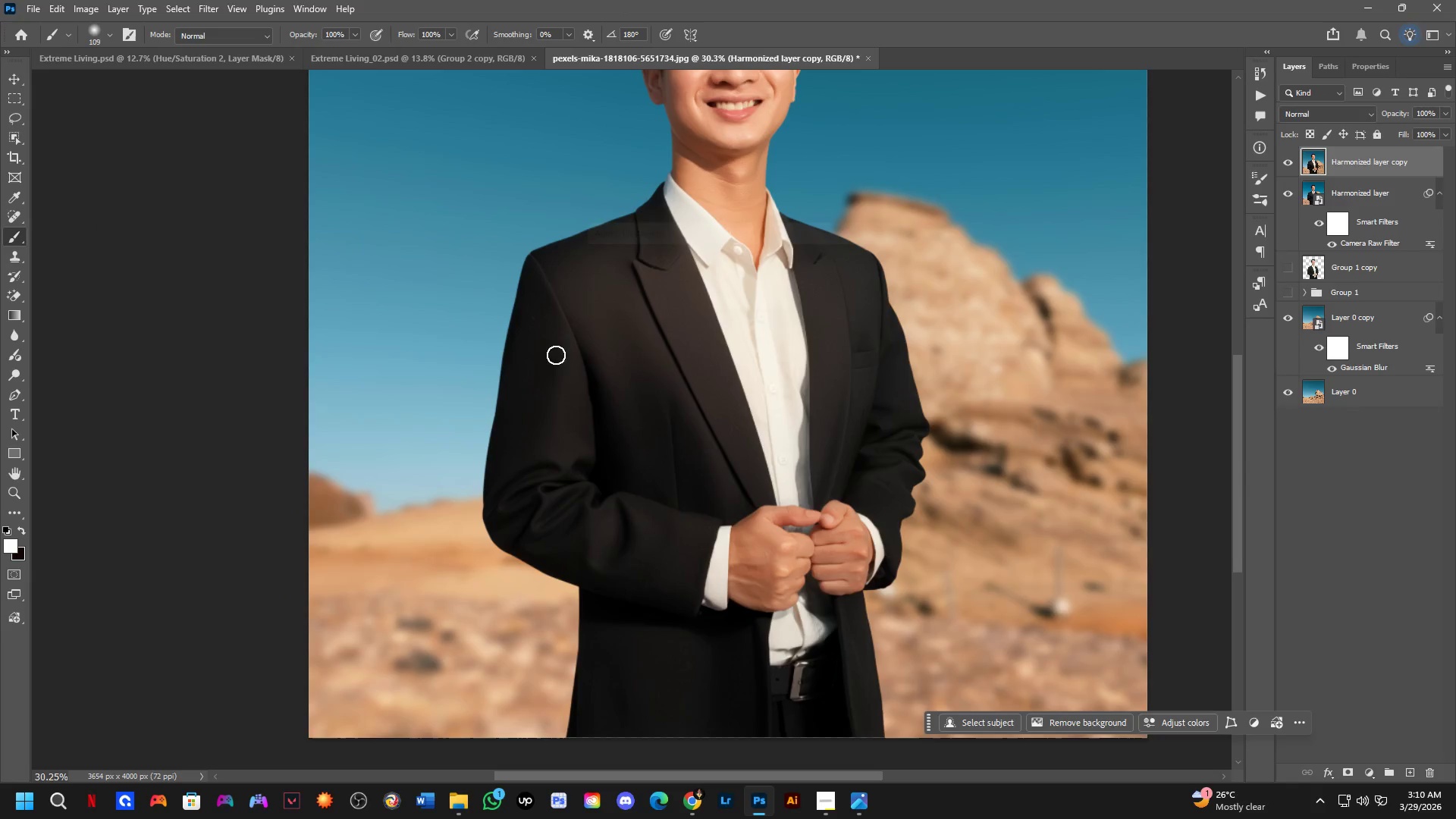 
key(Shift+ShiftLeft)
 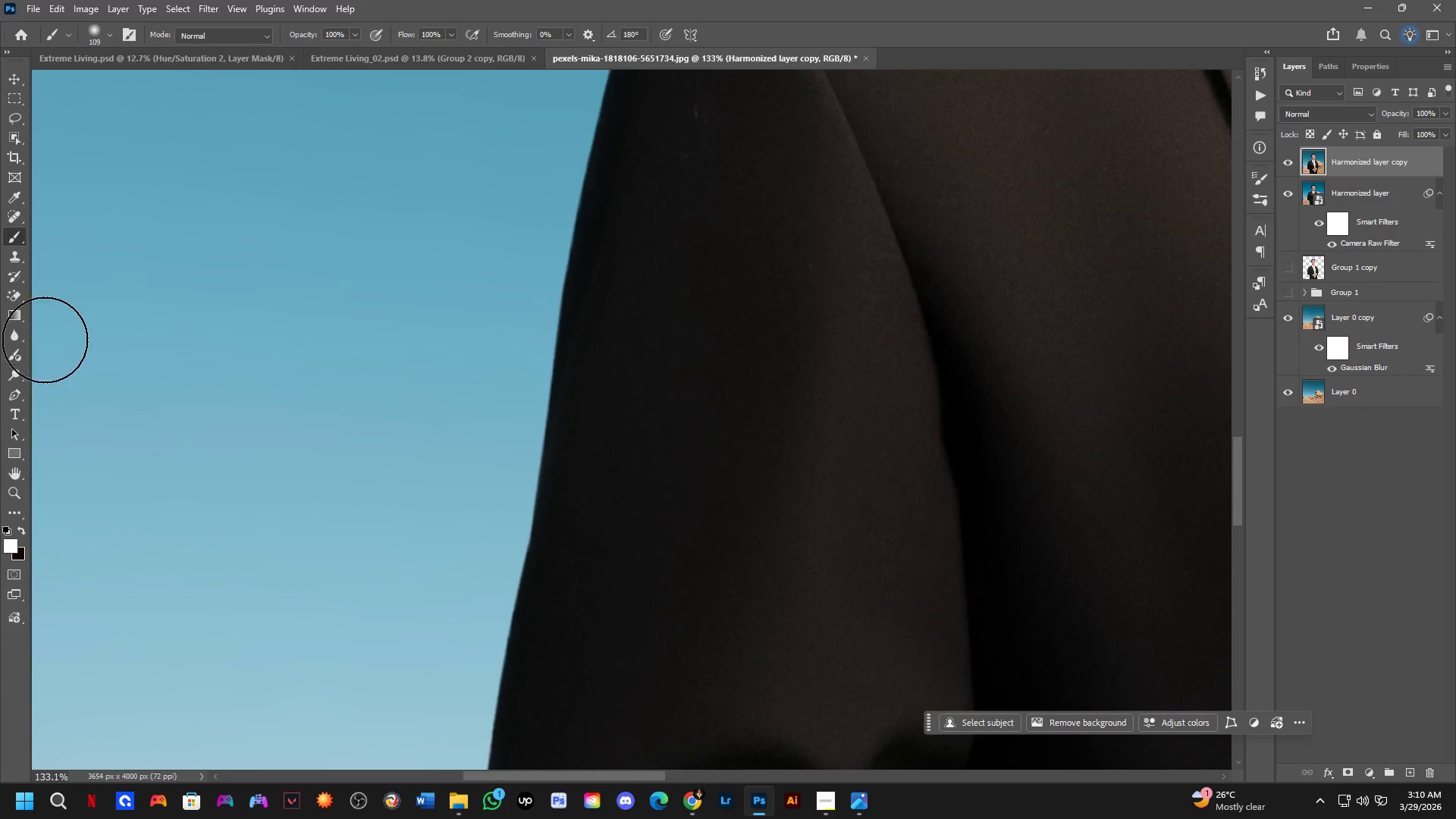 
scroll: coordinate [546, 381], scroll_direction: up, amount: 11.0
 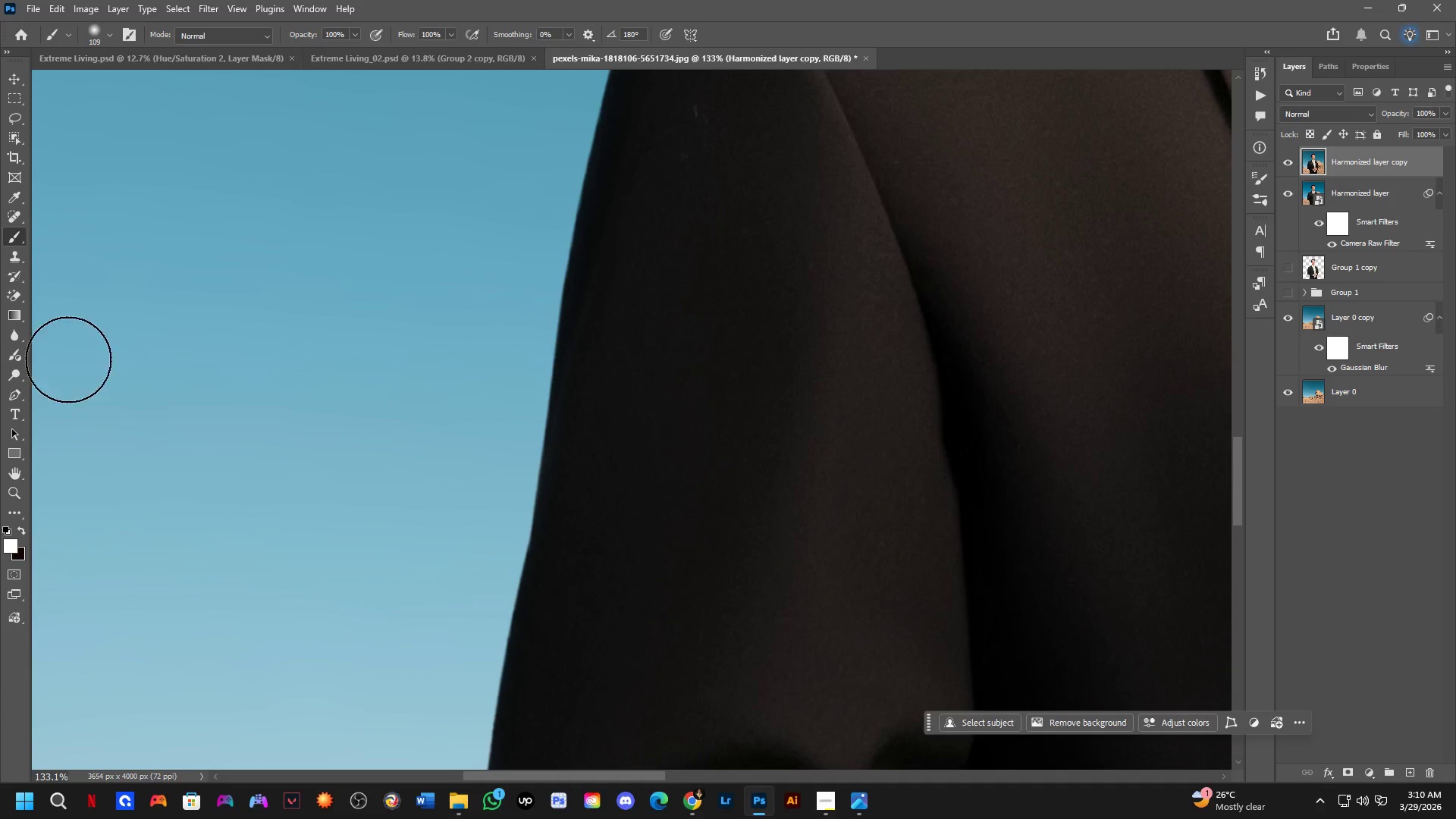 
left_click([15, 337])
 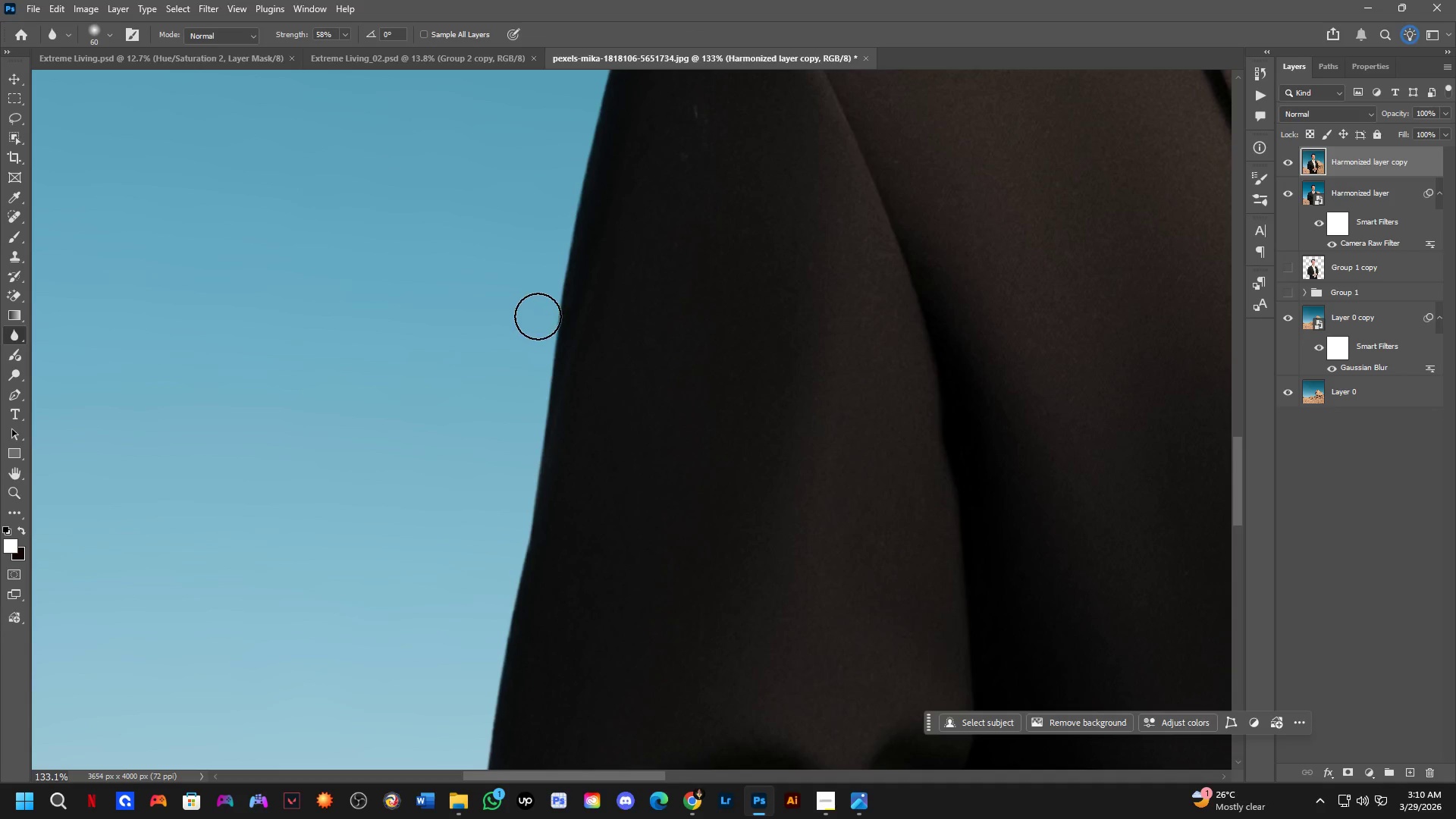 
left_click_drag(start_coordinate=[551, 320], to_coordinate=[539, 462])
 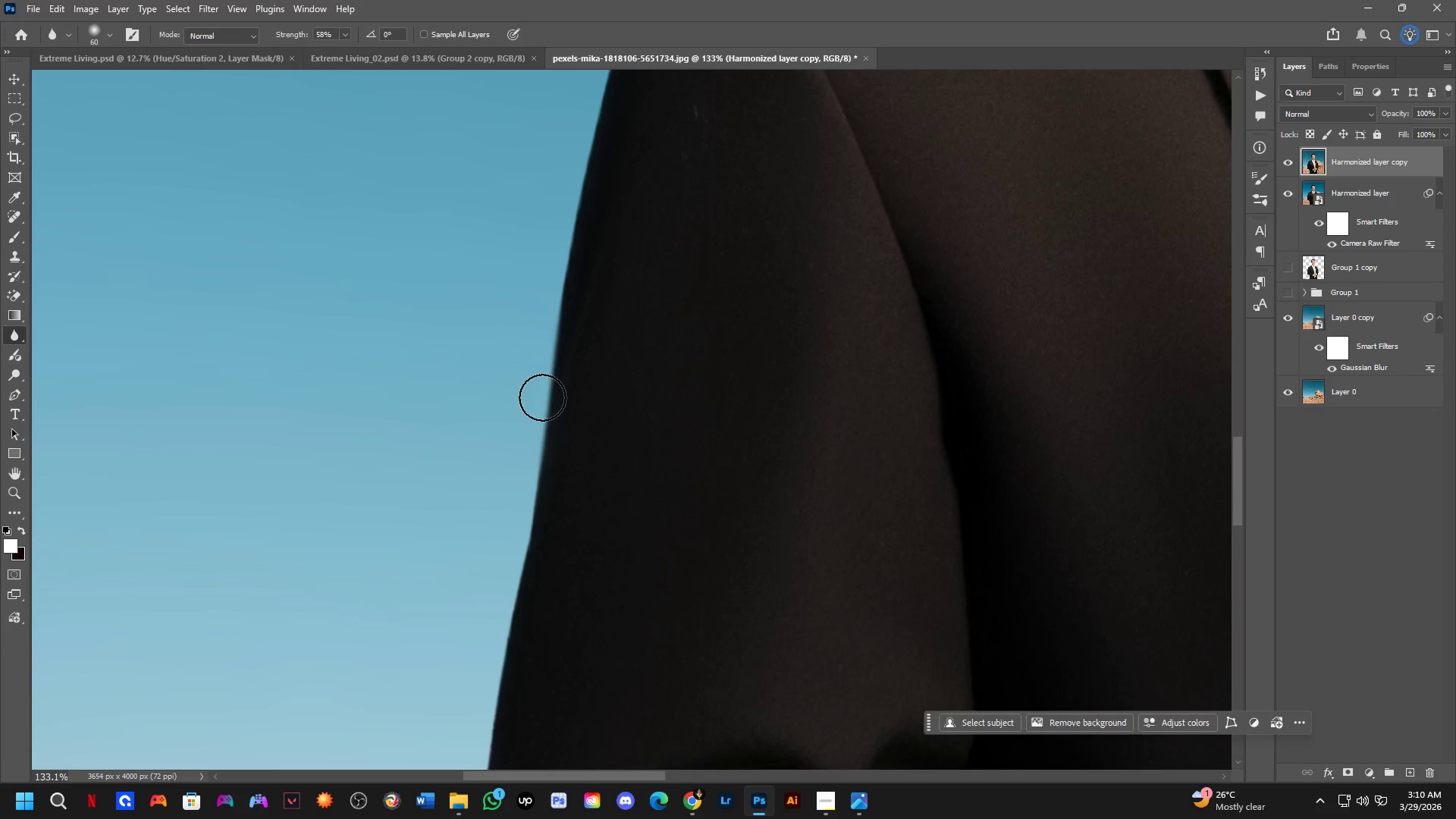 
left_click_drag(start_coordinate=[542, 397], to_coordinate=[488, 648])
 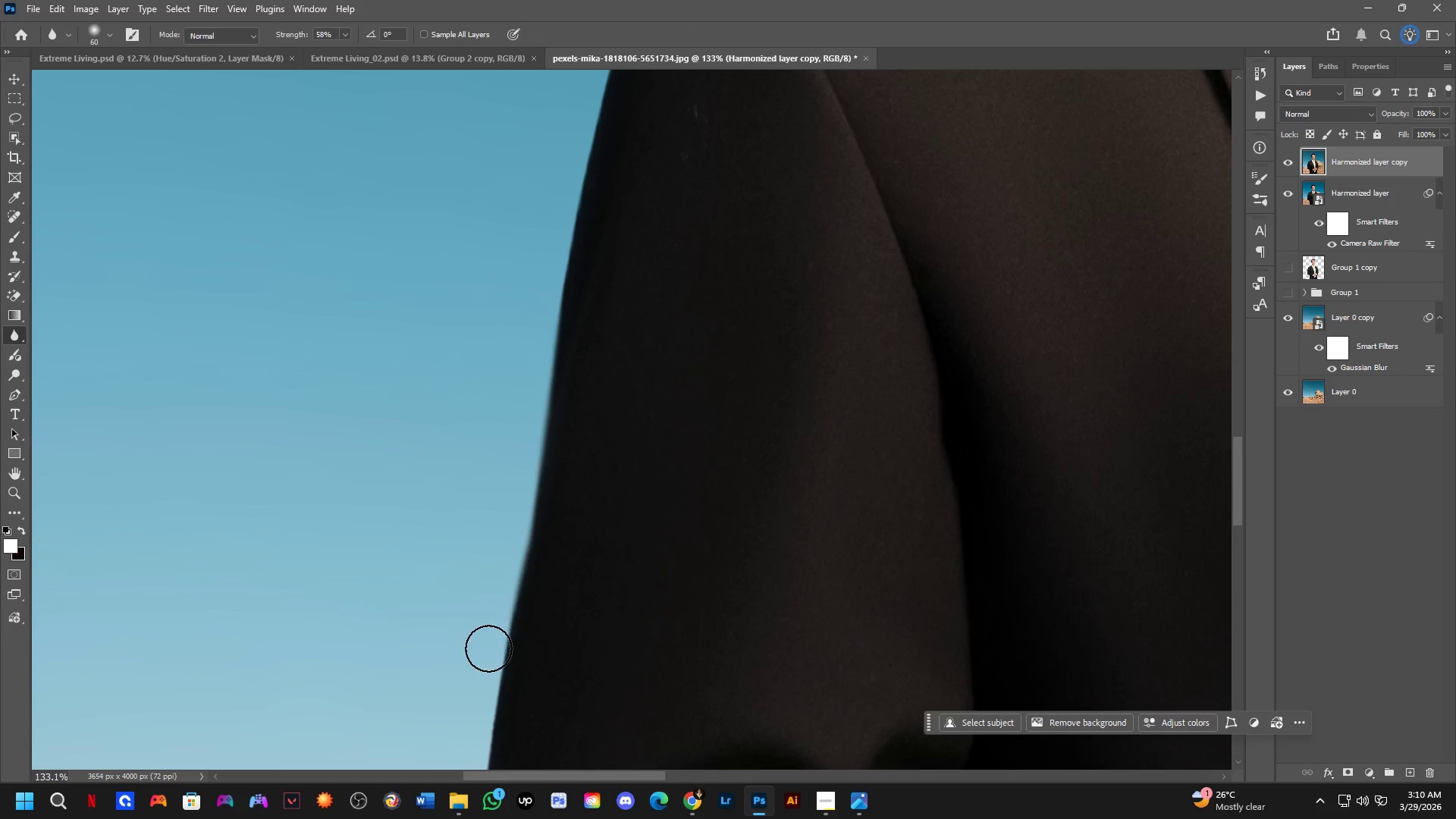 
hold_key(key=Space, duration=0.47)
 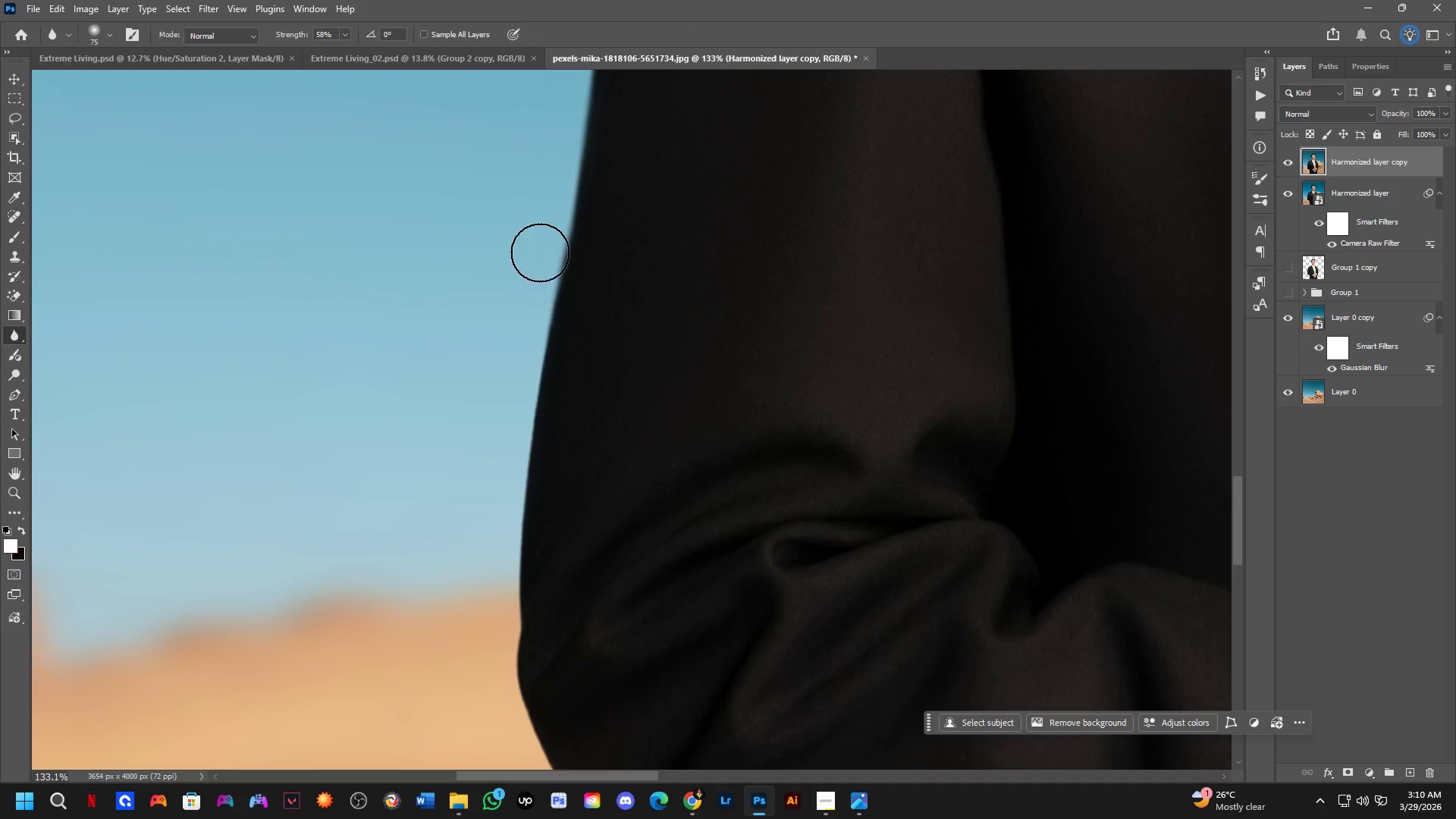 
left_click_drag(start_coordinate=[489, 641], to_coordinate=[531, 328])
 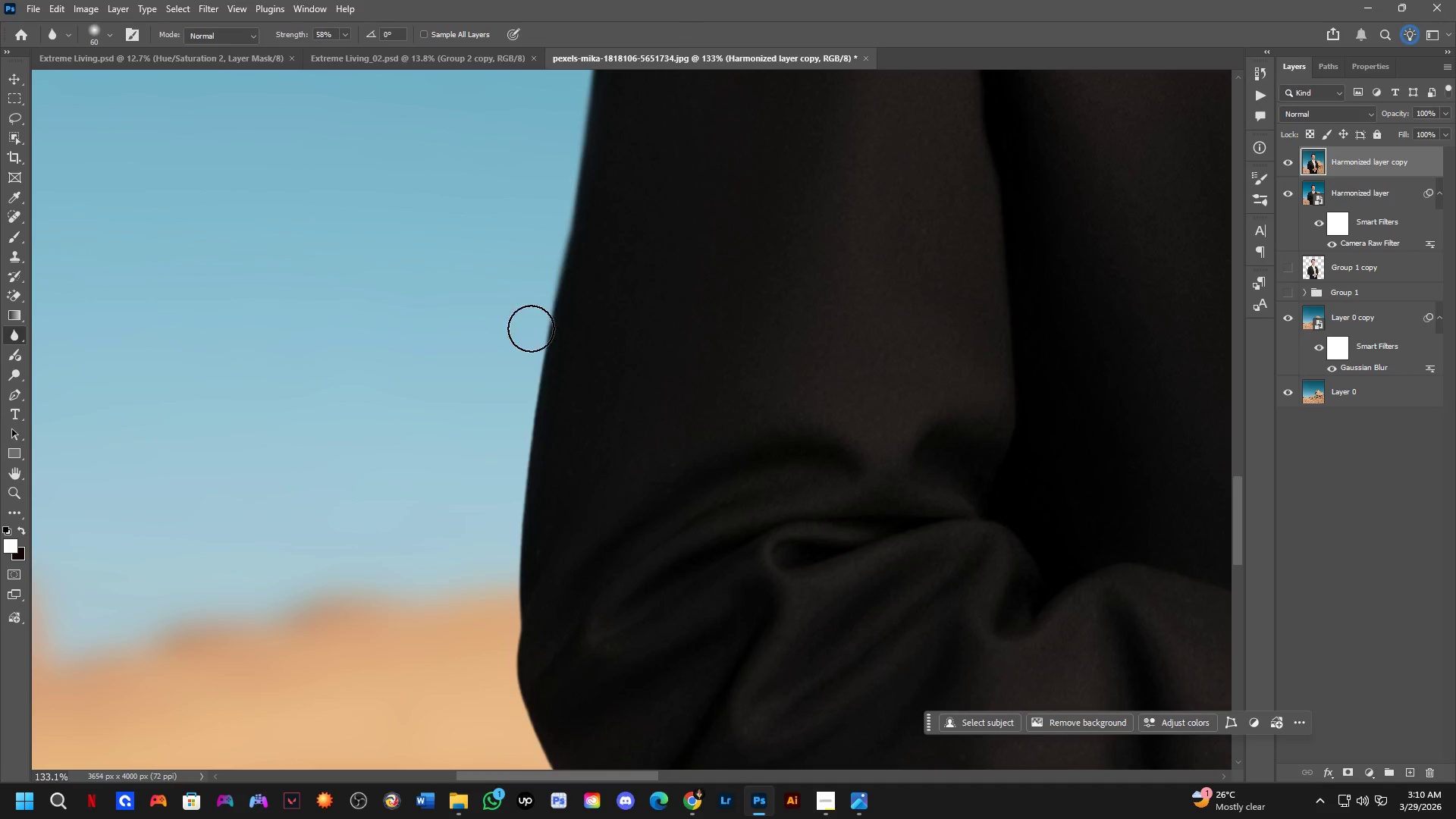 
hold_key(key=AltLeft, duration=0.31)
 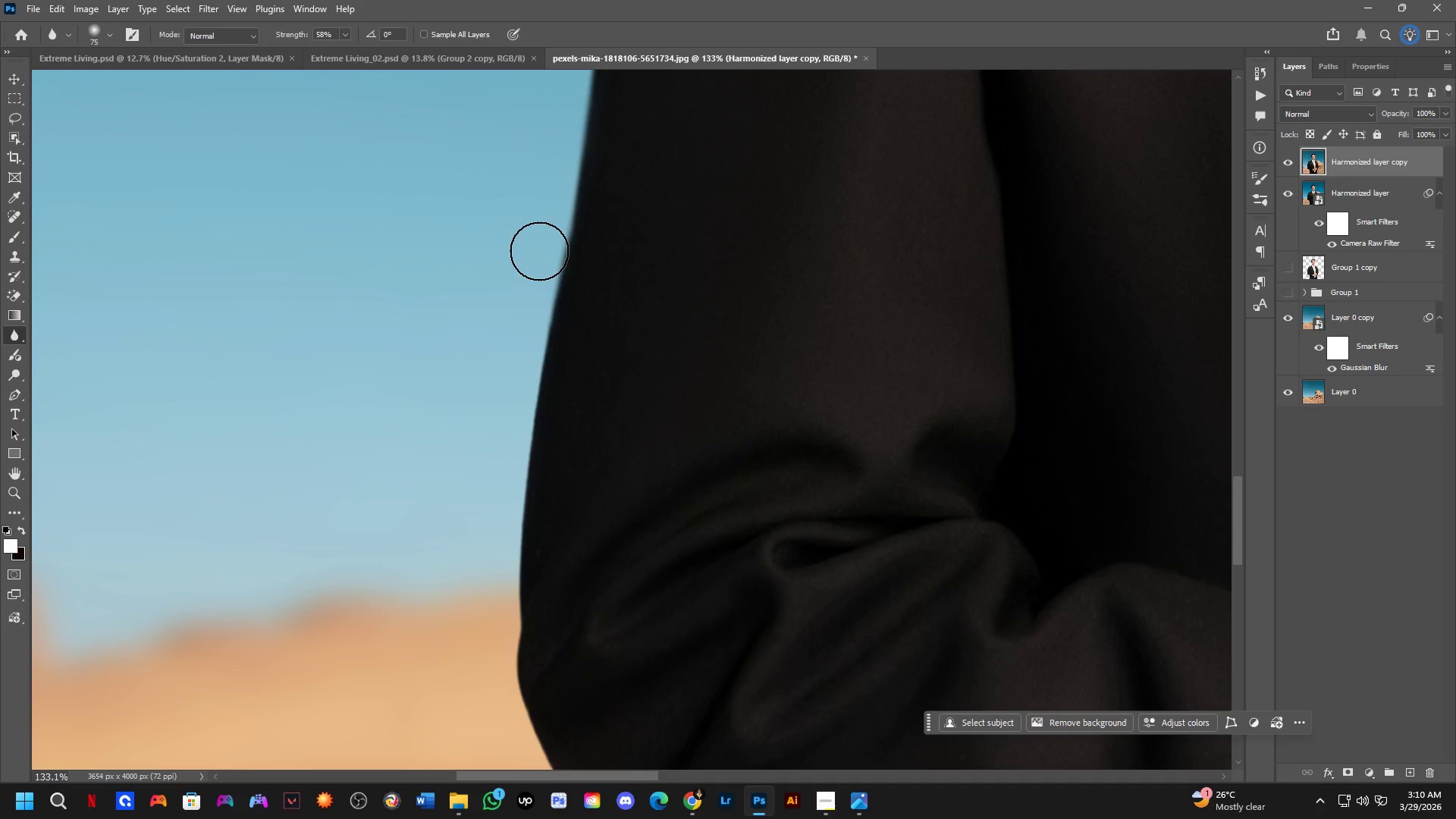 
left_click_drag(start_coordinate=[538, 254], to_coordinate=[519, 671])
 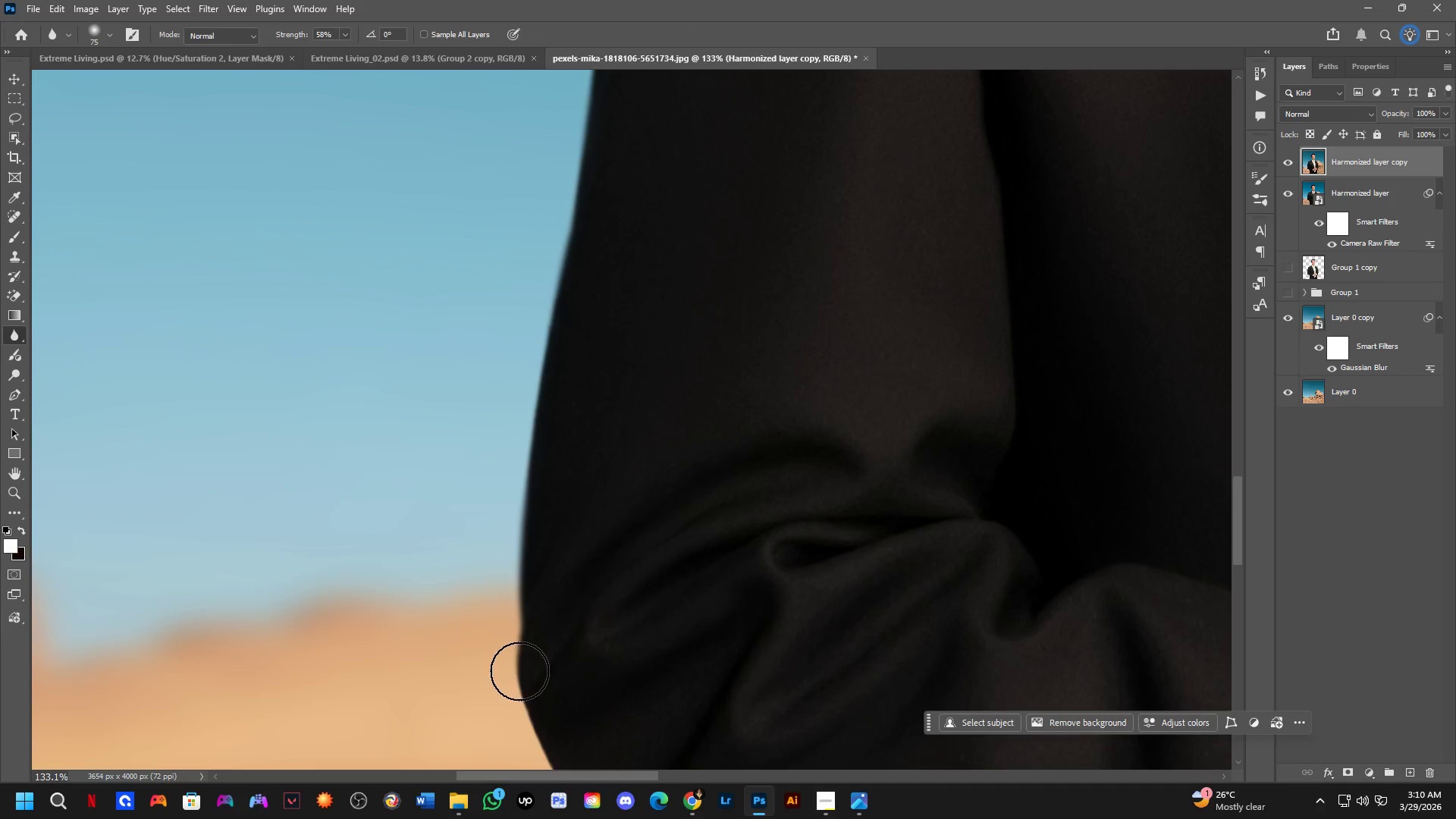 
hold_key(key=Space, duration=0.52)
 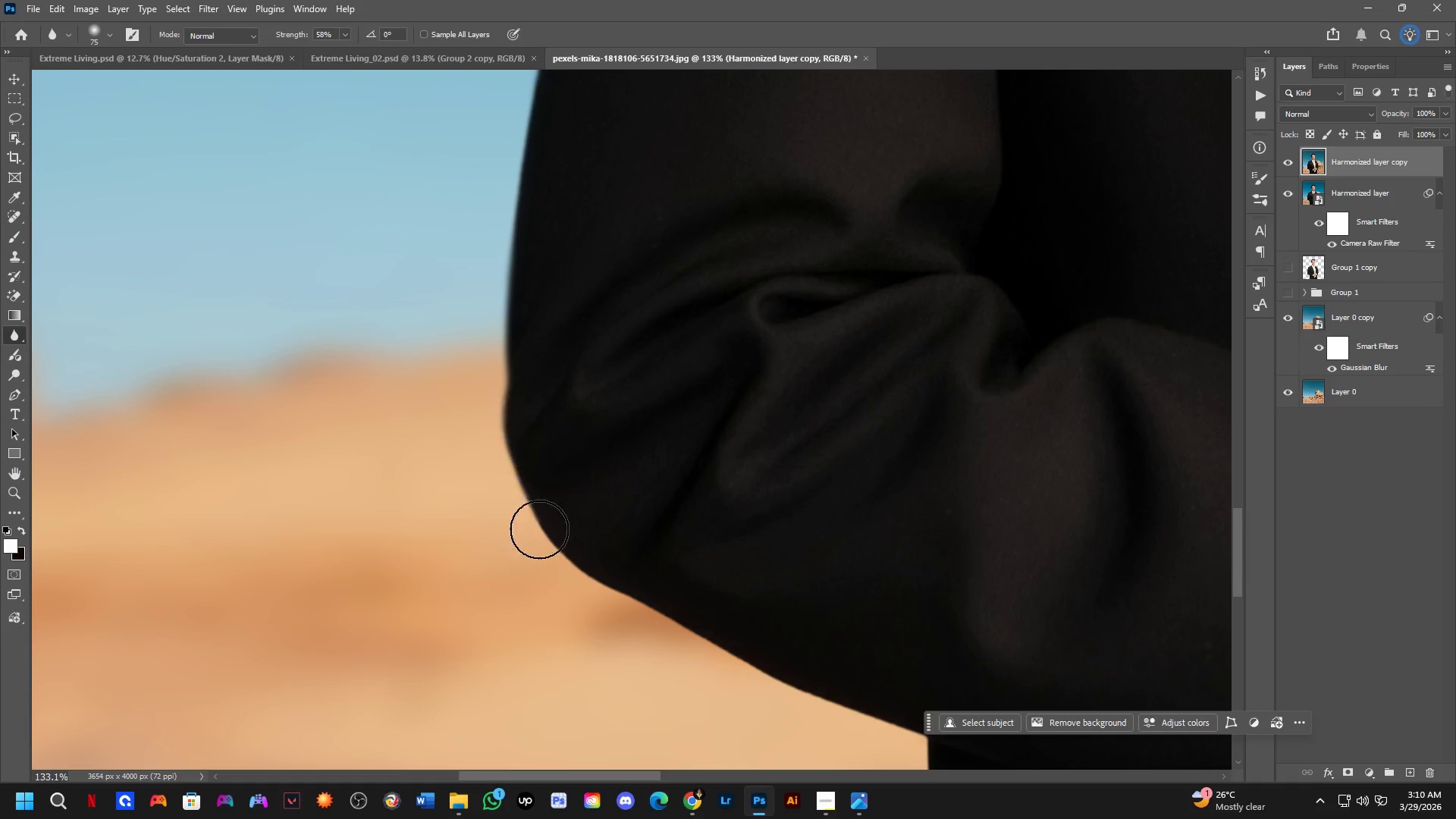 
left_click_drag(start_coordinate=[511, 616], to_coordinate=[497, 370])
 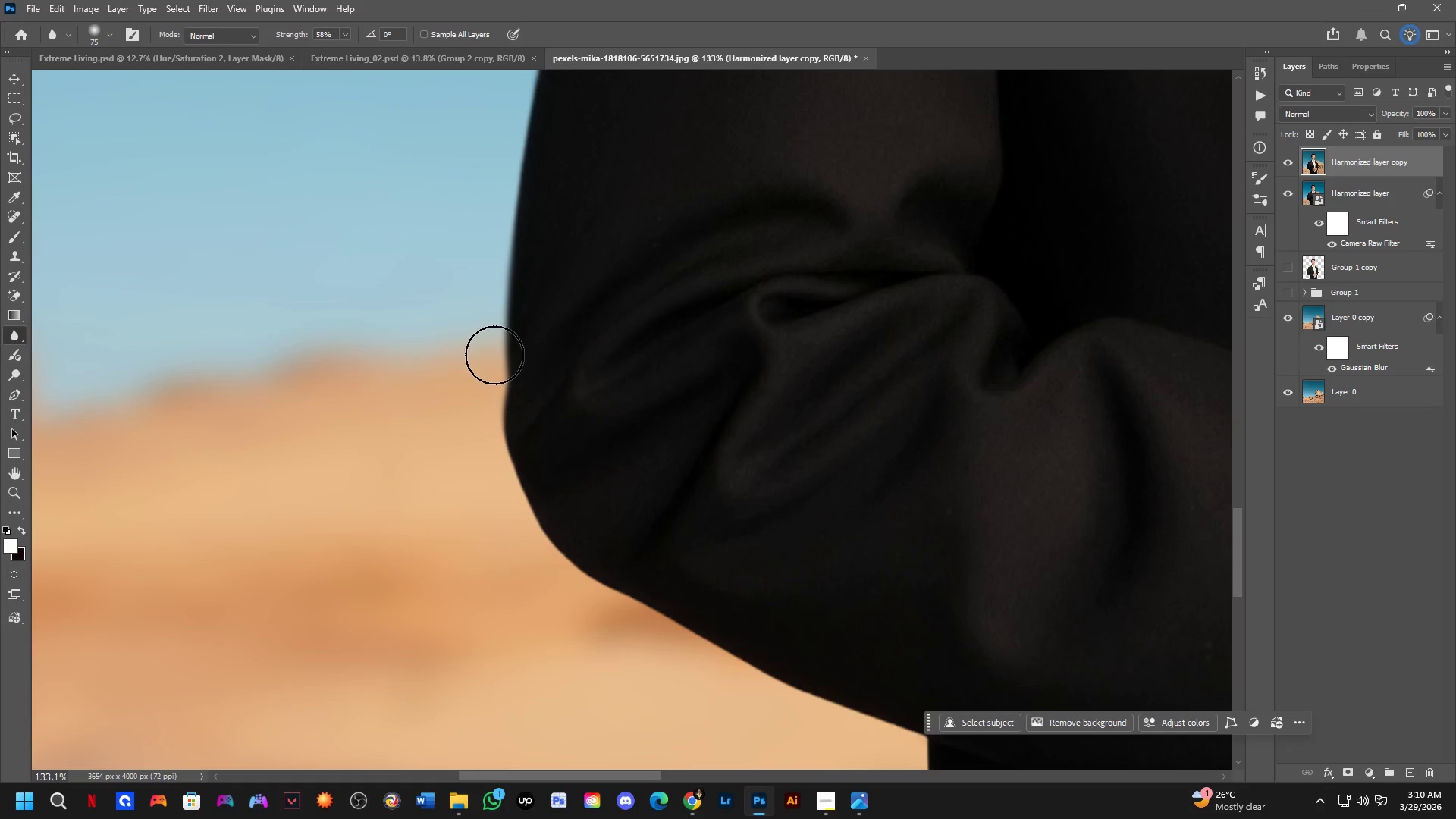 
left_click_drag(start_coordinate=[494, 357], to_coordinate=[619, 603])
 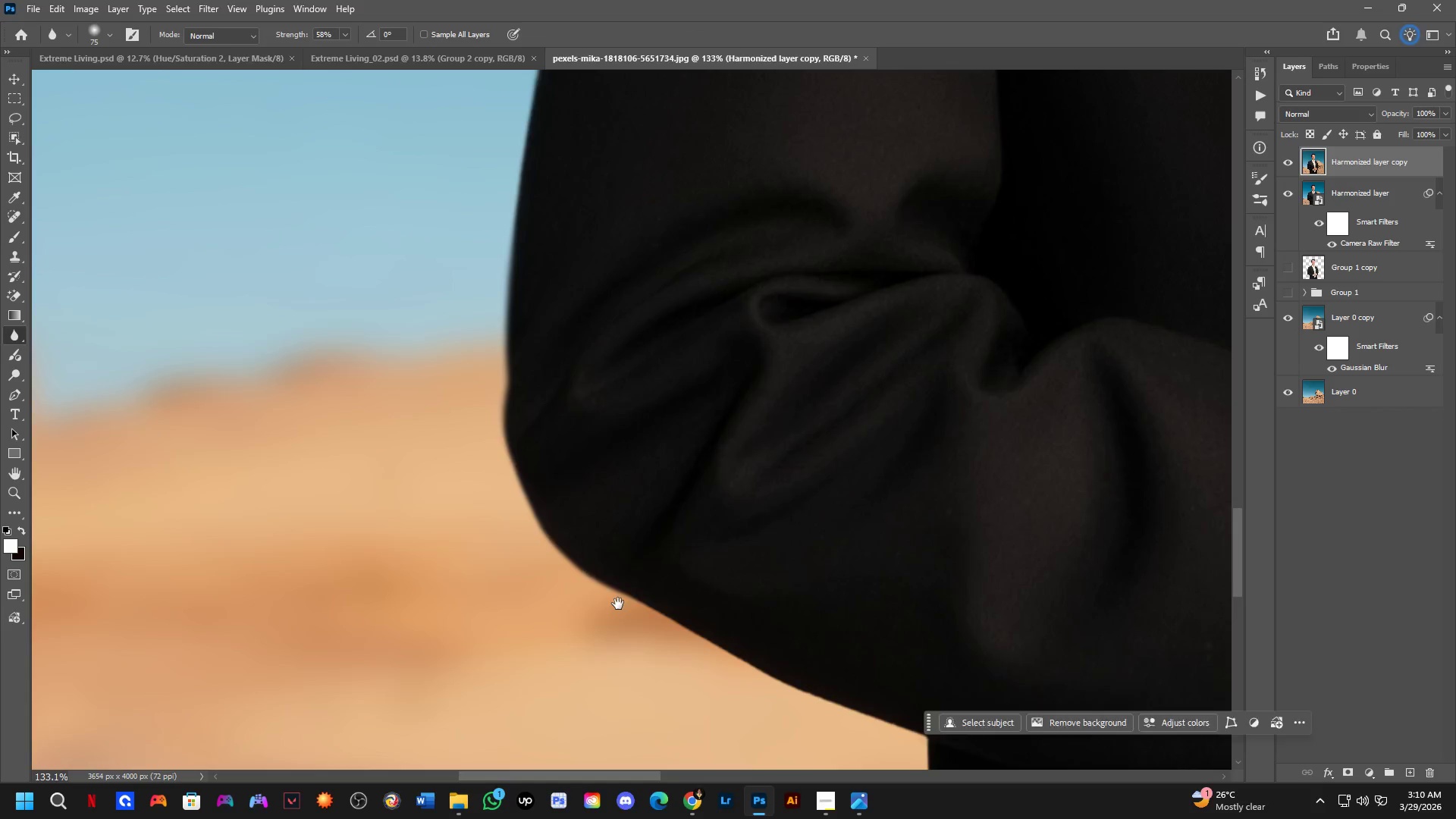 
hold_key(key=Space, duration=0.5)
 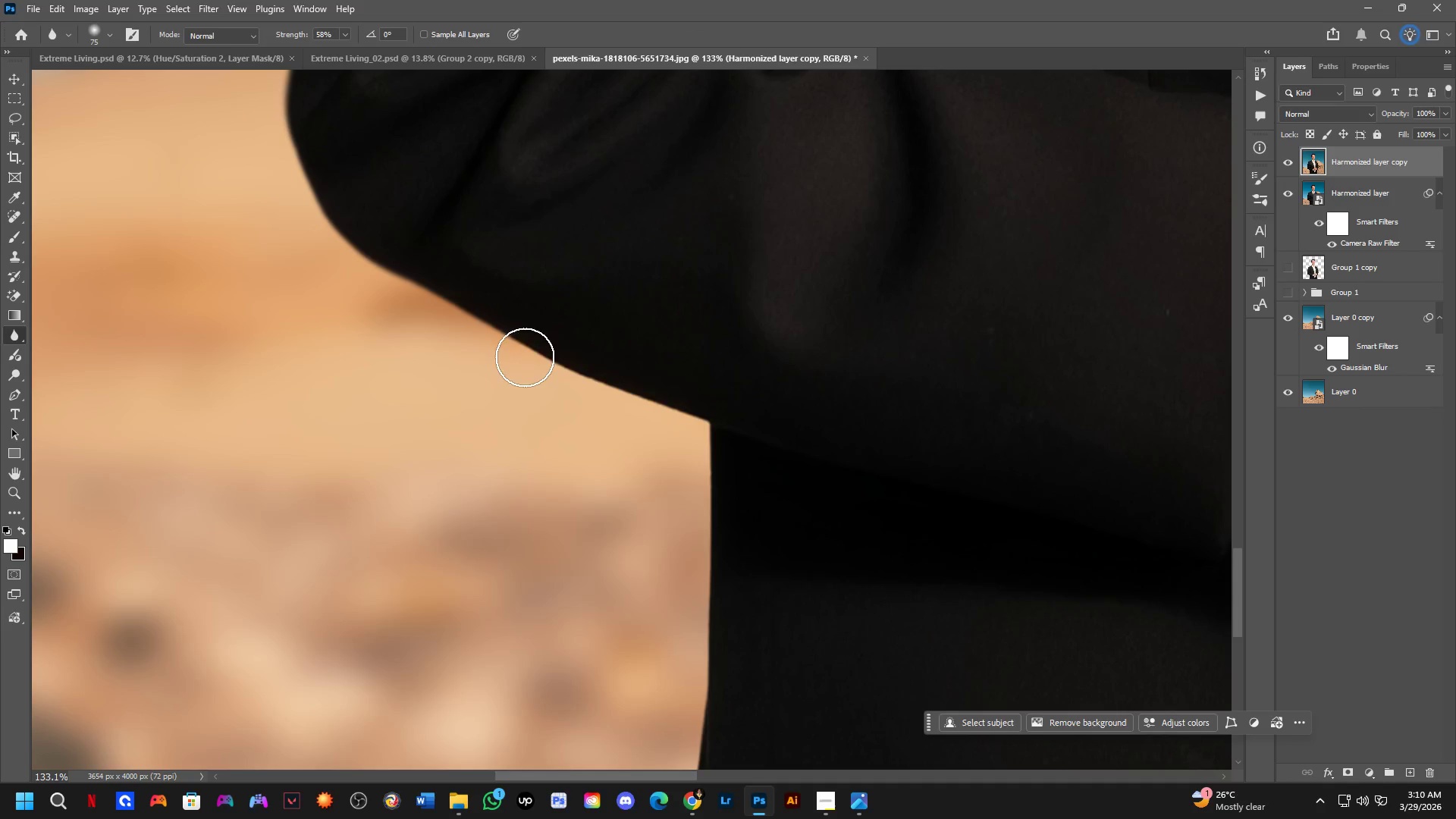 
left_click_drag(start_coordinate=[618, 604], to_coordinate=[400, 289])
 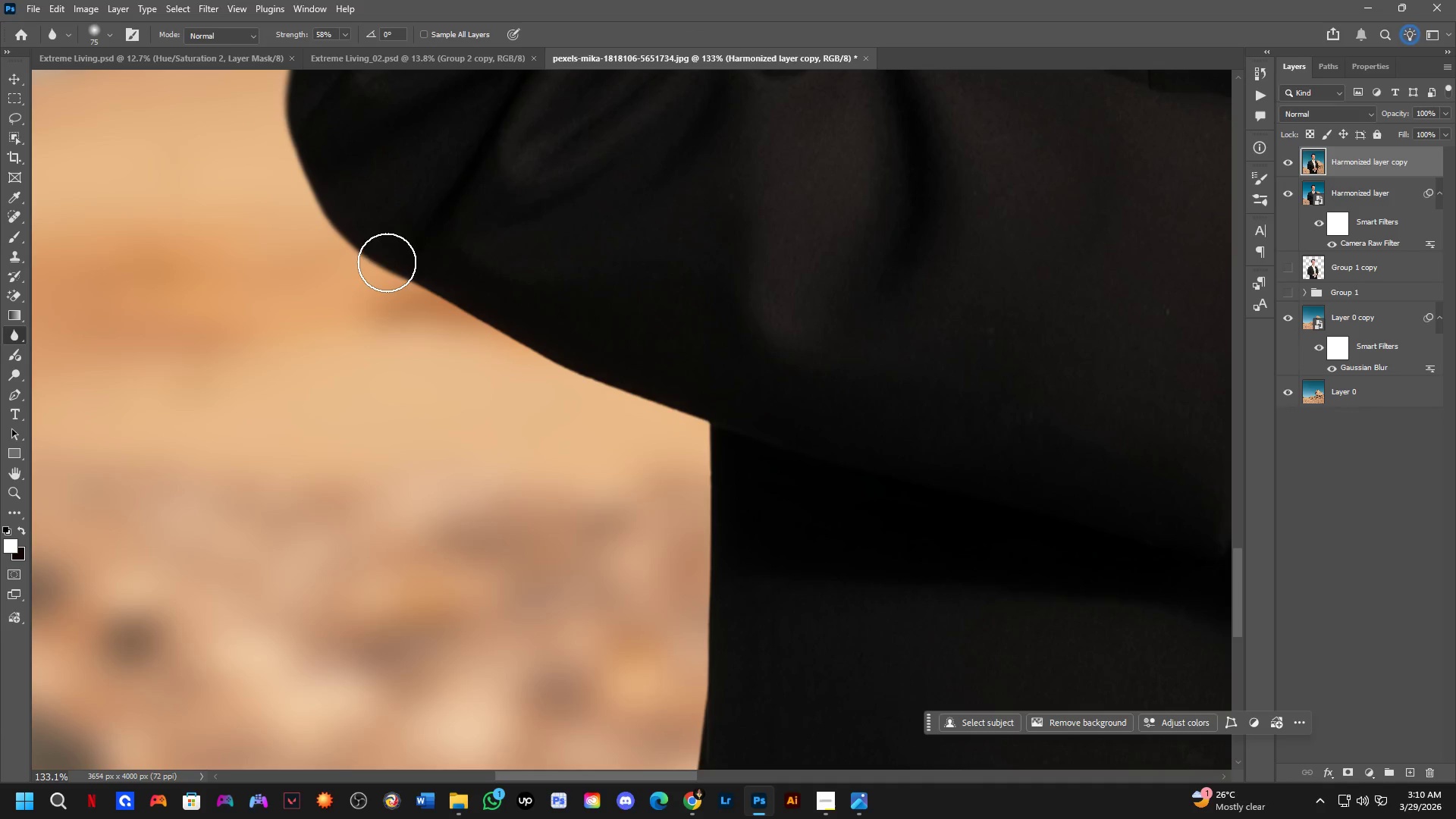 
left_click_drag(start_coordinate=[387, 262], to_coordinate=[704, 508])
 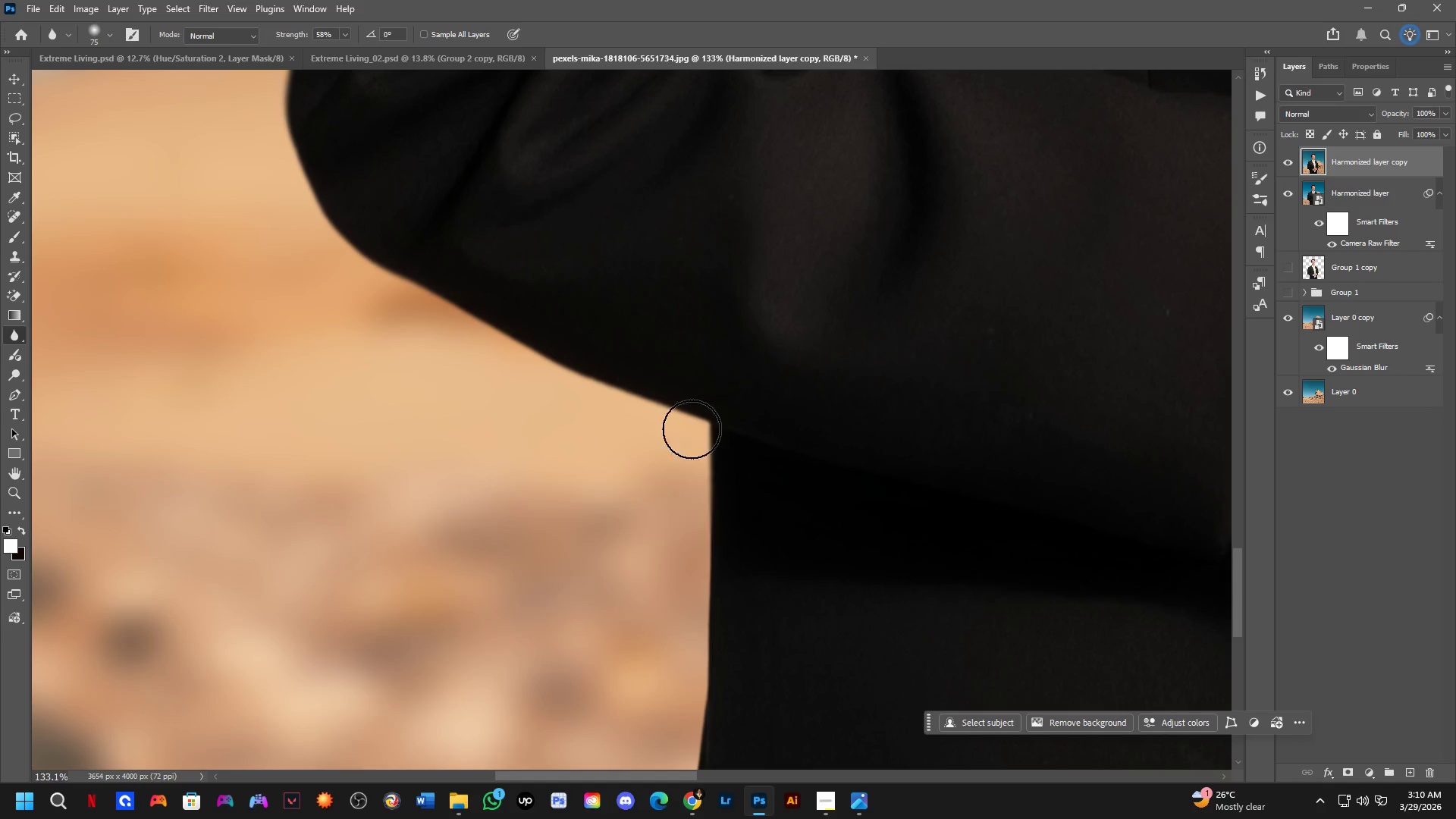 
left_click_drag(start_coordinate=[691, 427], to_coordinate=[657, 406])
 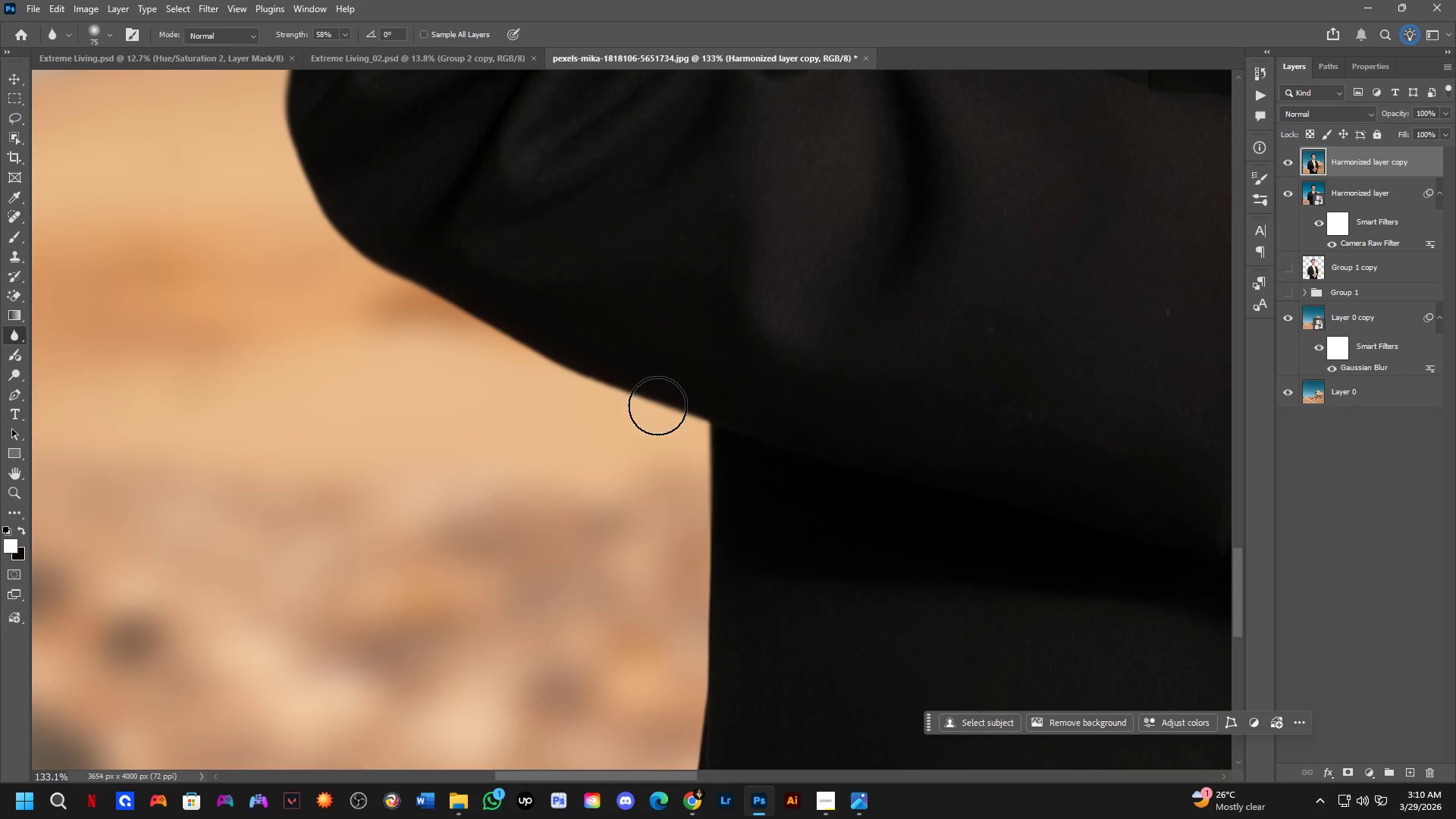 
hold_key(key=Space, duration=0.48)
 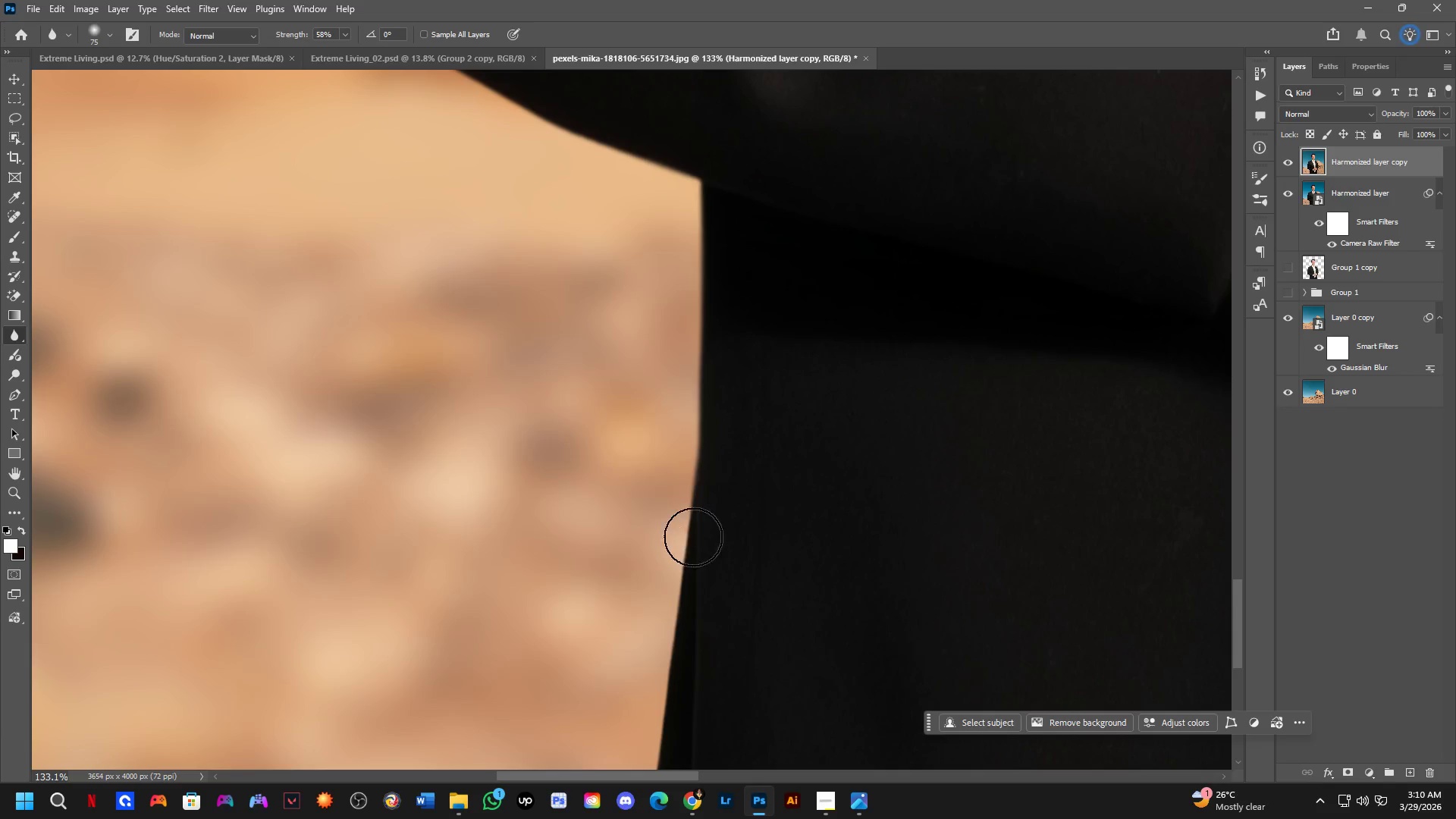 
left_click_drag(start_coordinate=[702, 474], to_coordinate=[694, 240])
 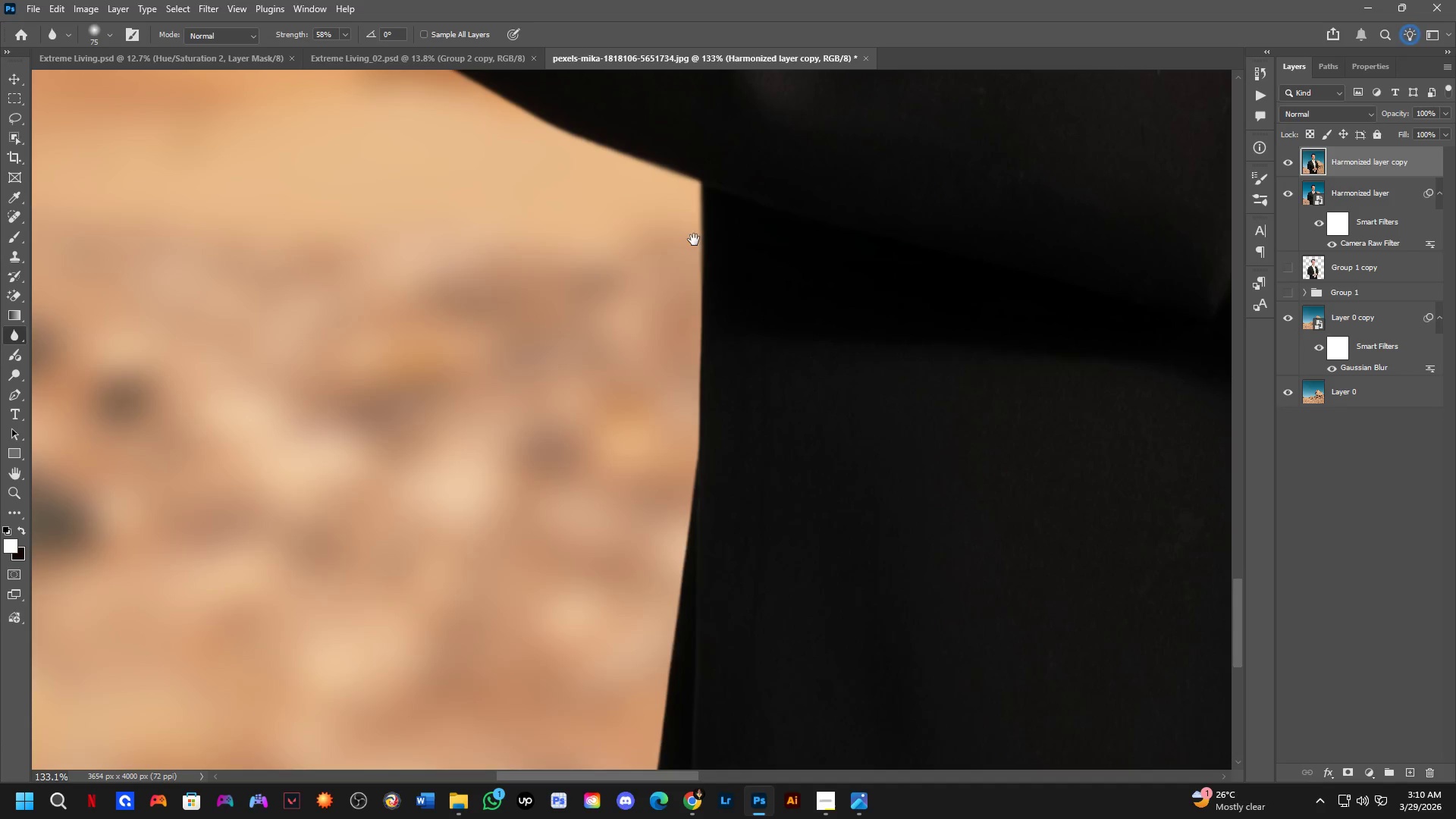 
left_click_drag(start_coordinate=[695, 249], to_coordinate=[686, 400])
 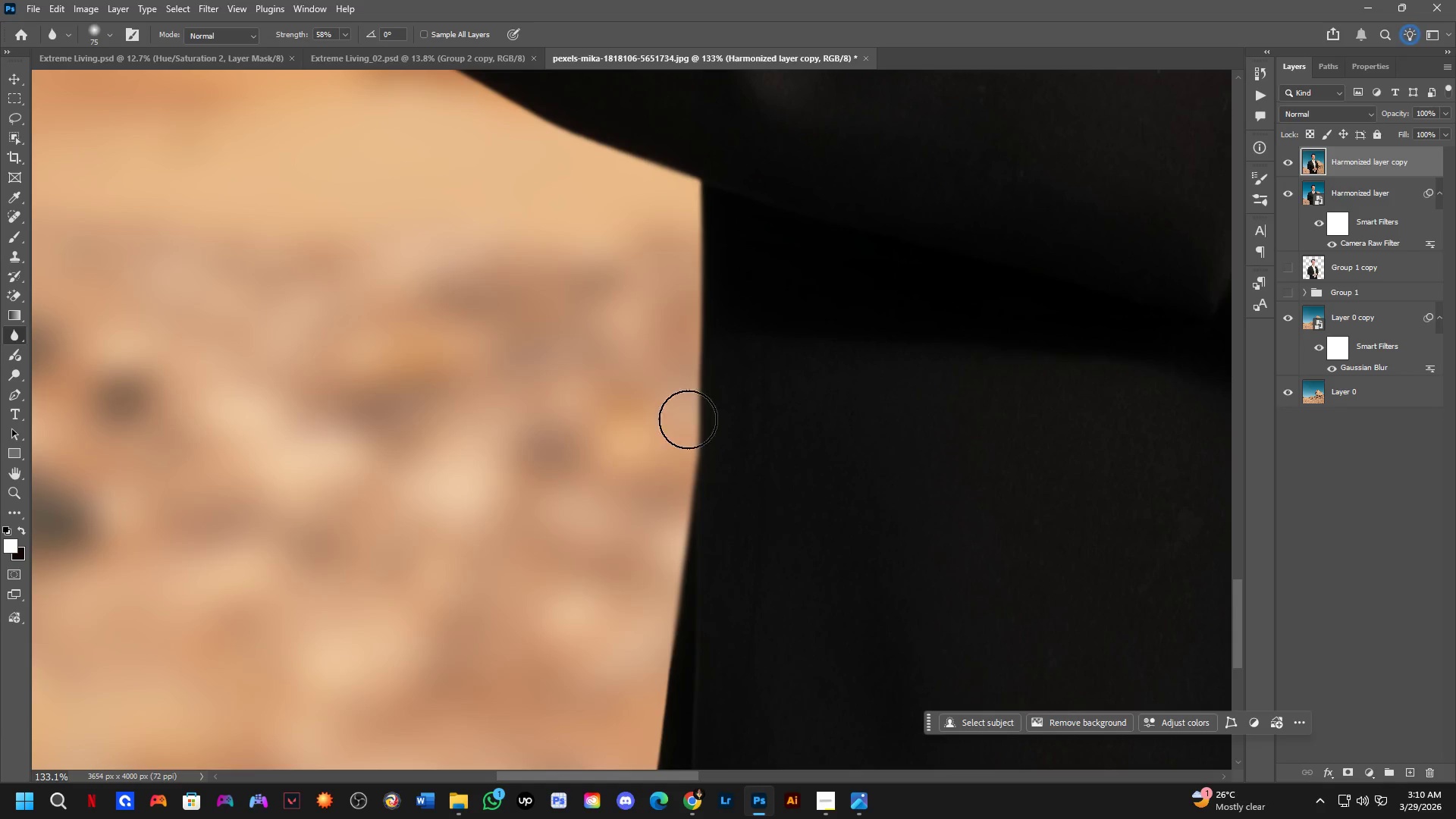 
hold_key(key=Space, duration=0.48)
 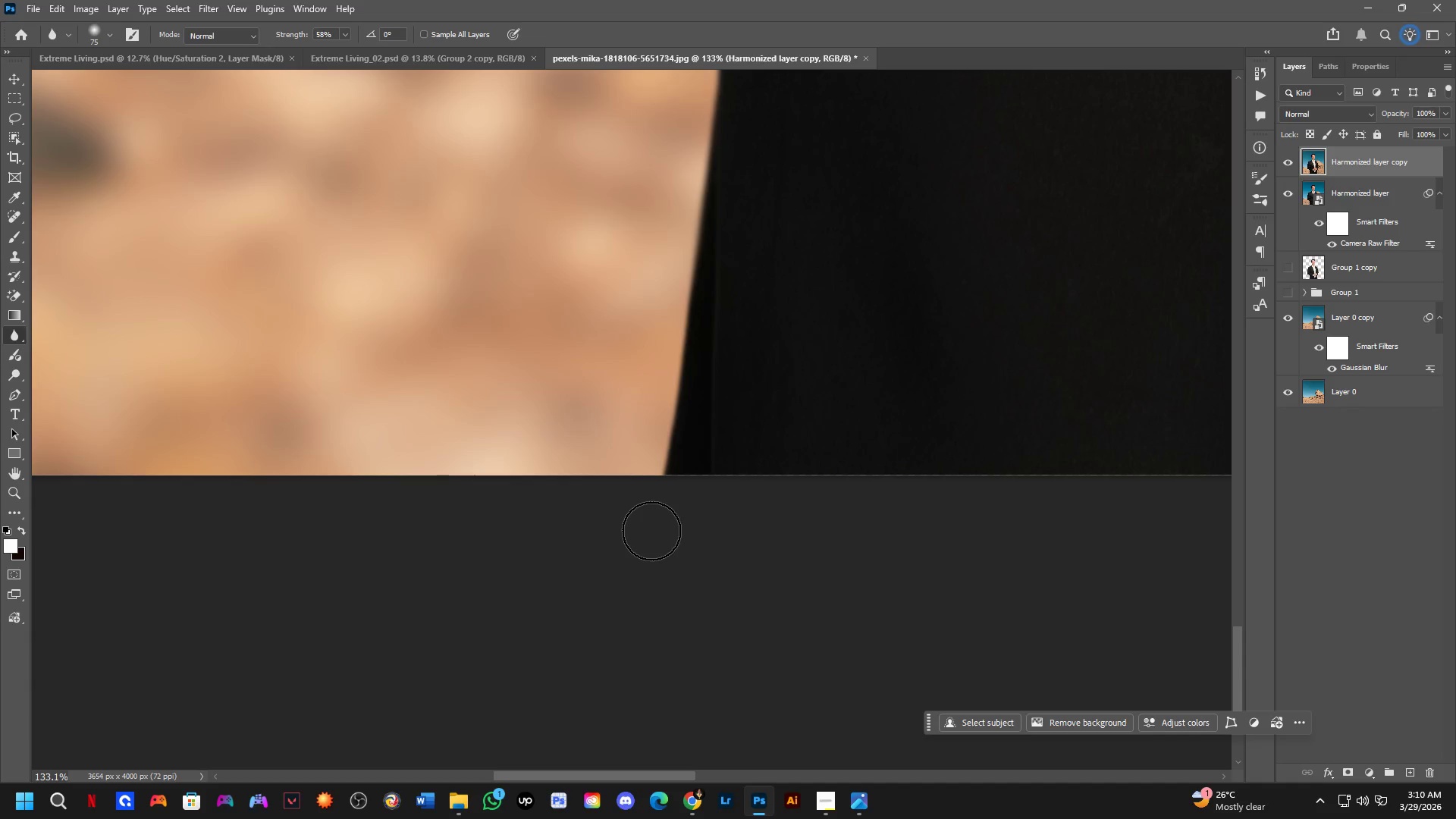 
left_click_drag(start_coordinate=[677, 519], to_coordinate=[697, 150])
 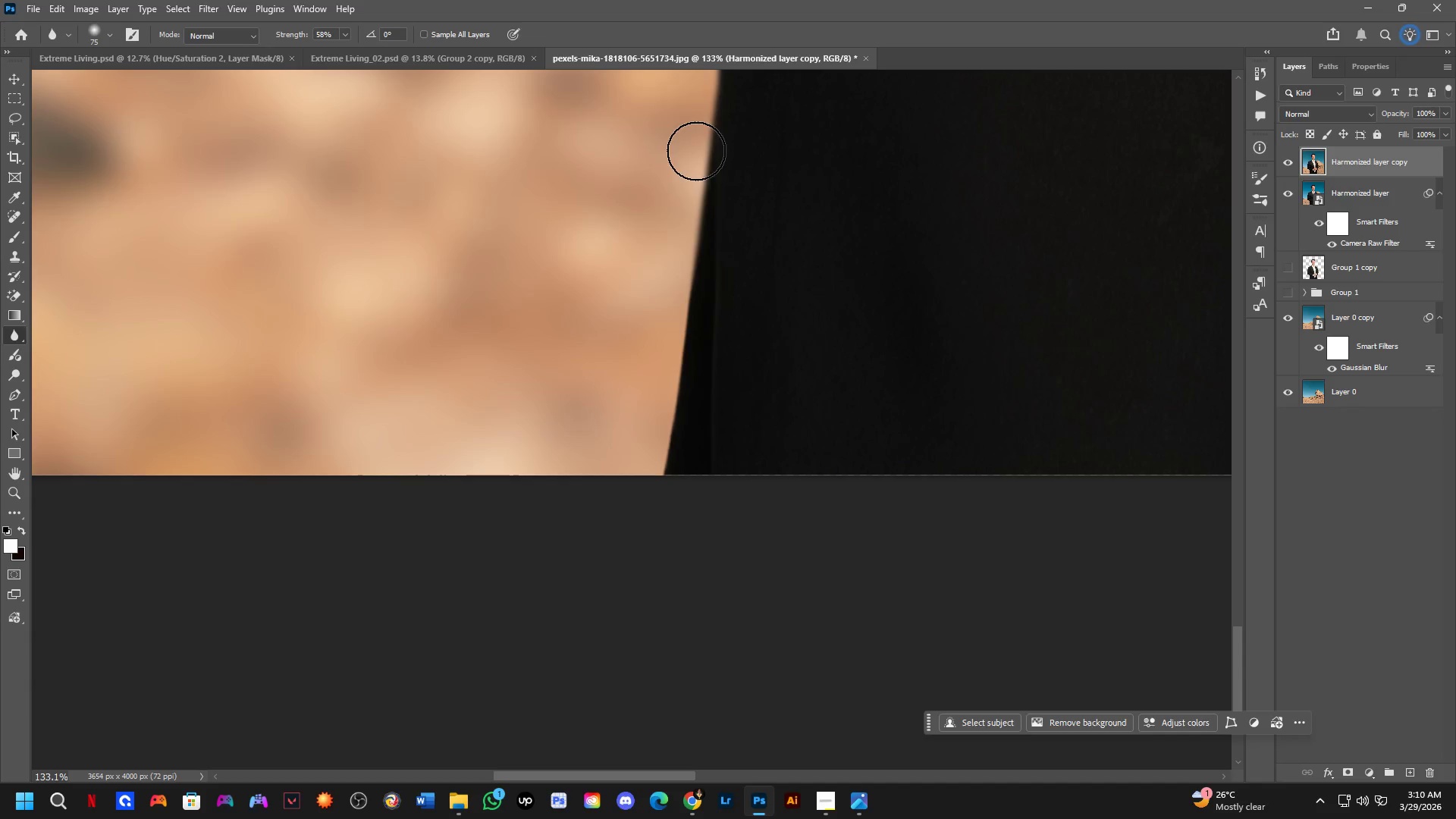 
left_click_drag(start_coordinate=[696, 167], to_coordinate=[648, 520])
 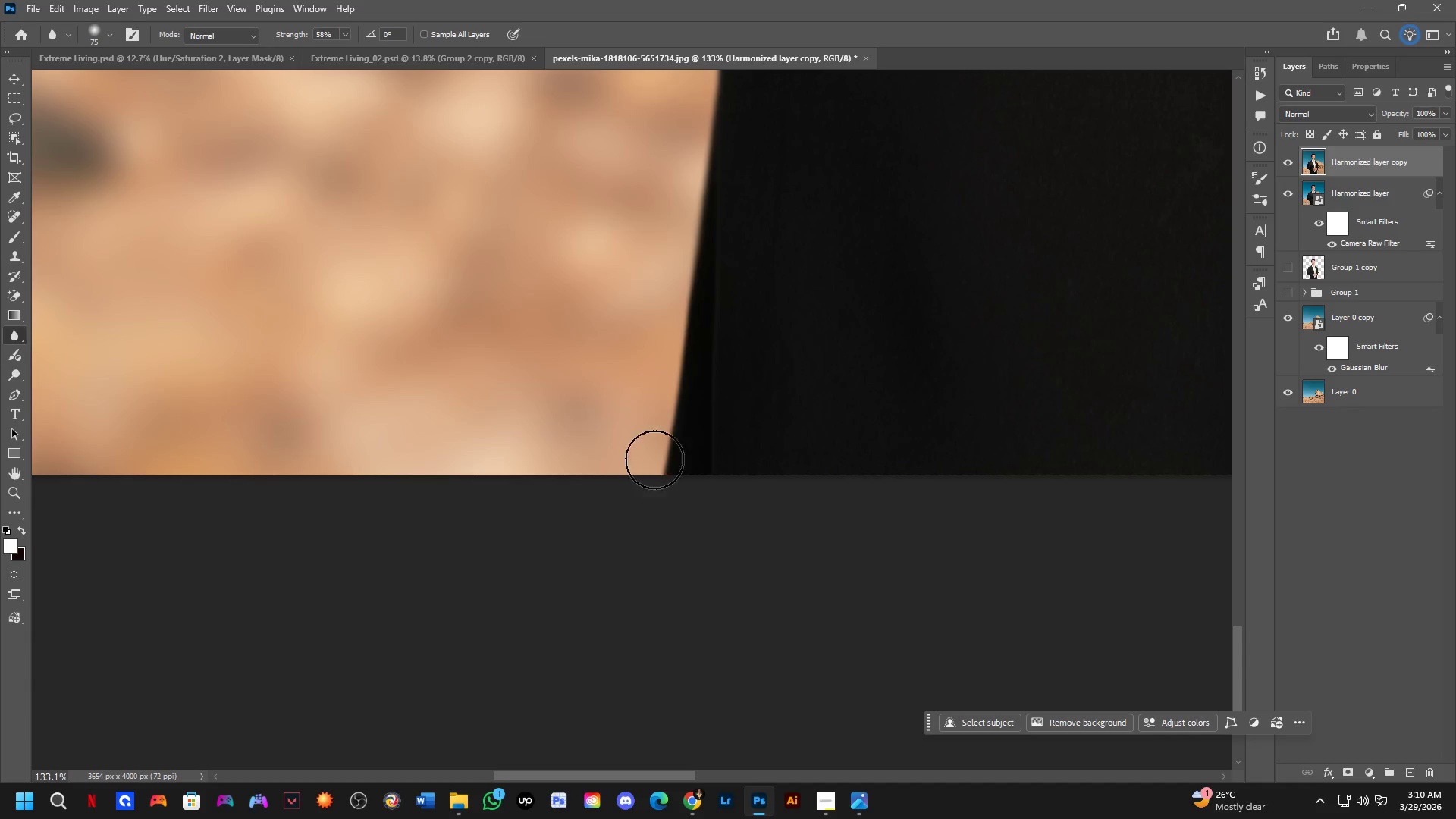 
key(Shift+ShiftLeft)
 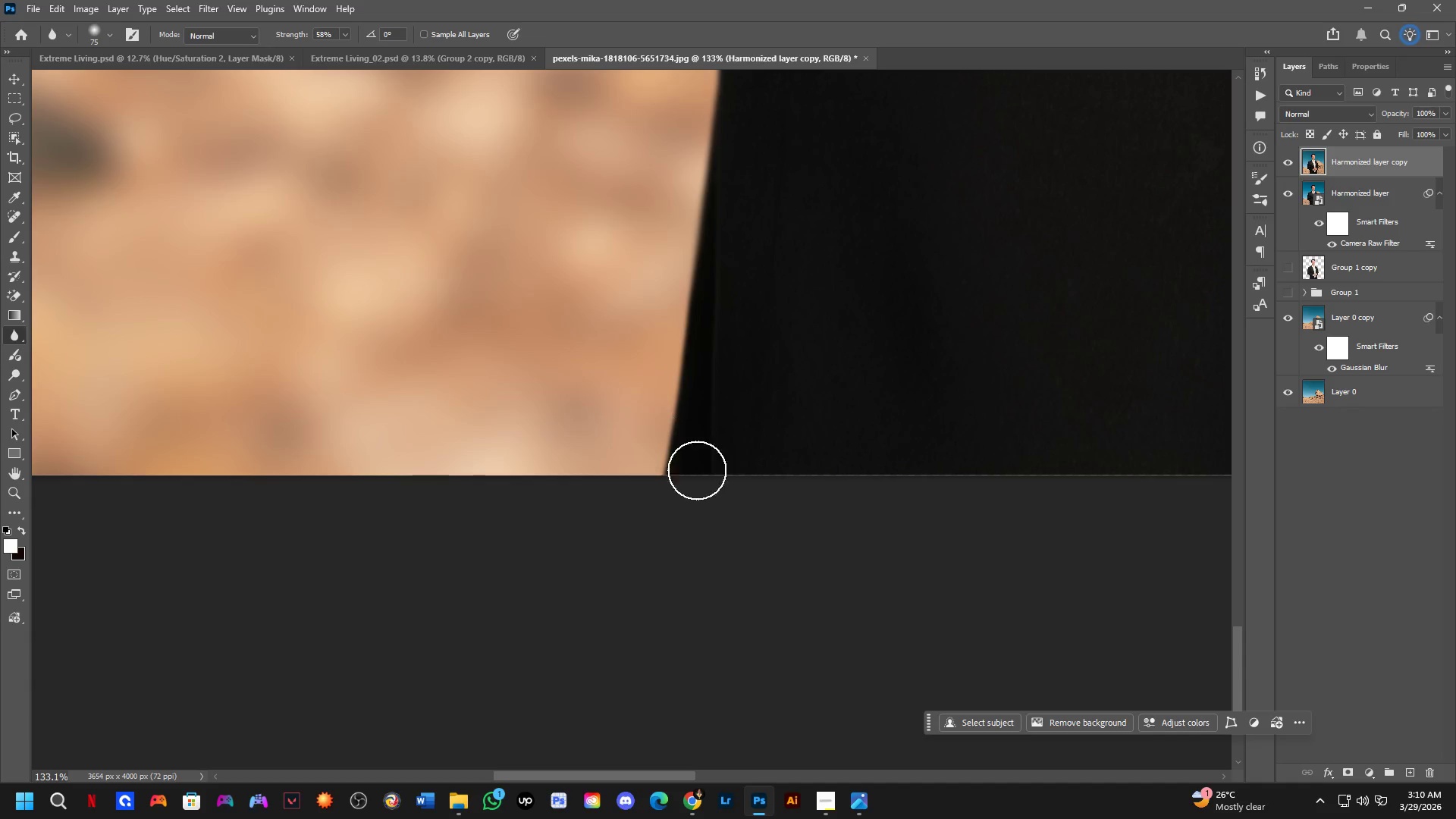 
left_click_drag(start_coordinate=[710, 478], to_coordinate=[907, 492])
 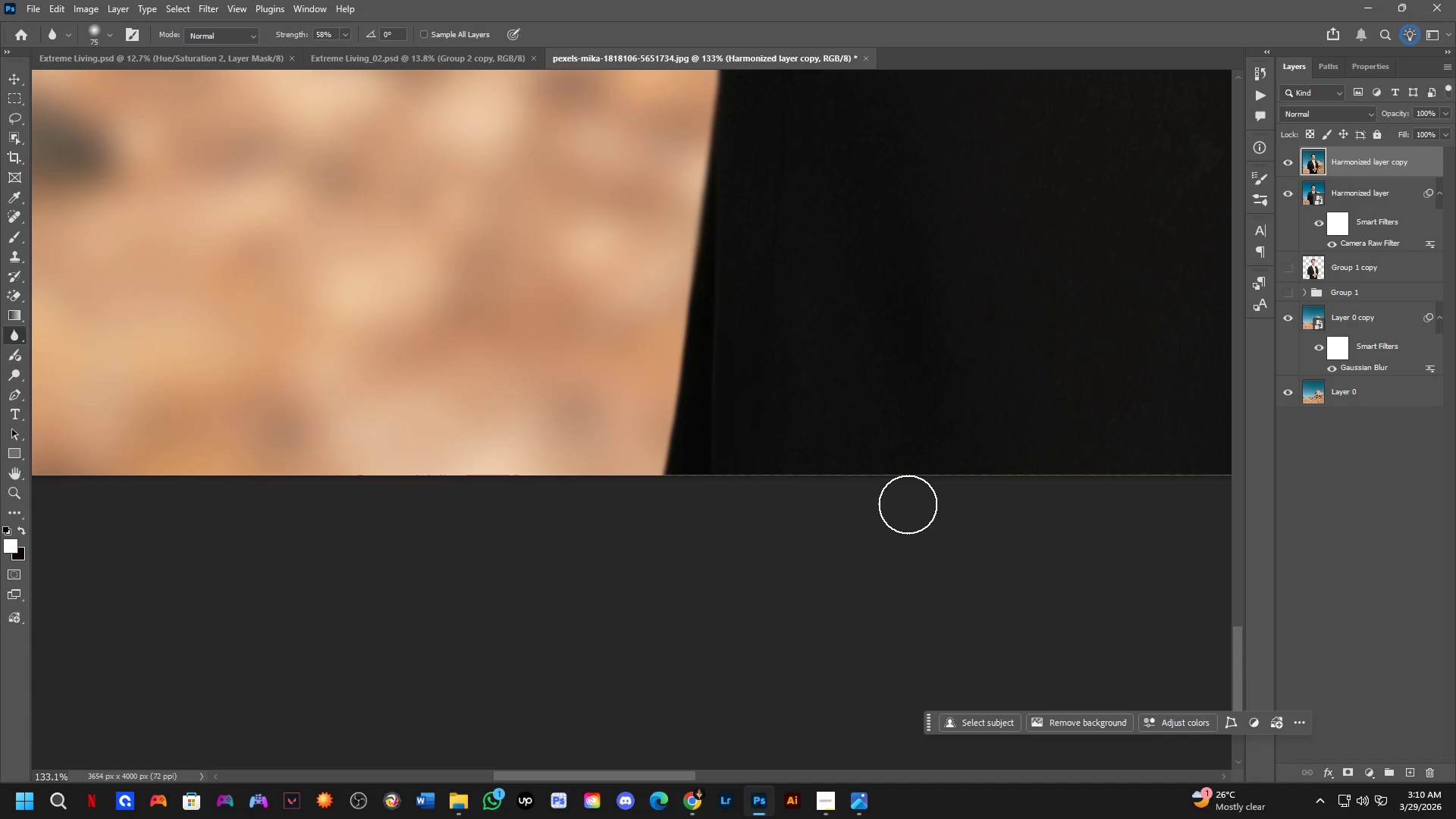 
key(Control+ControlLeft)
 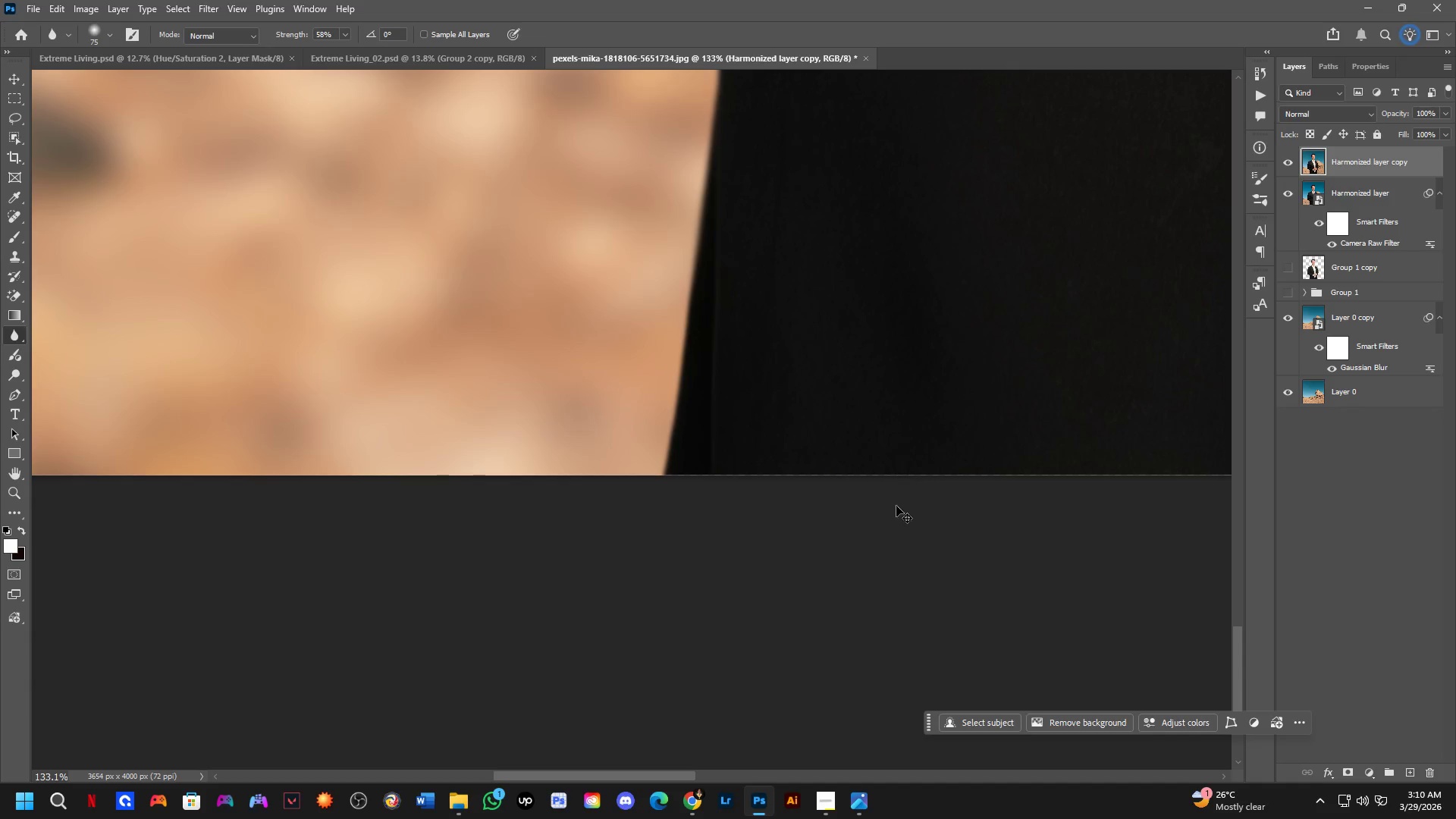 
key(Control+Z)
 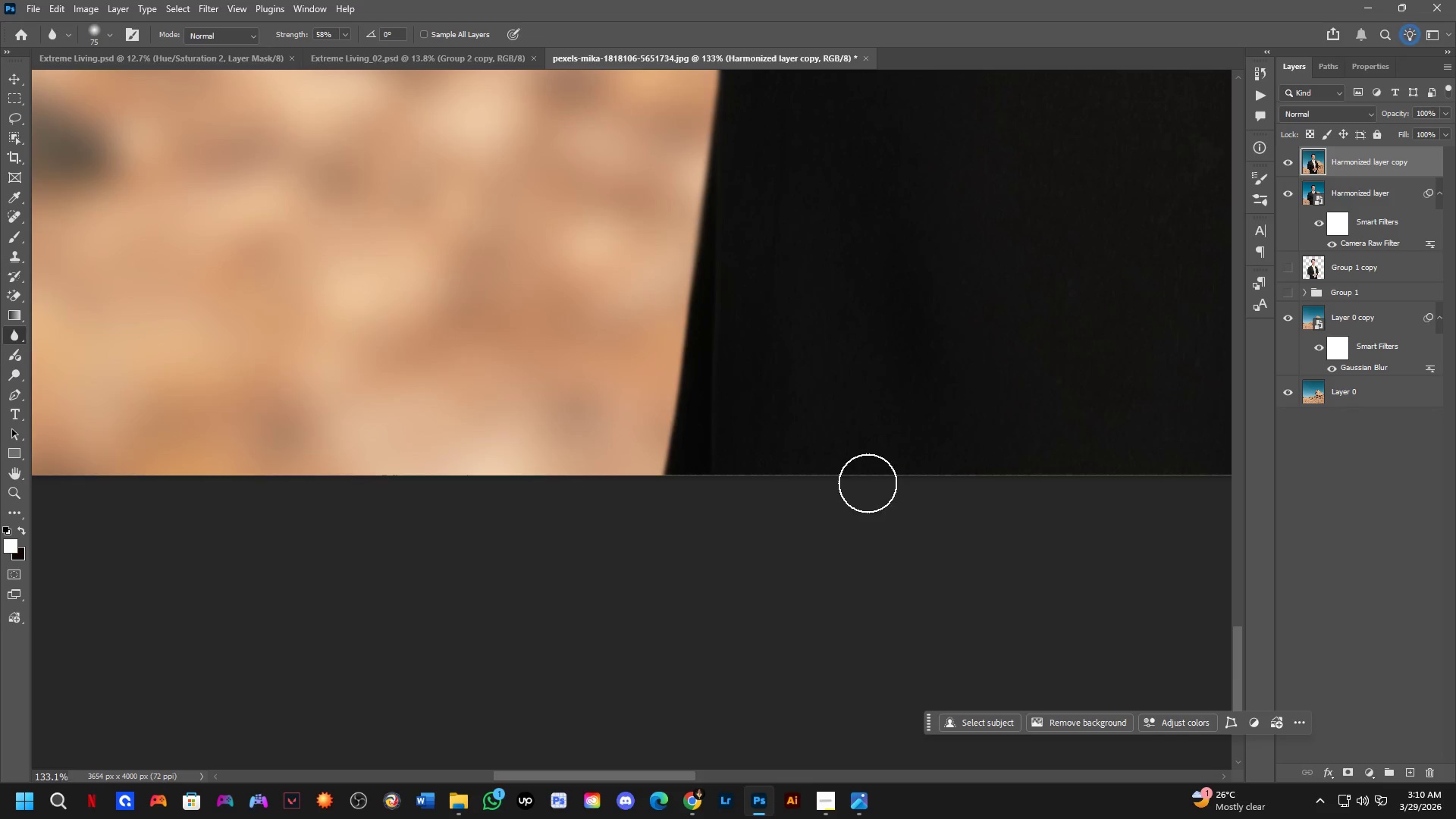 
hold_key(key=Space, duration=1.17)
 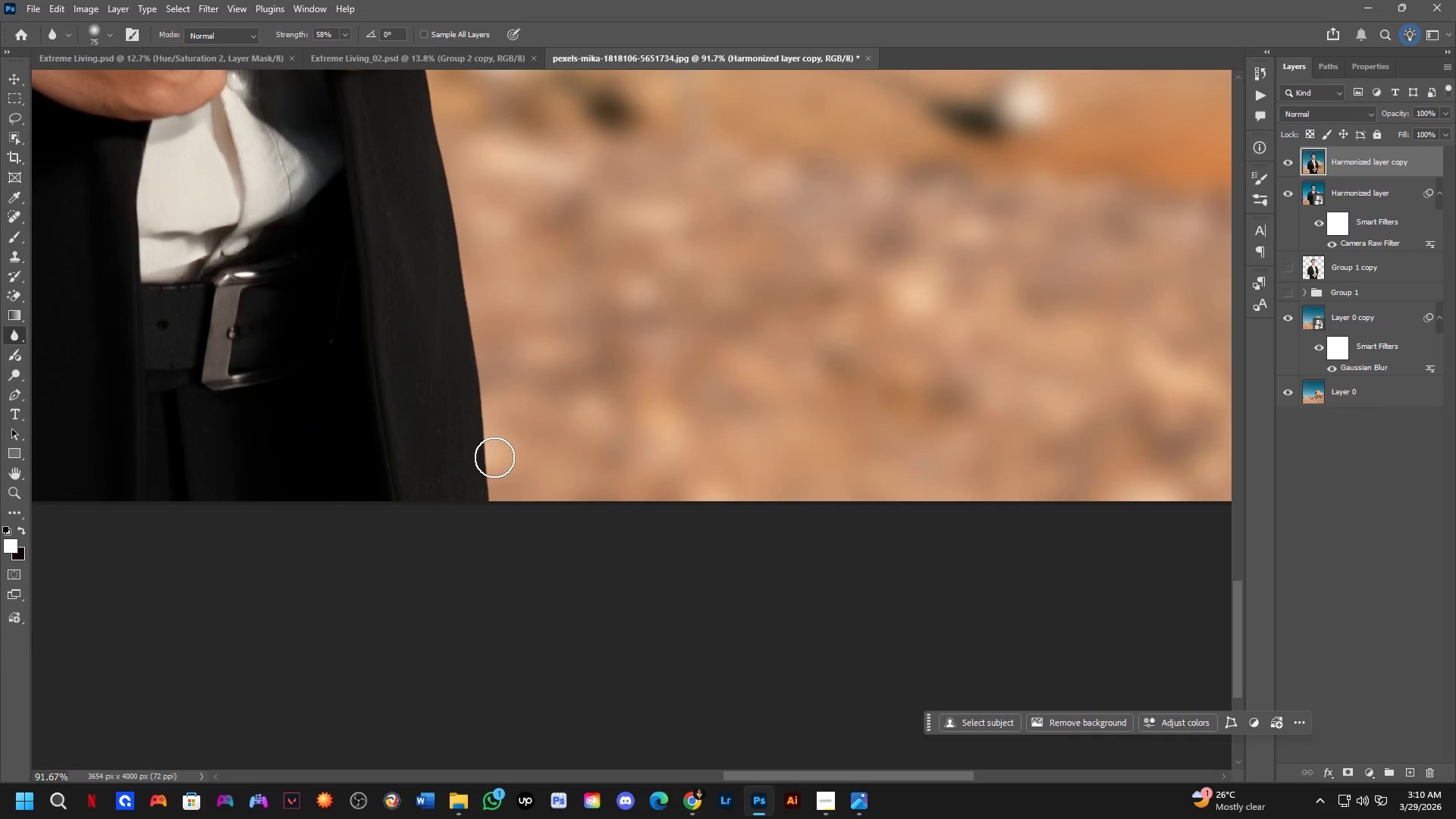 
left_click_drag(start_coordinate=[1062, 381], to_coordinate=[281, 554])
 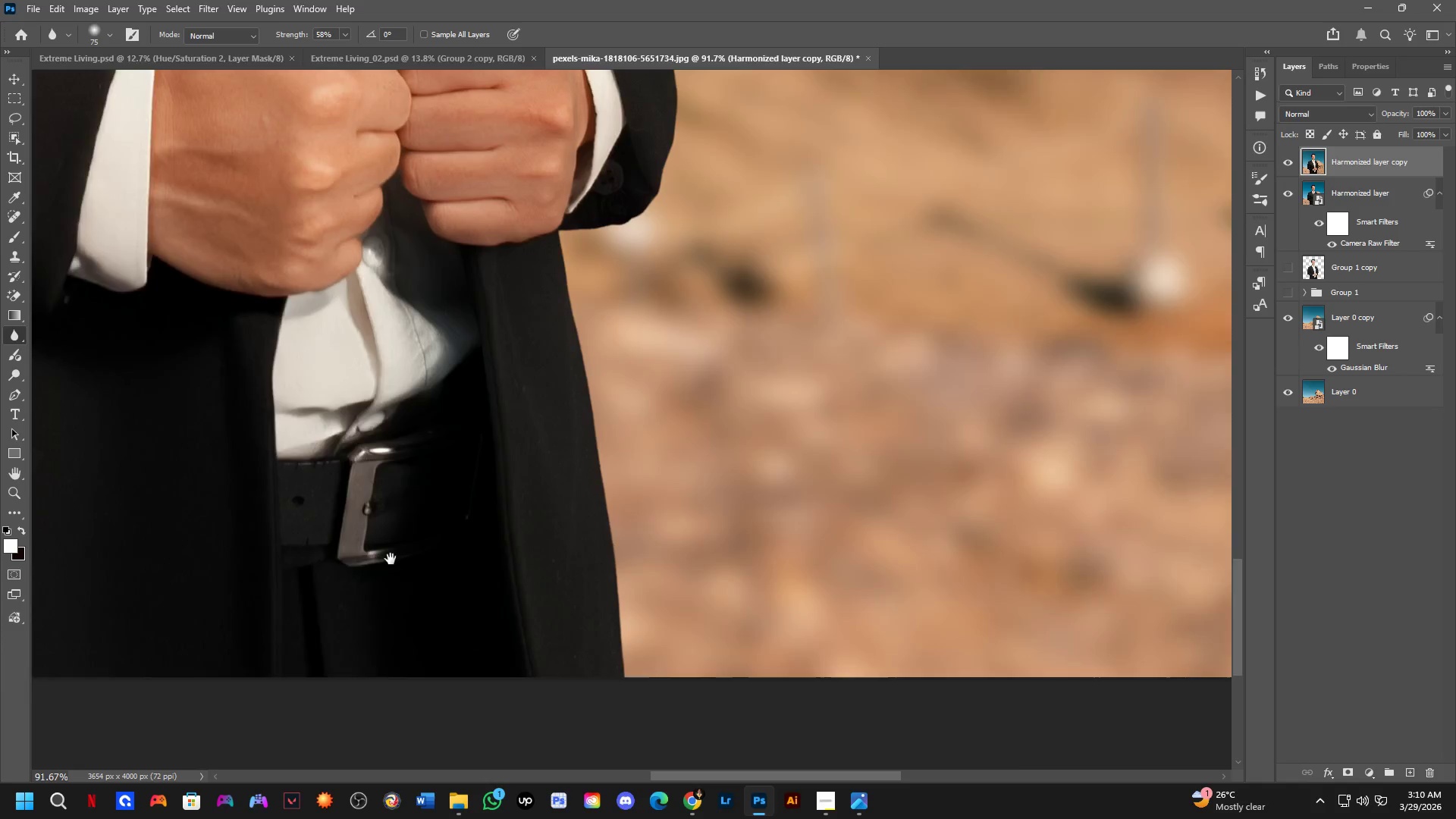 
scroll: coordinate [861, 476], scroll_direction: down, amount: 4.0
 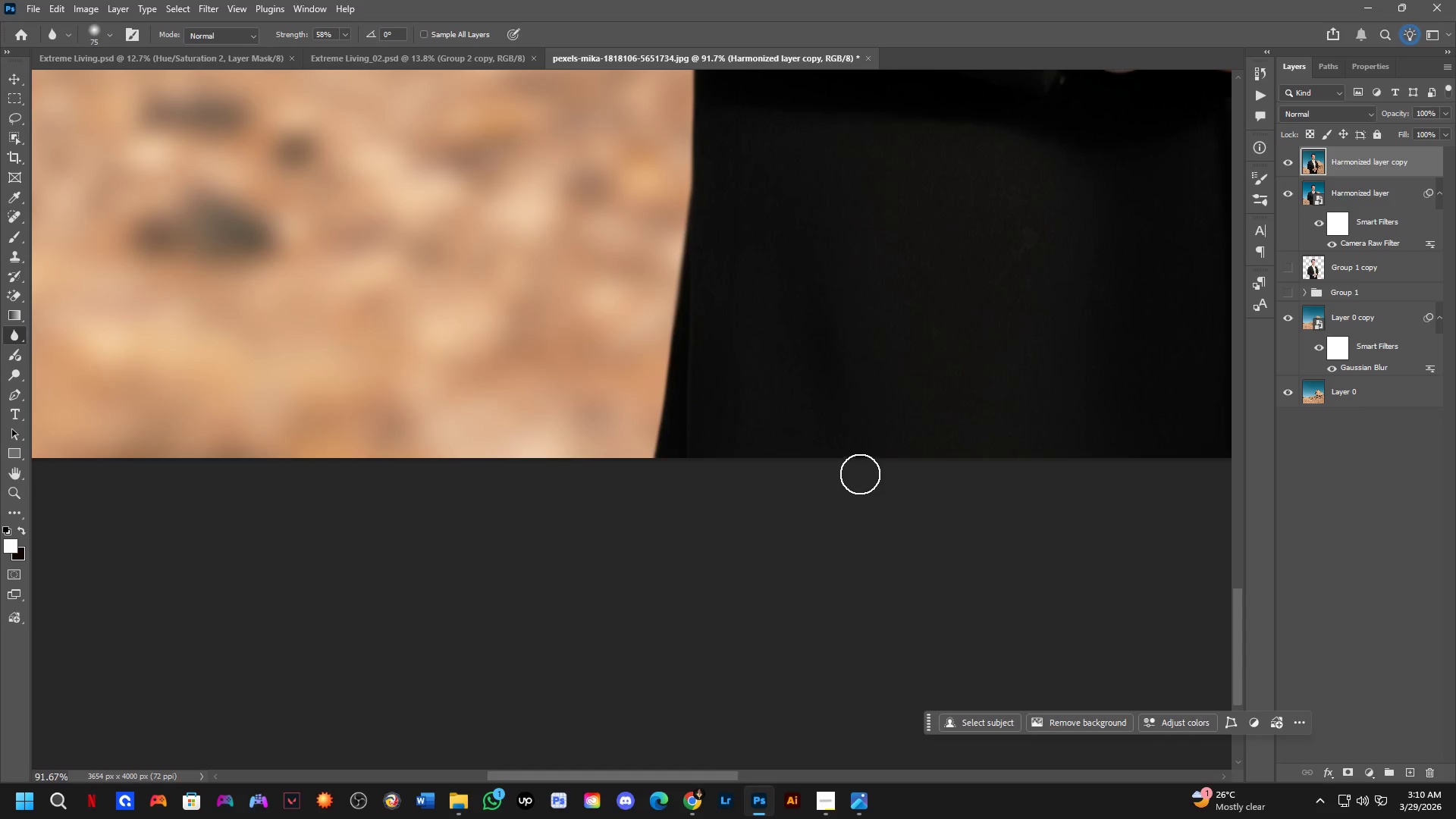 
left_click_drag(start_coordinate=[421, 559], to_coordinate=[651, 306])
 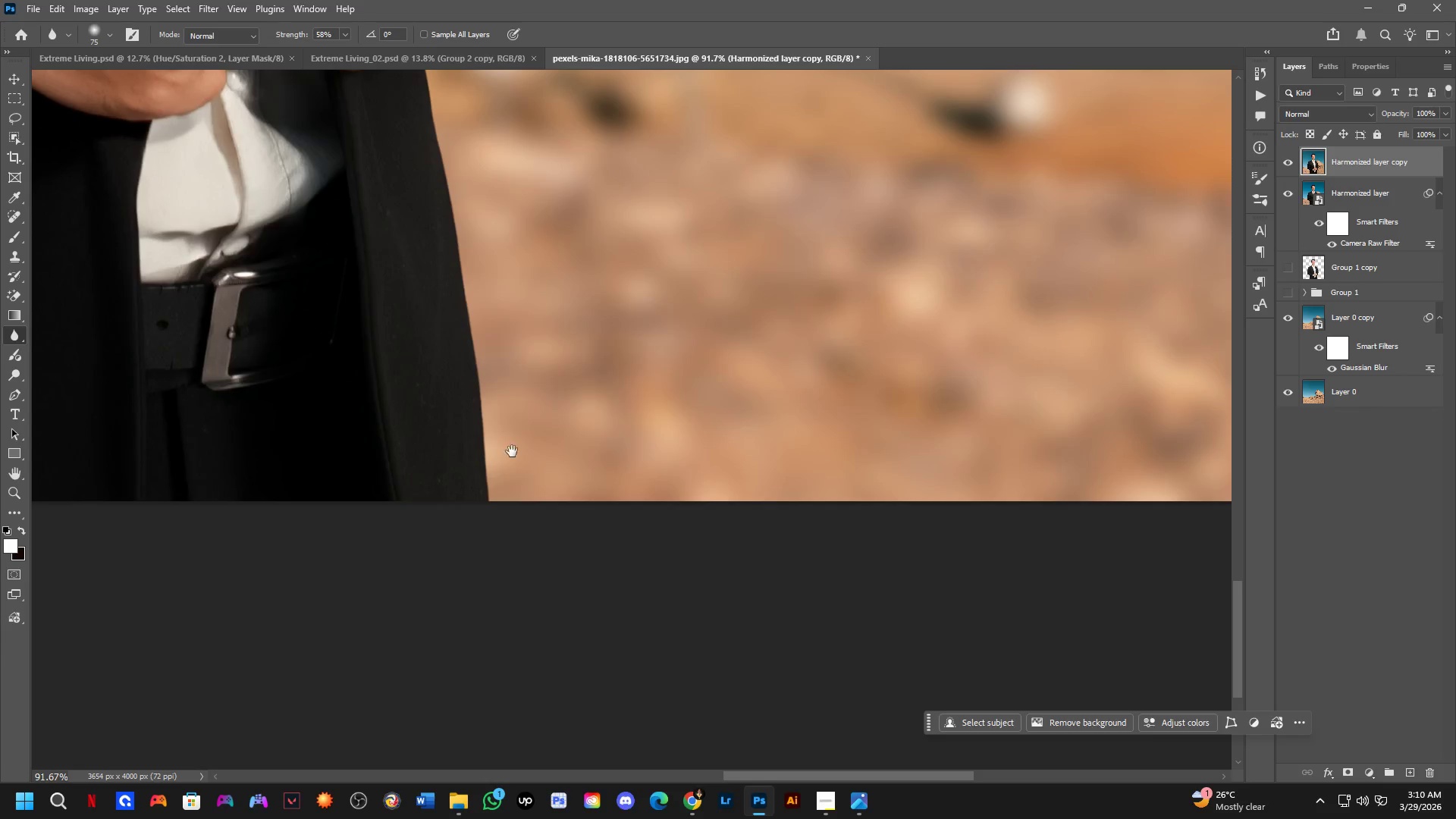 
hold_key(key=Space, duration=1.99)
 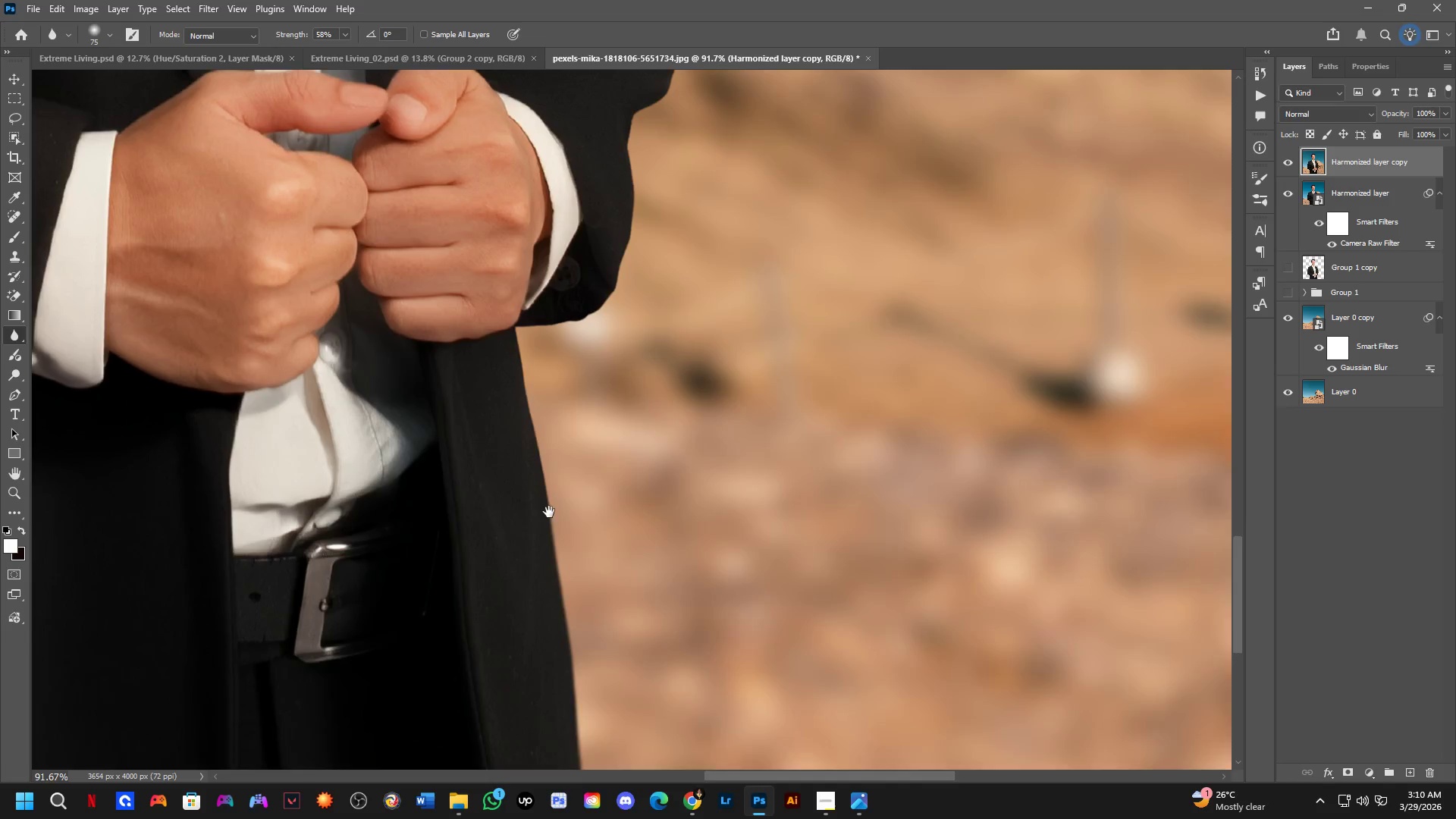 
left_click_drag(start_coordinate=[498, 451], to_coordinate=[454, 235])
 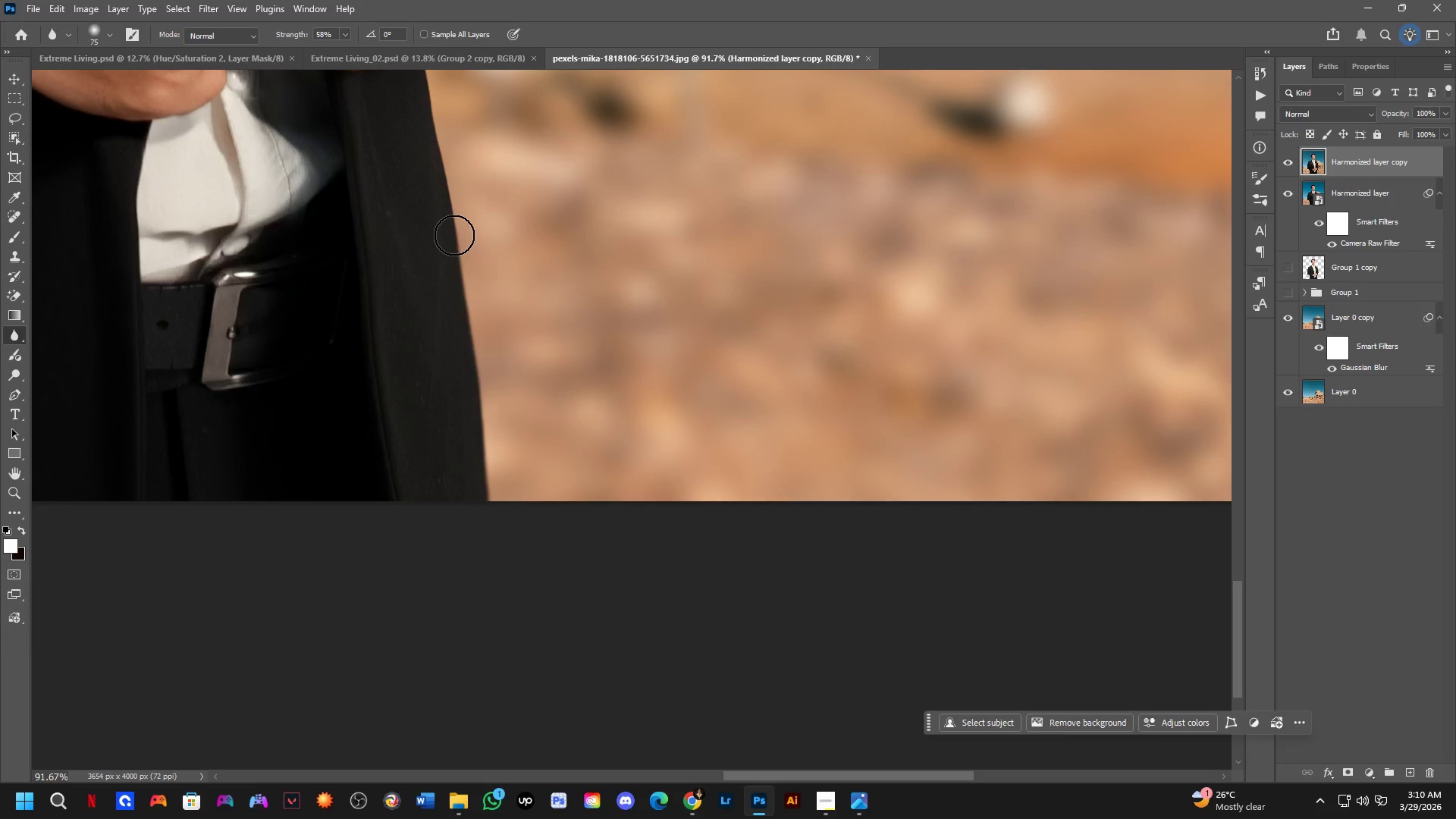 
hold_key(key=Space, duration=1.14)
 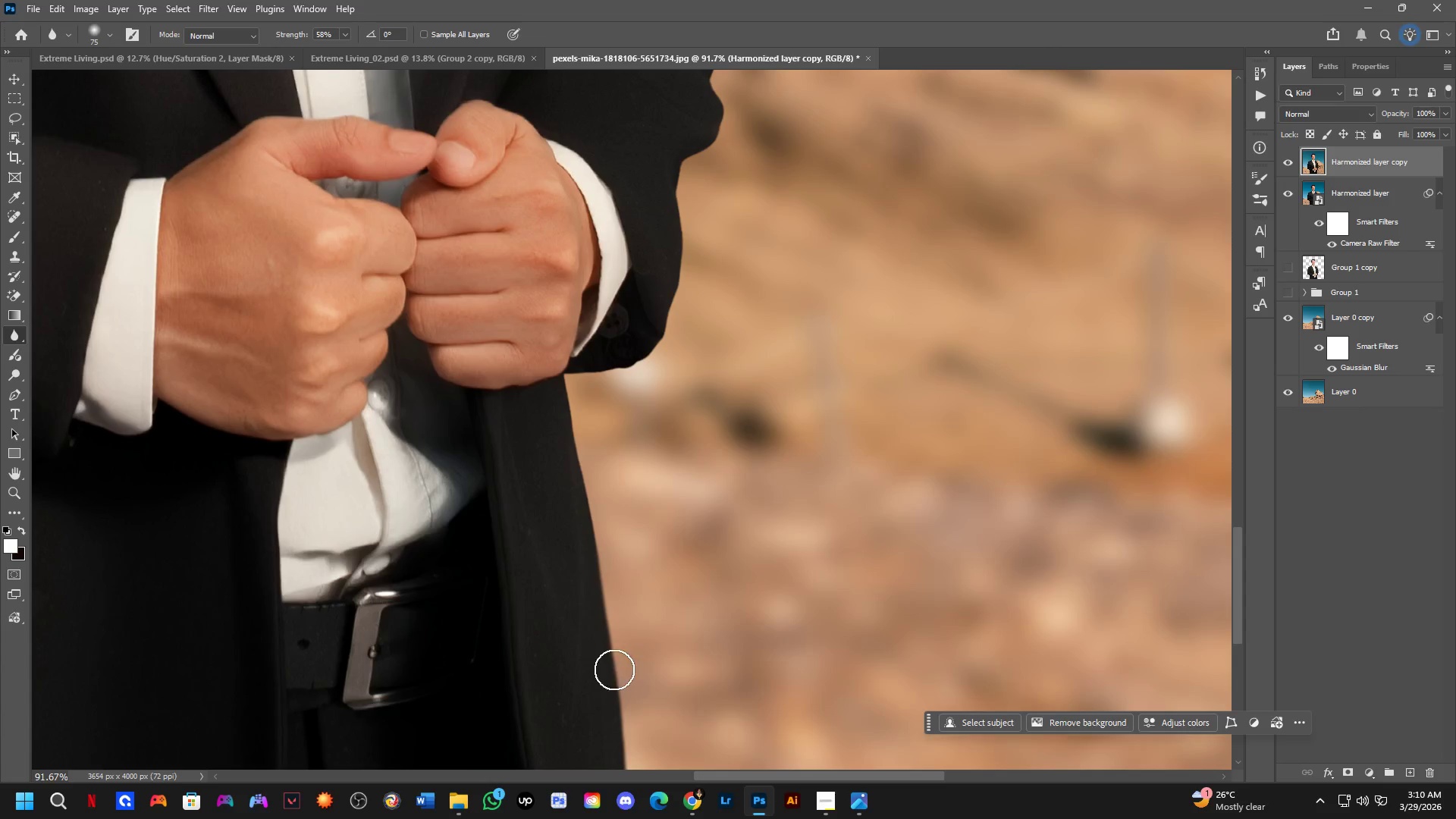 
left_click_drag(start_coordinate=[454, 235], to_coordinate=[595, 554])
 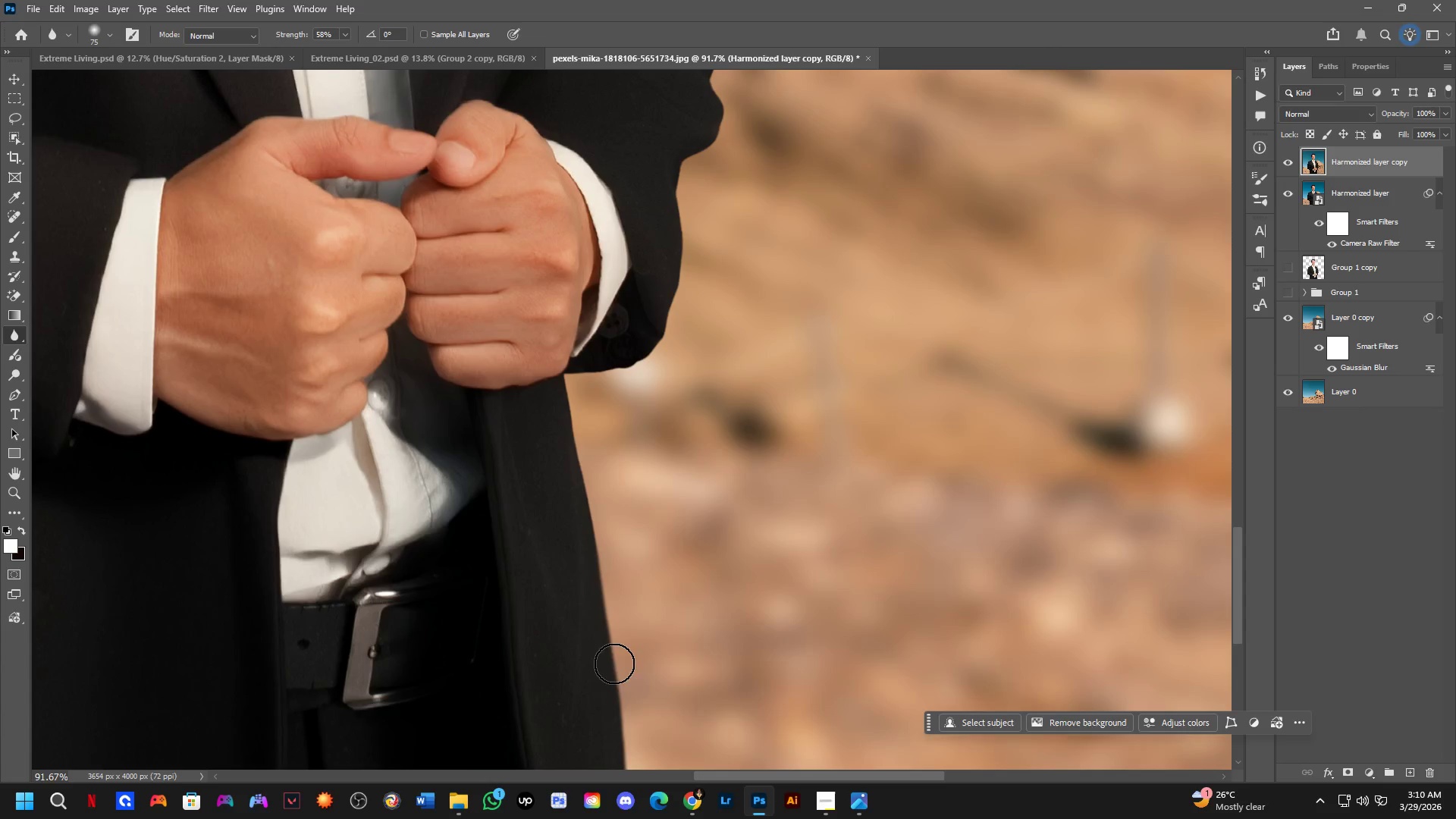 
left_click_drag(start_coordinate=[614, 667], to_coordinate=[573, 387])
 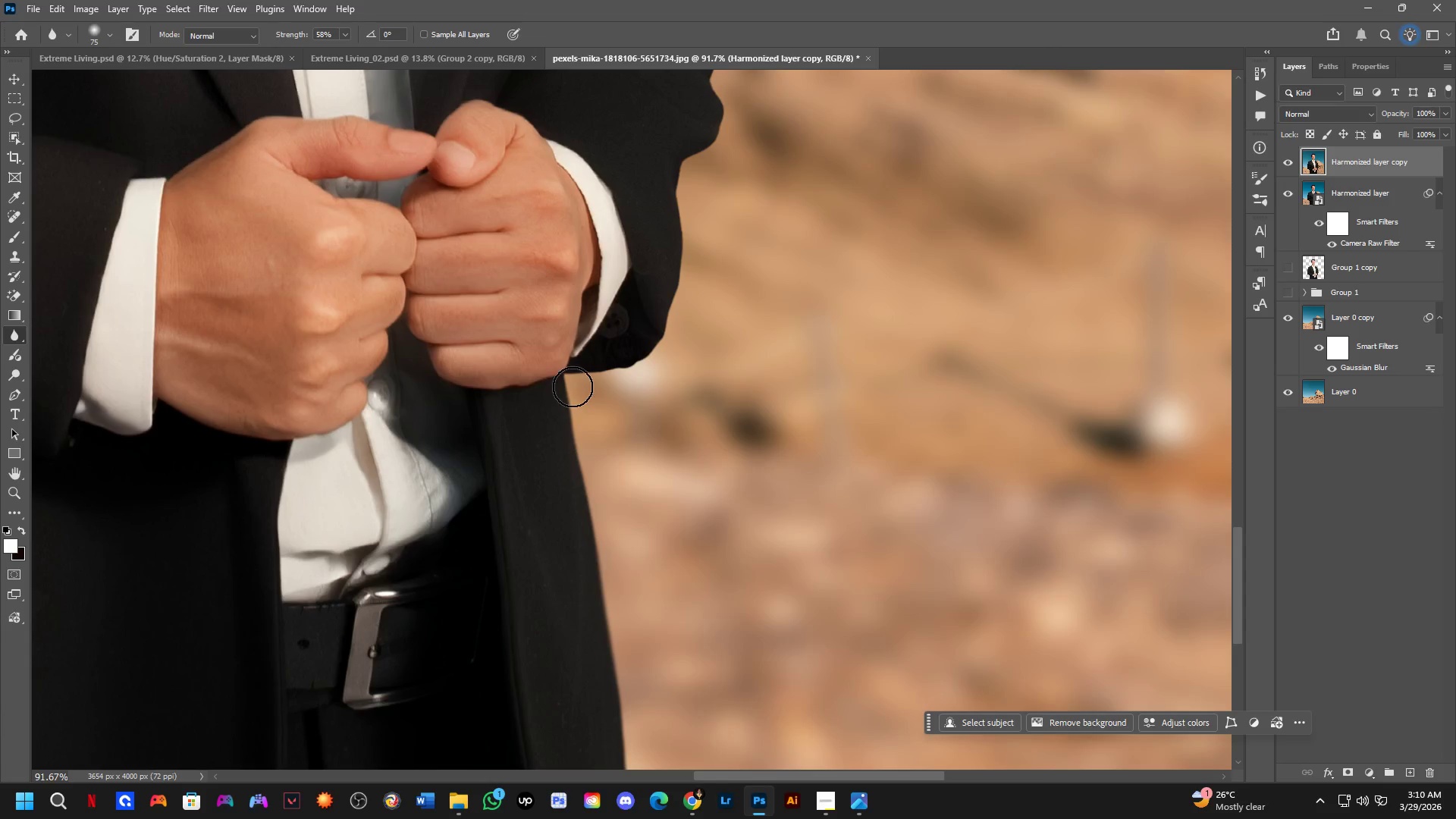 
left_click([573, 387])
 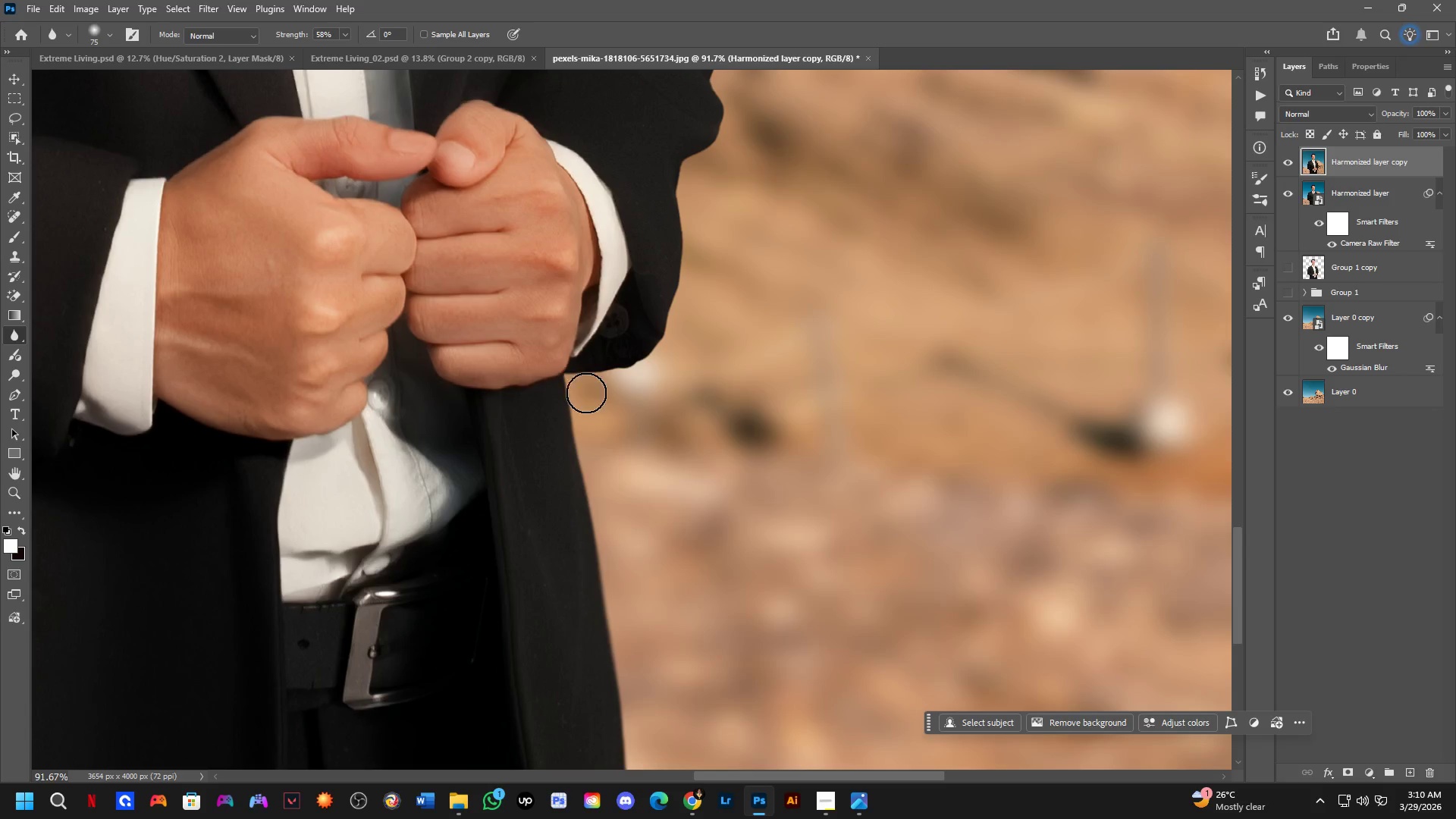 
hold_key(key=AltLeft, duration=0.45)
 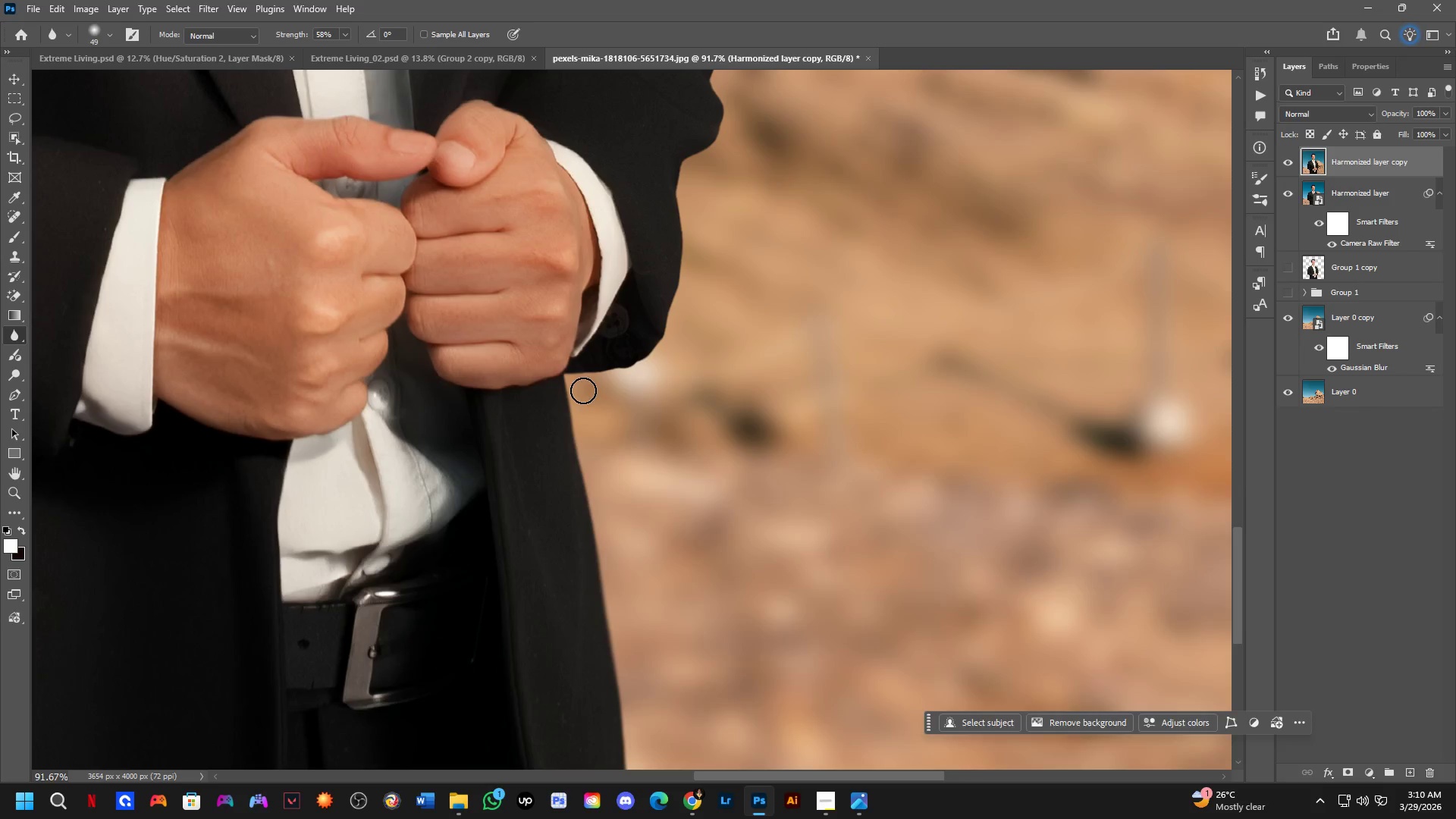 
hold_key(key=Space, duration=0.73)
 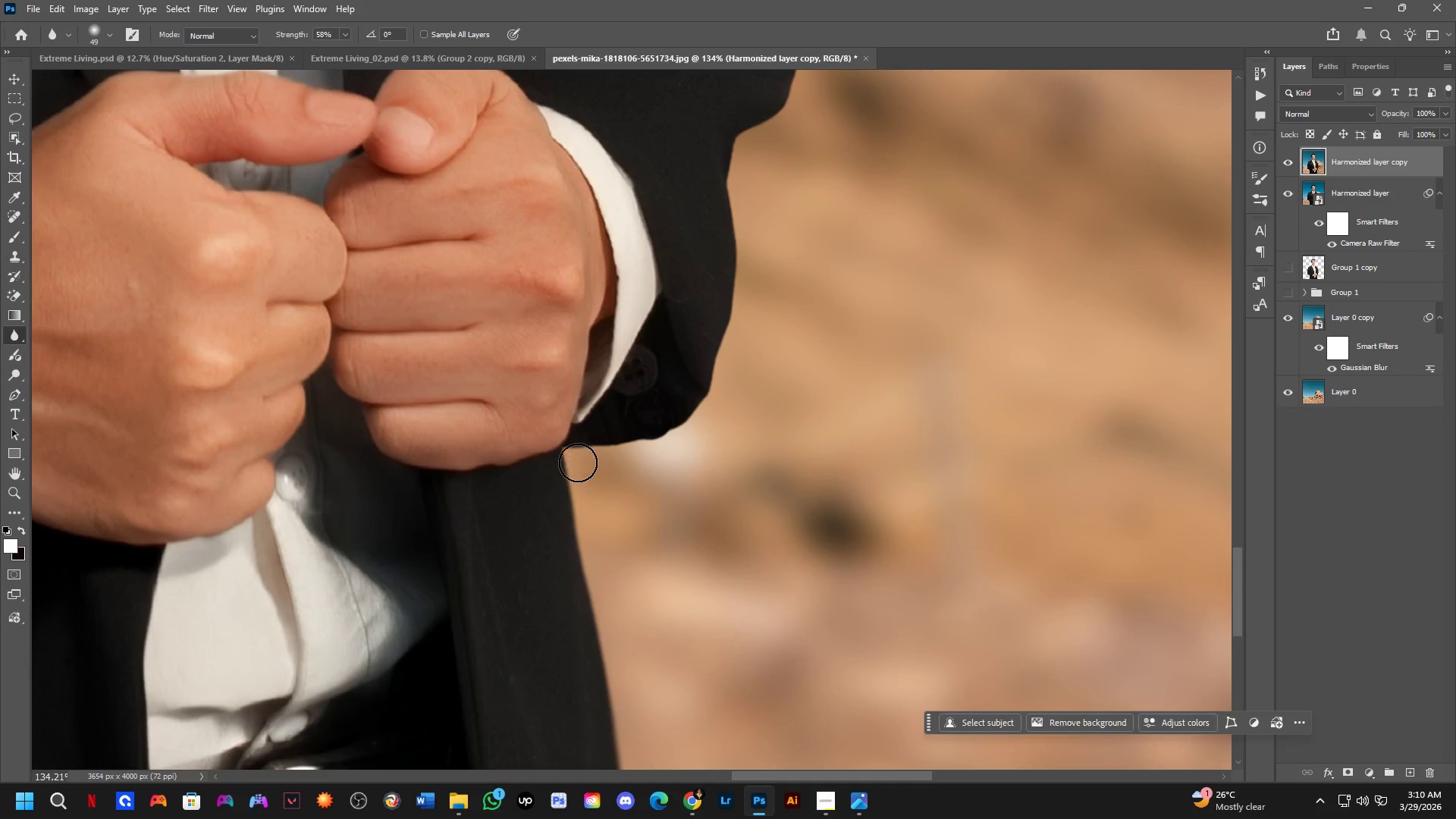 
left_click_drag(start_coordinate=[582, 387], to_coordinate=[588, 466])
 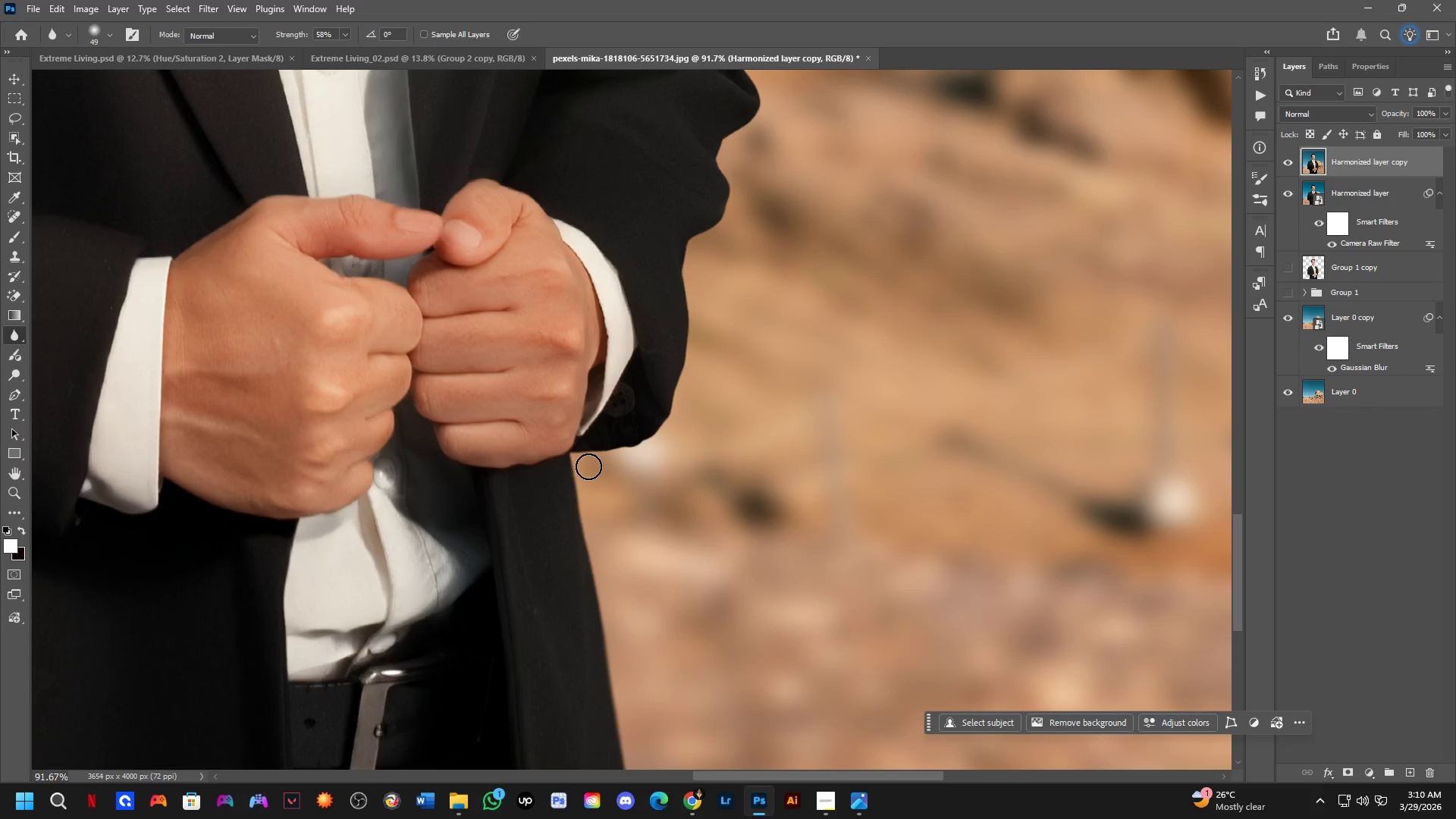 
left_click_drag(start_coordinate=[559, 450], to_coordinate=[741, 245])
 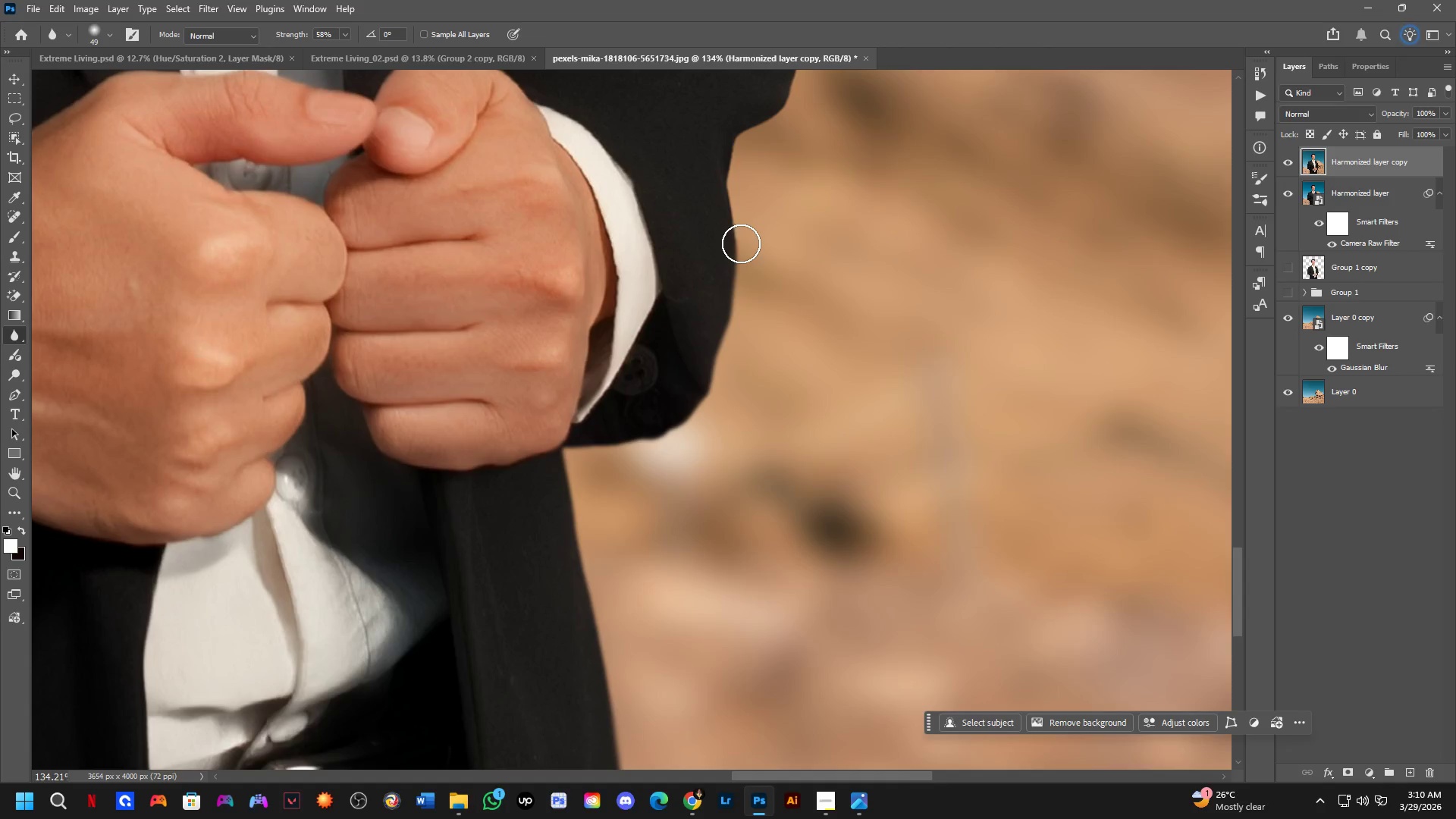 
scroll: coordinate [586, 465], scroll_direction: up, amount: 4.0
 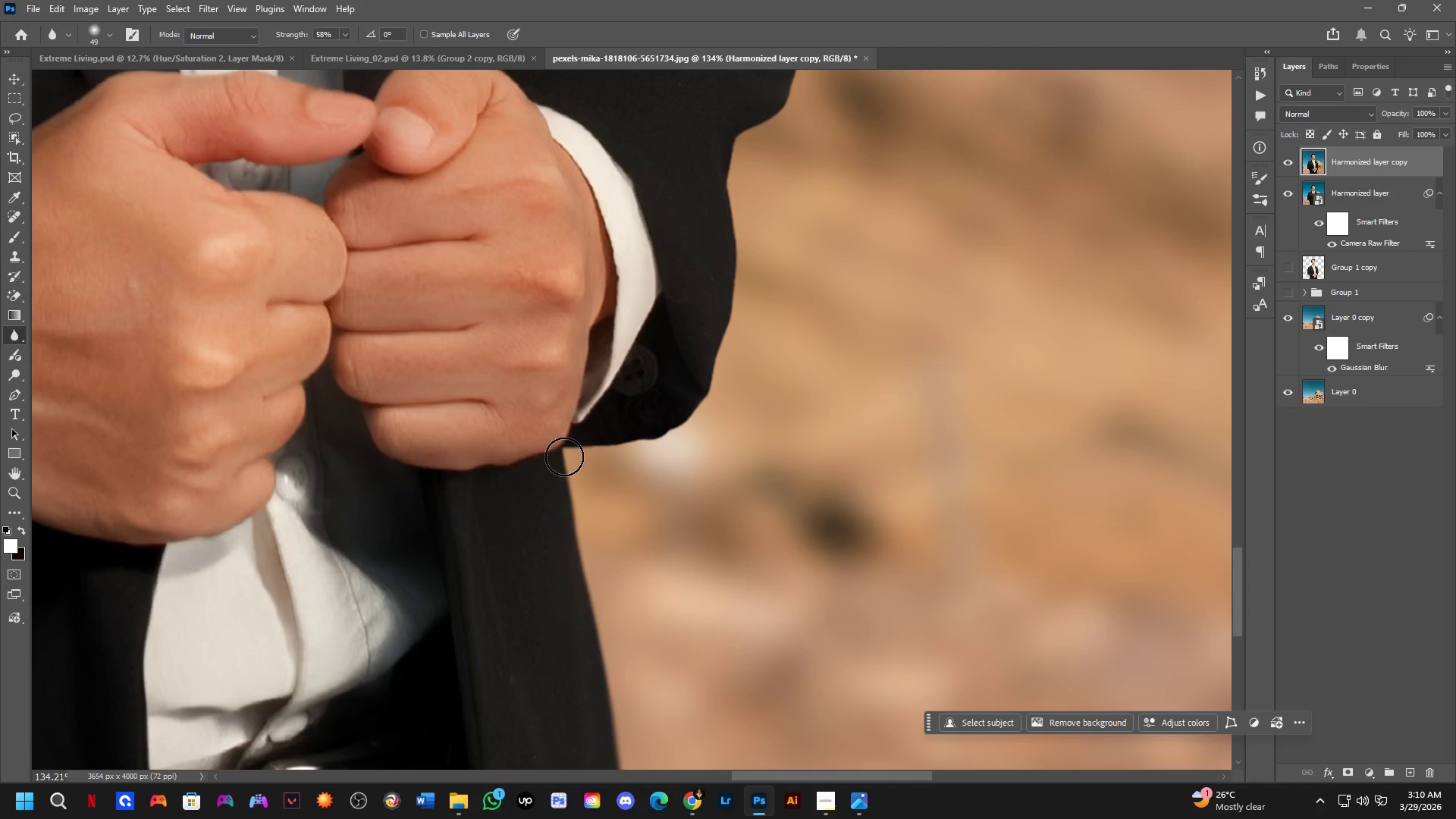 
hold_key(key=Space, duration=0.61)
 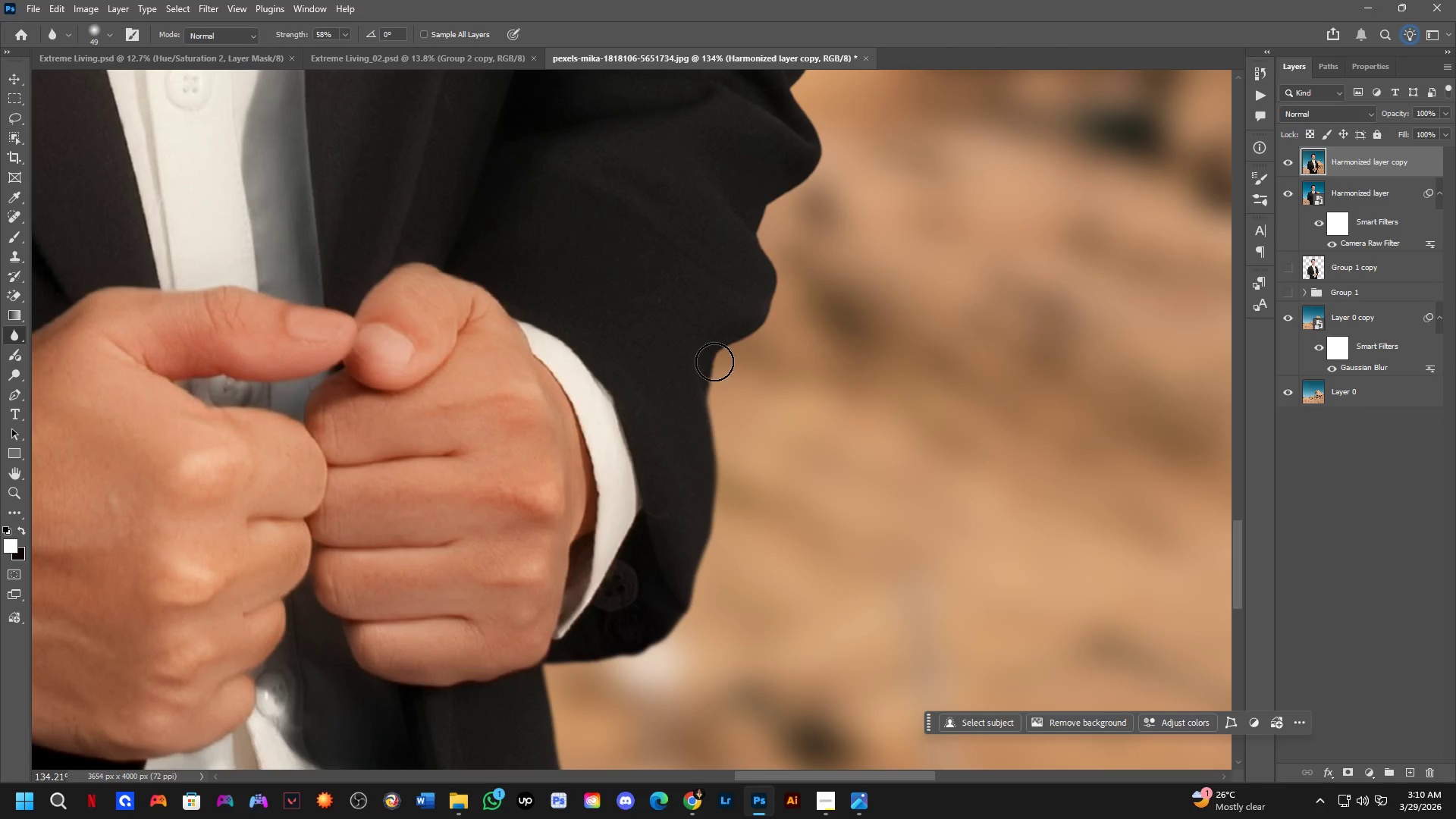 
left_click_drag(start_coordinate=[739, 259], to_coordinate=[719, 475])
 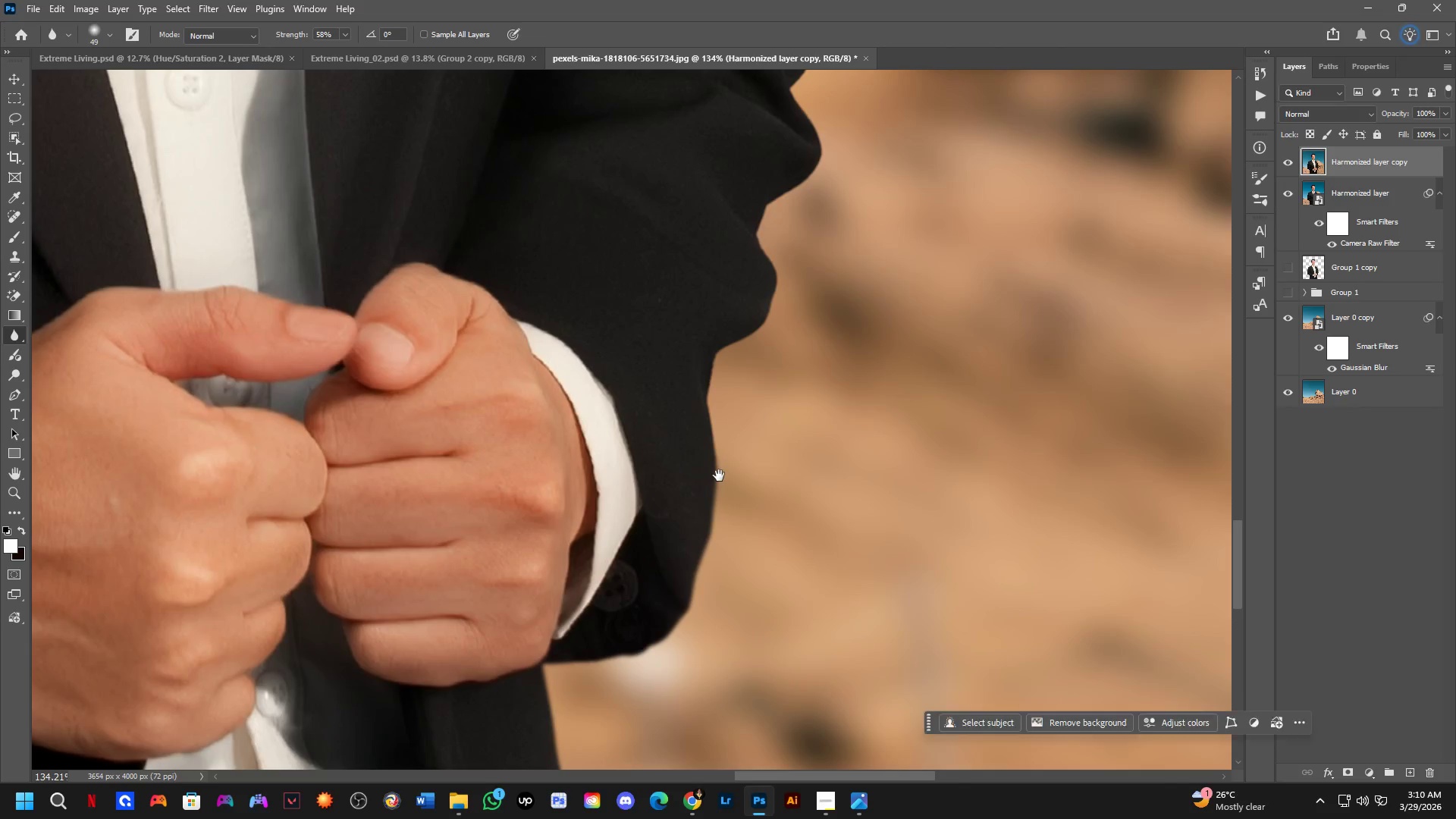 
left_click_drag(start_coordinate=[718, 476], to_coordinate=[812, 177])
 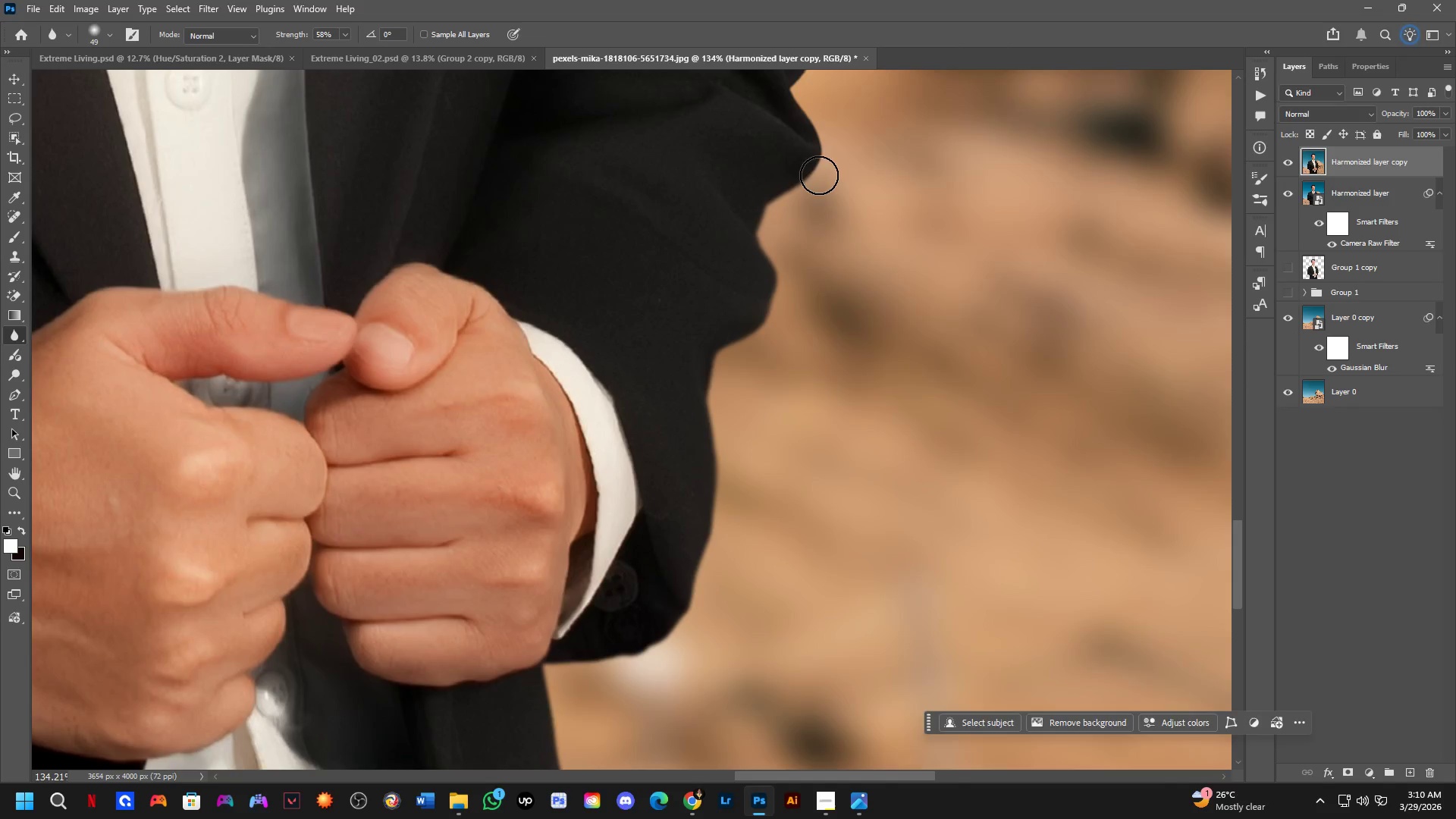 
hold_key(key=Space, duration=0.66)
 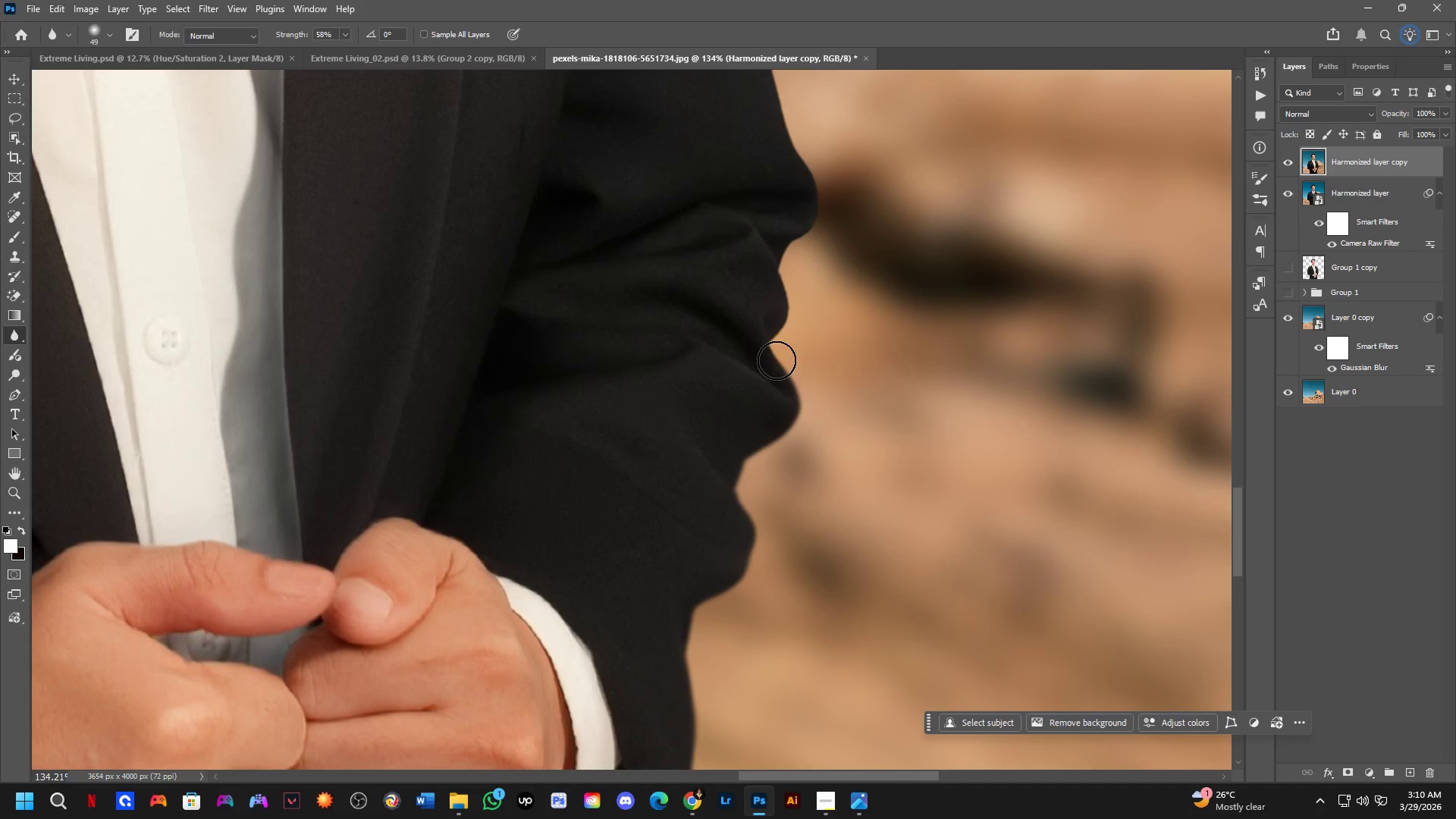 
left_click_drag(start_coordinate=[816, 185], to_coordinate=[795, 440])
 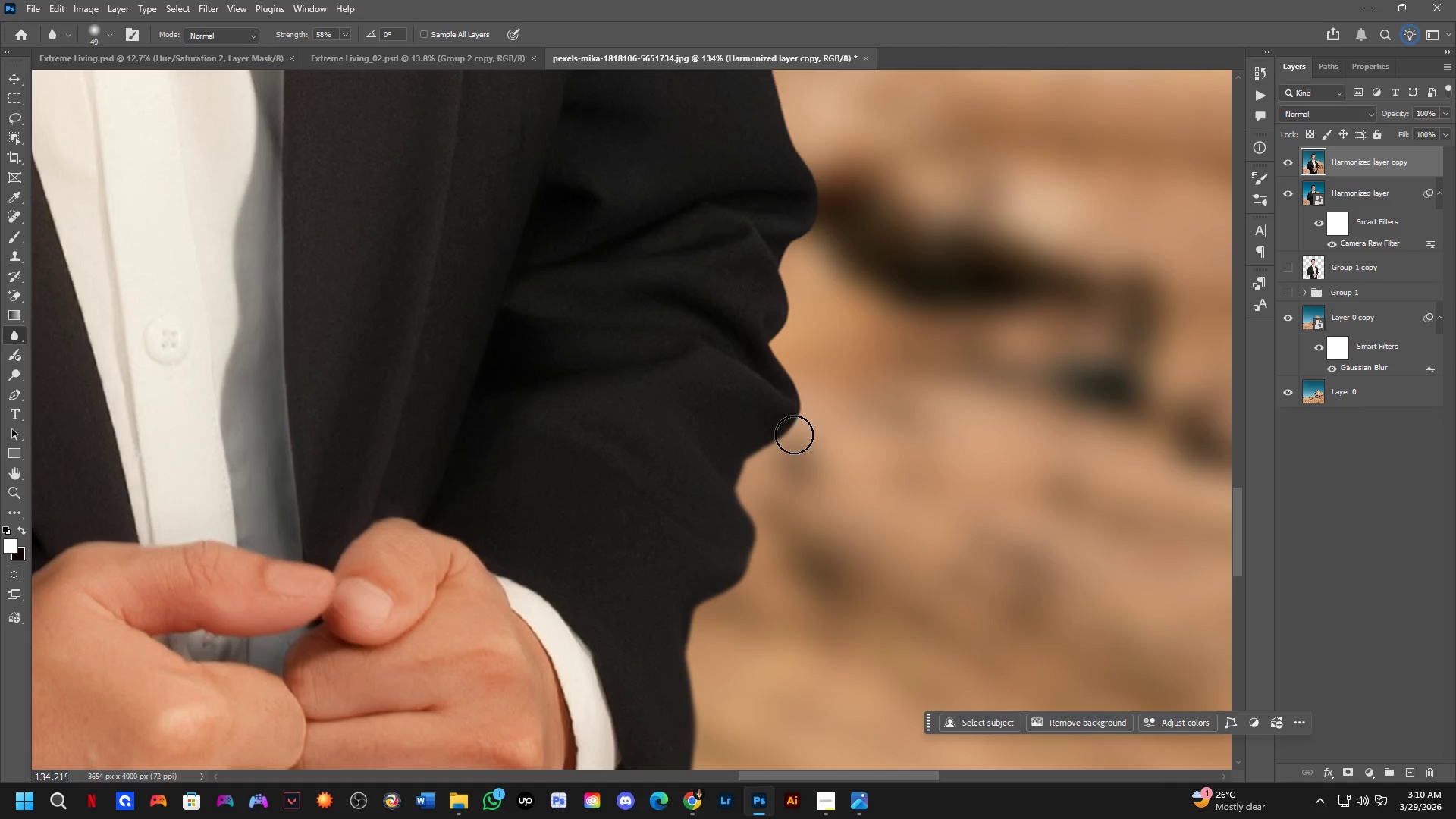 
left_click_drag(start_coordinate=[793, 425], to_coordinate=[811, 196])
 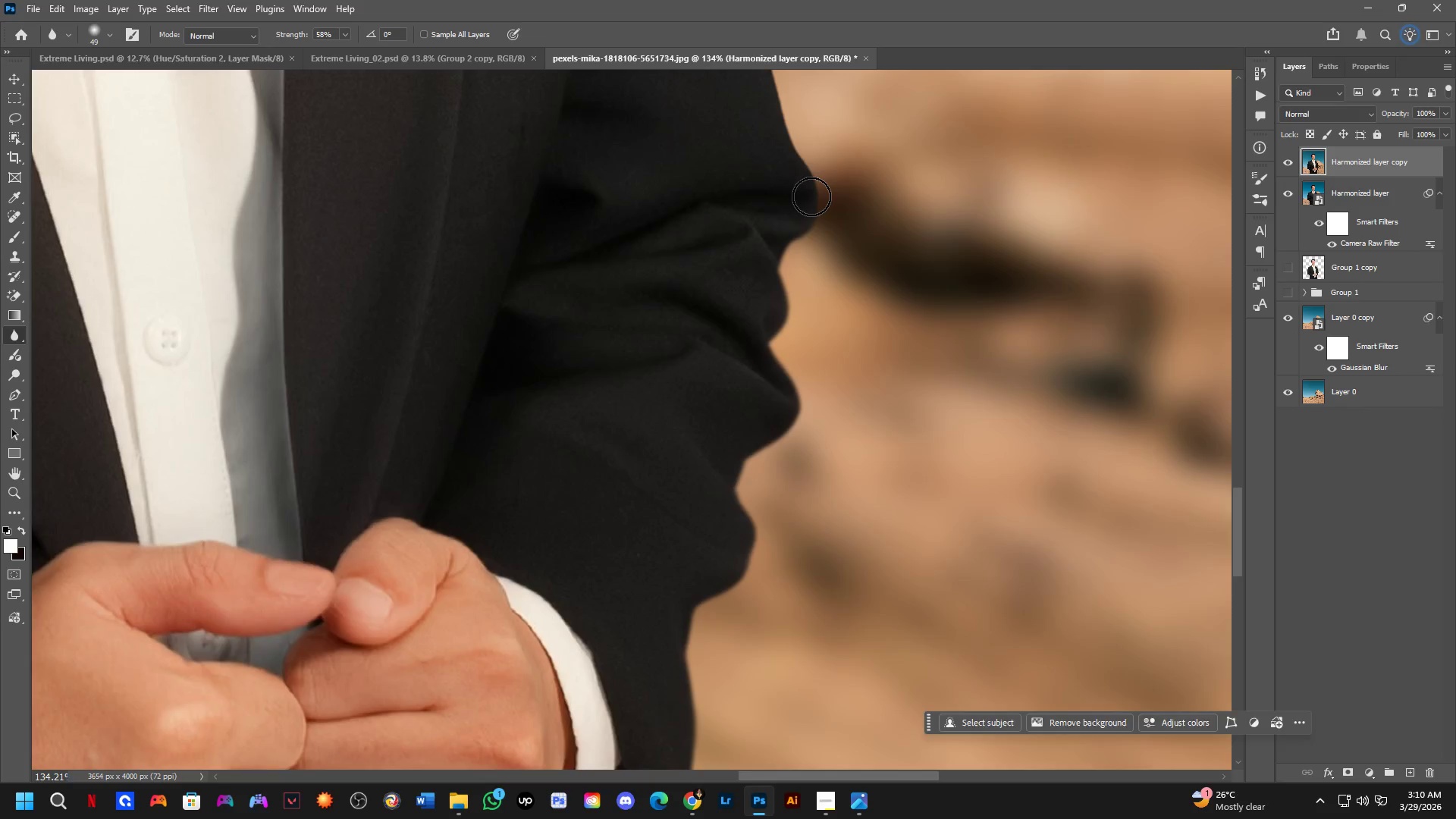 
hold_key(key=Space, duration=0.59)
 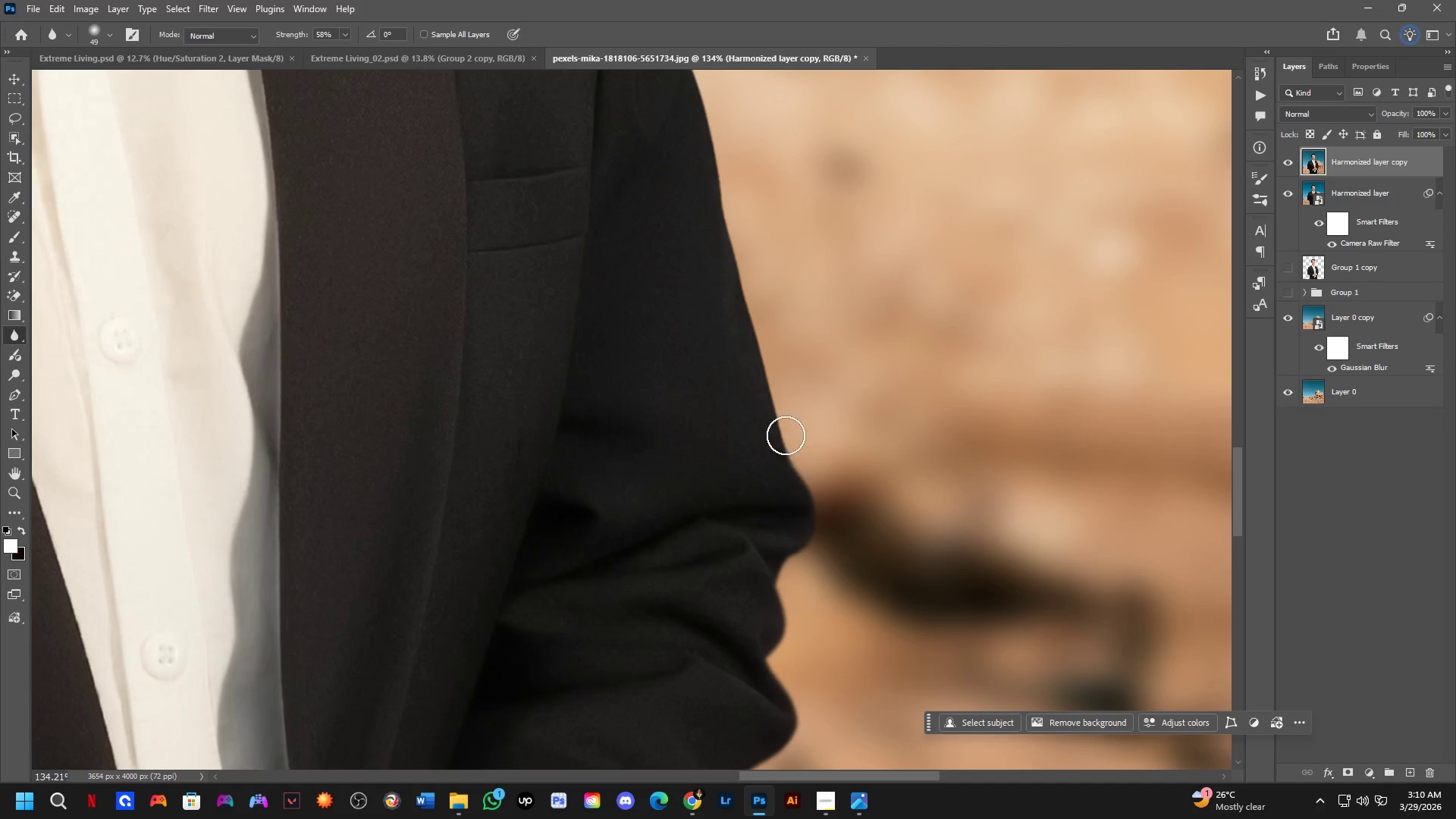 
left_click_drag(start_coordinate=[809, 225], to_coordinate=[806, 541])
 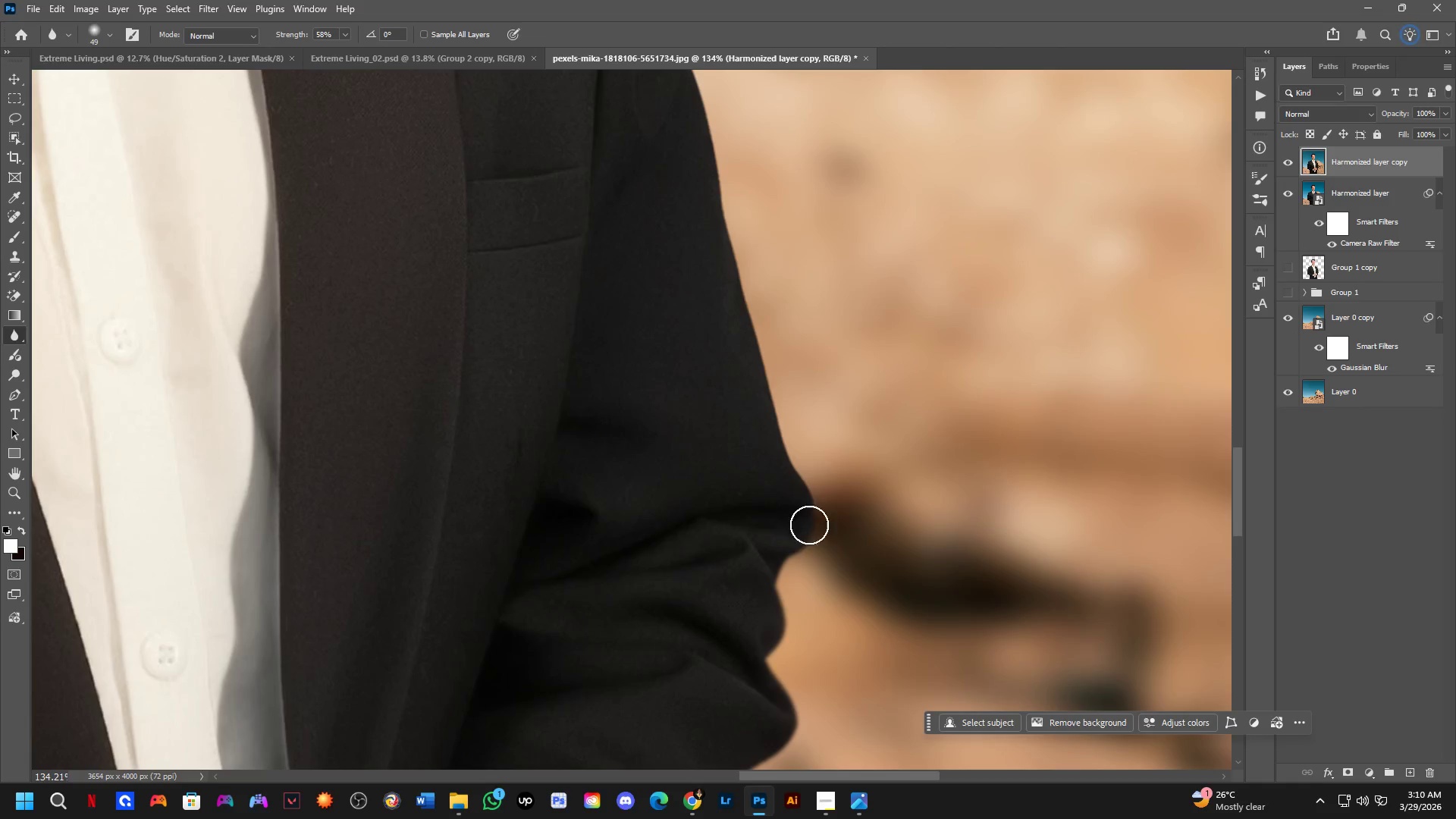 
left_click_drag(start_coordinate=[812, 510], to_coordinate=[785, 423])
 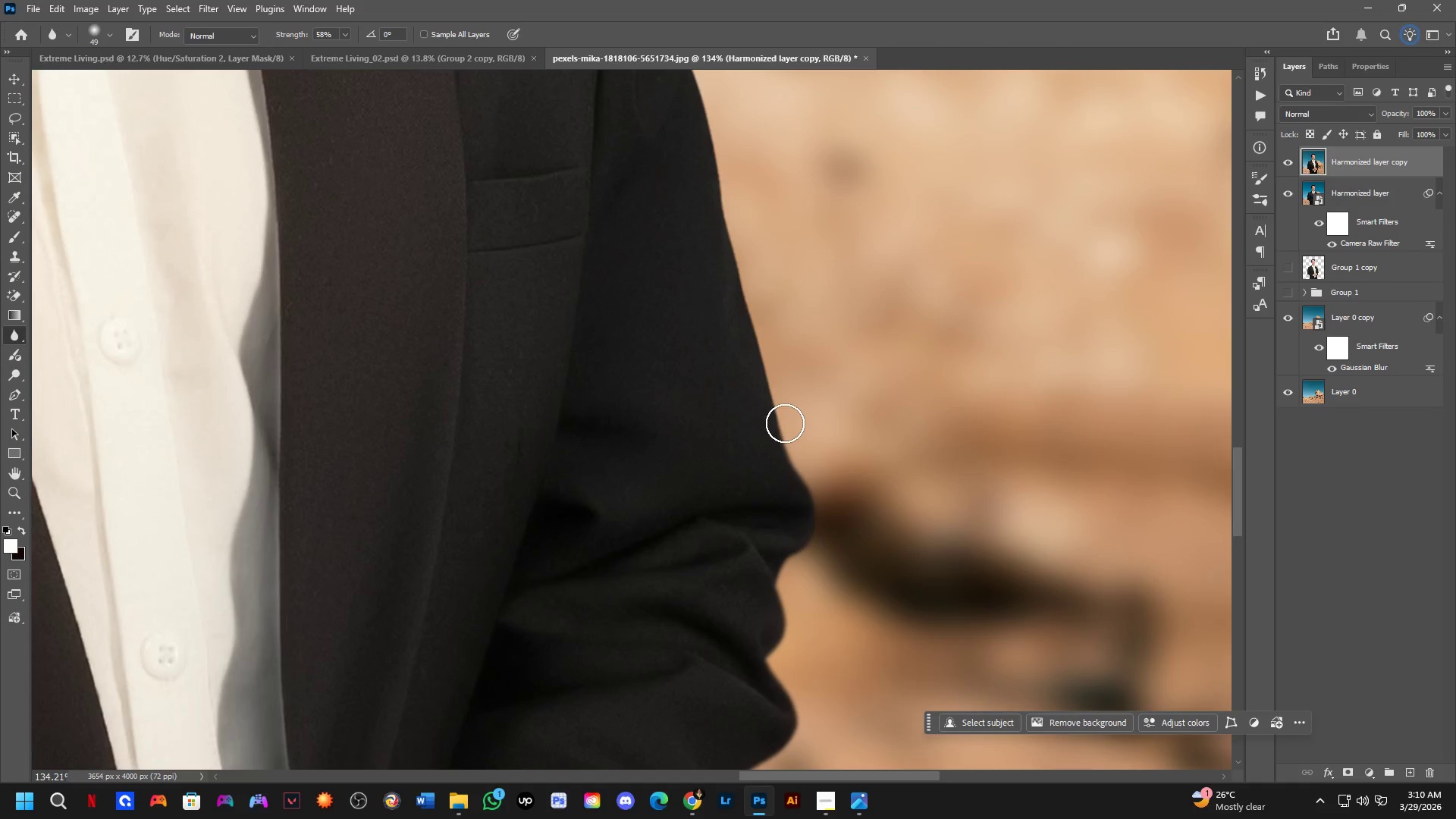 
hold_key(key=Space, duration=0.45)
 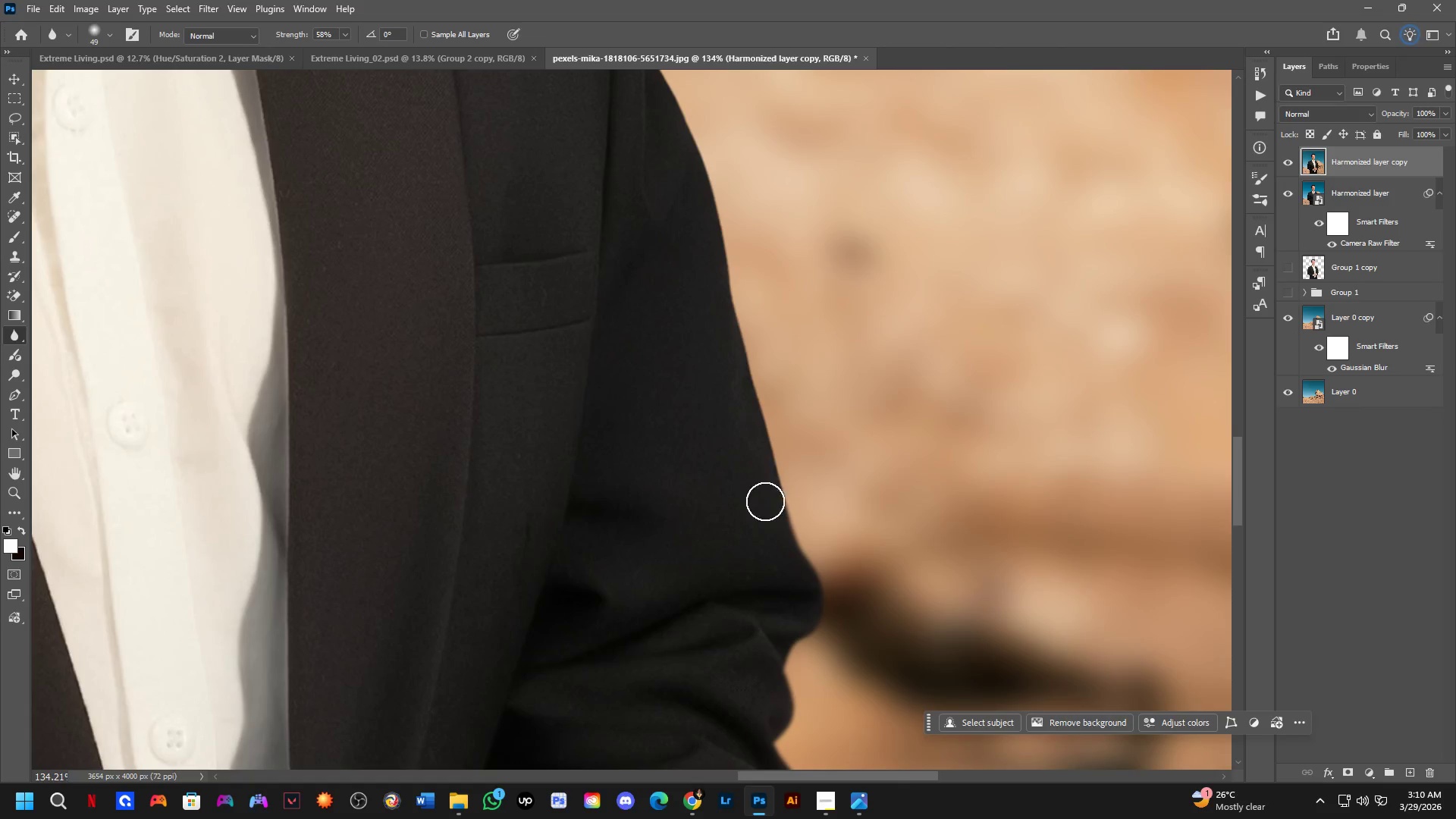 
left_click_drag(start_coordinate=[781, 402], to_coordinate=[786, 456])
 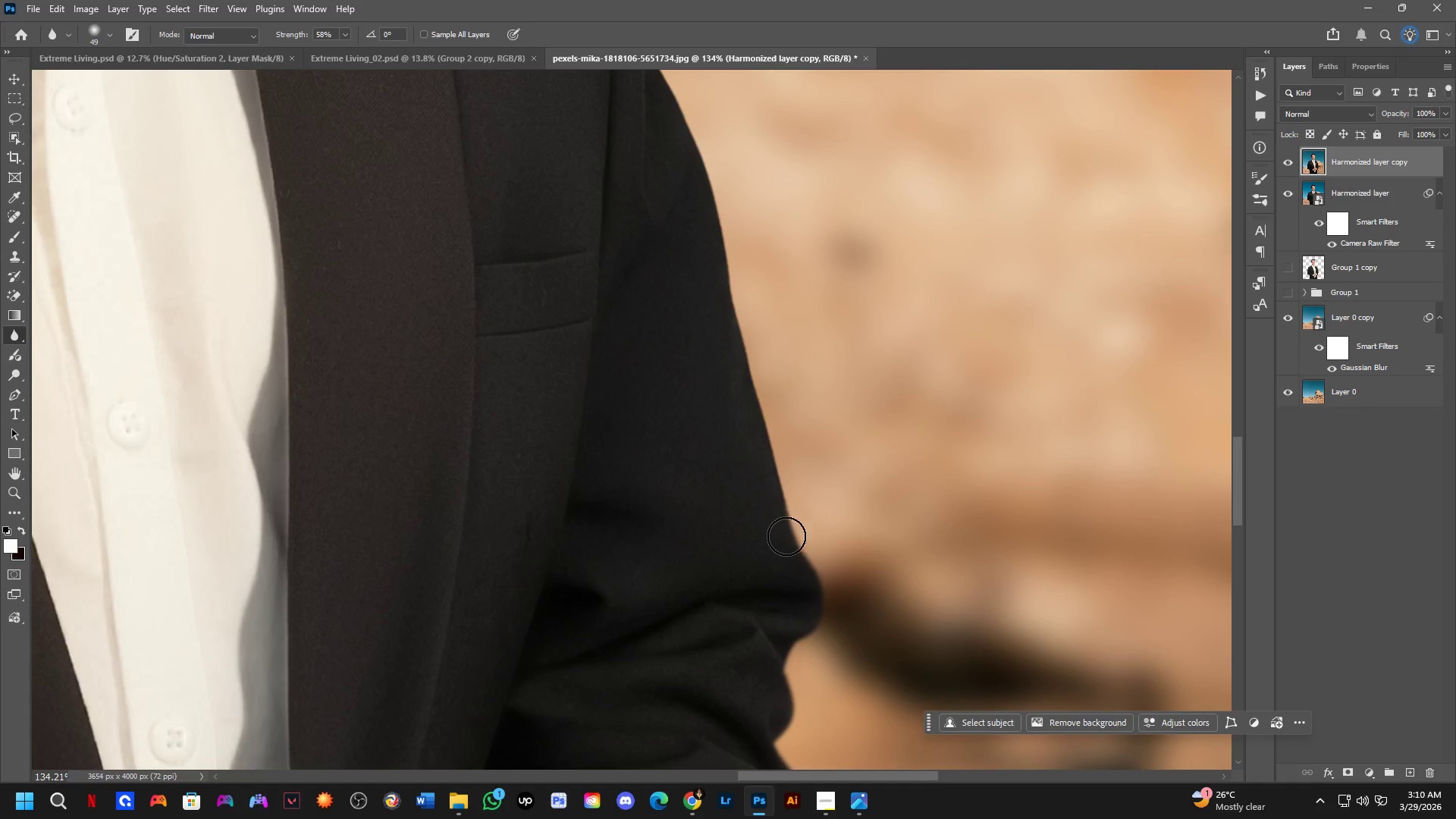 
left_click_drag(start_coordinate=[809, 521], to_coordinate=[704, 174])
 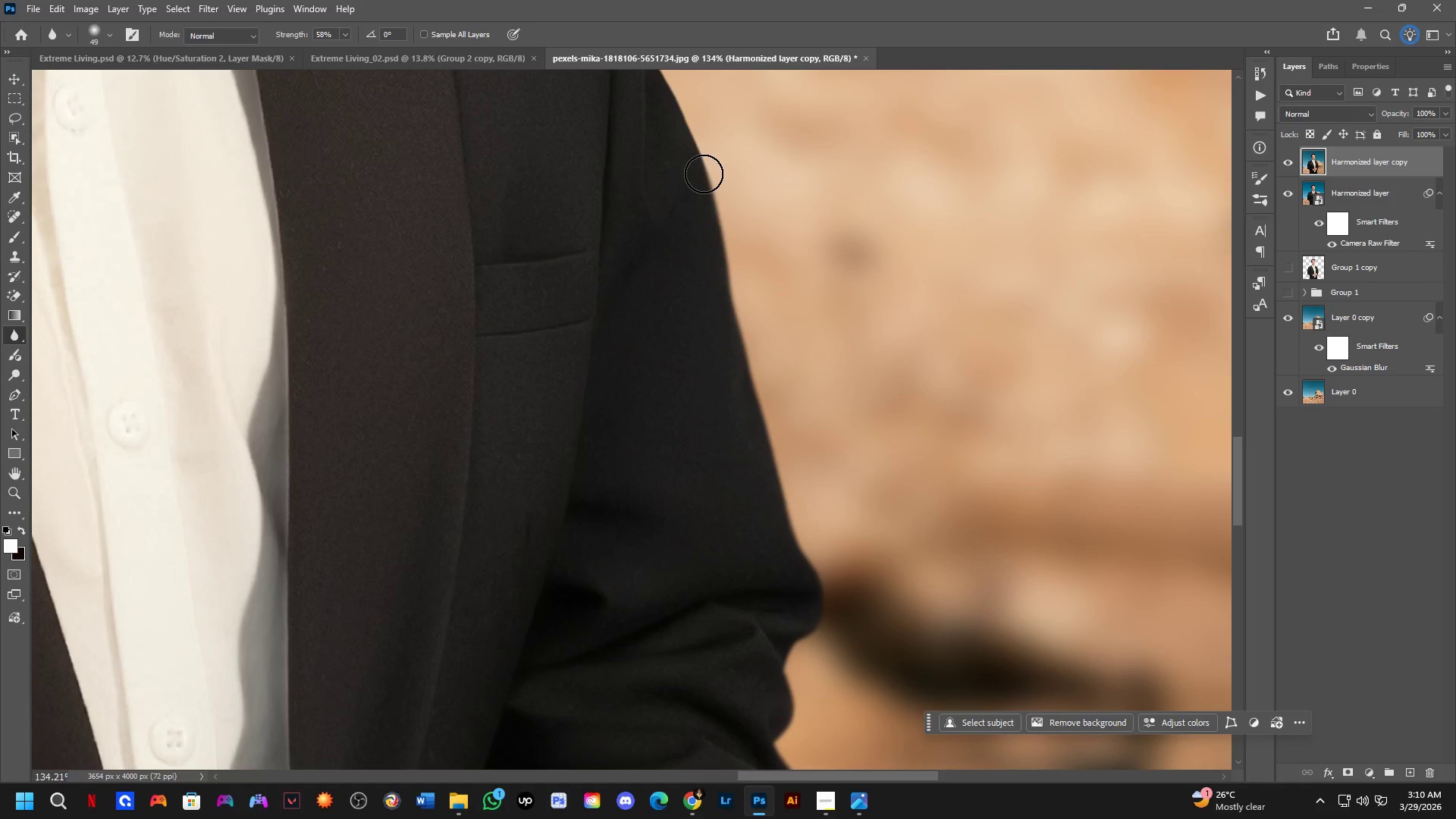 
hold_key(key=Space, duration=0.33)
 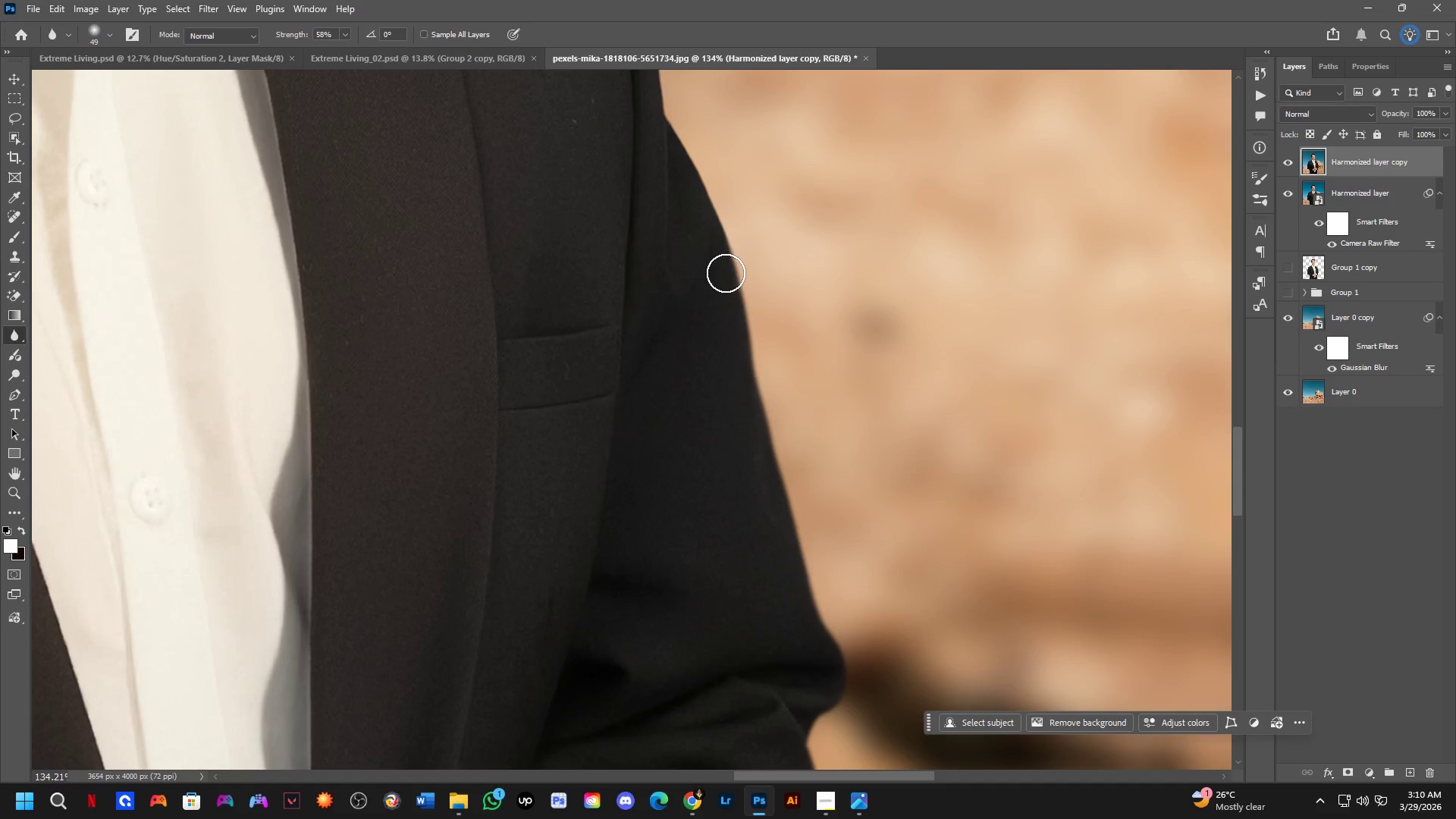 
left_click_drag(start_coordinate=[703, 191], to_coordinate=[726, 265])
 